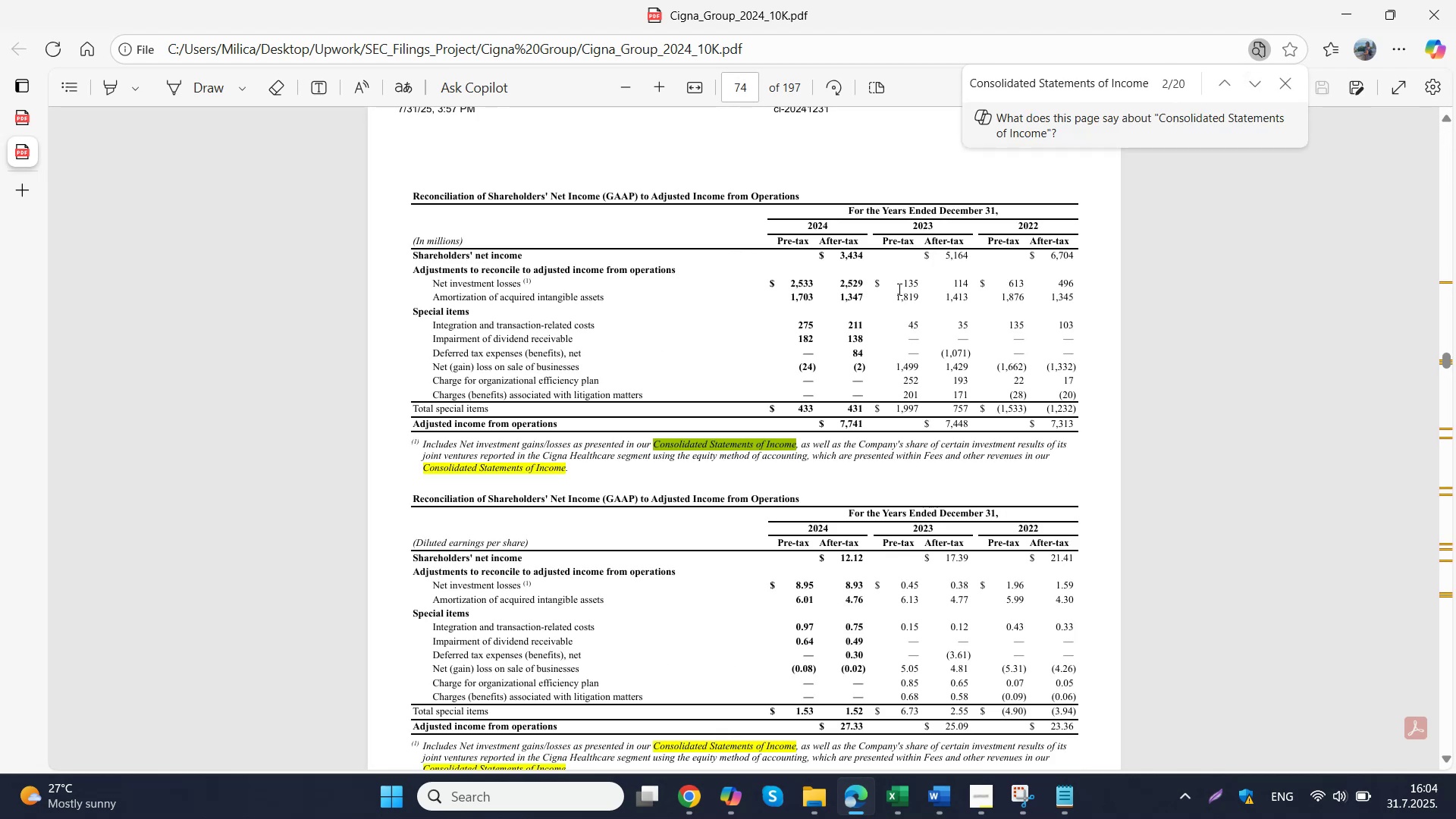 
wait(7.6)
 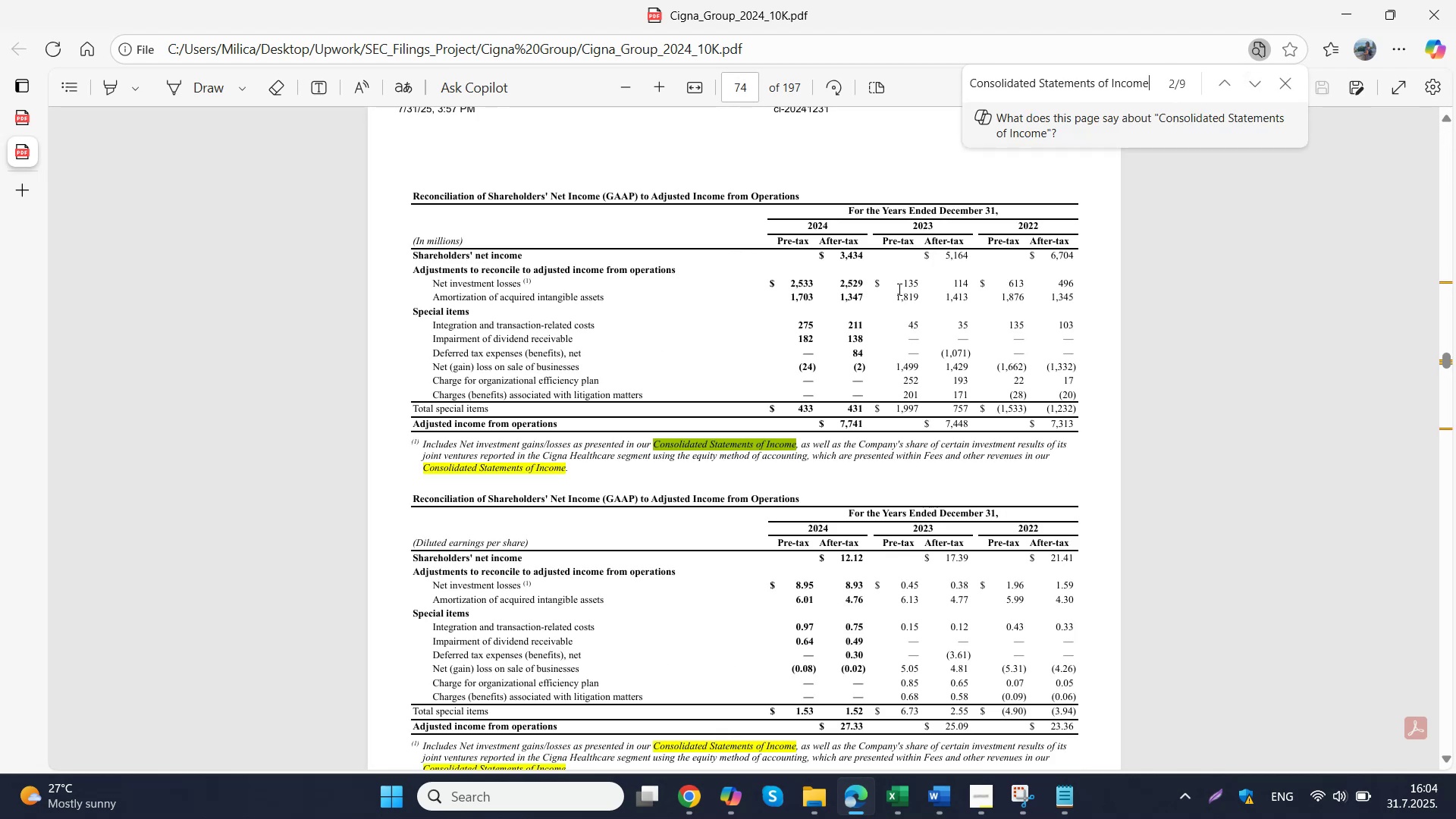 
left_click([1244, 91])
 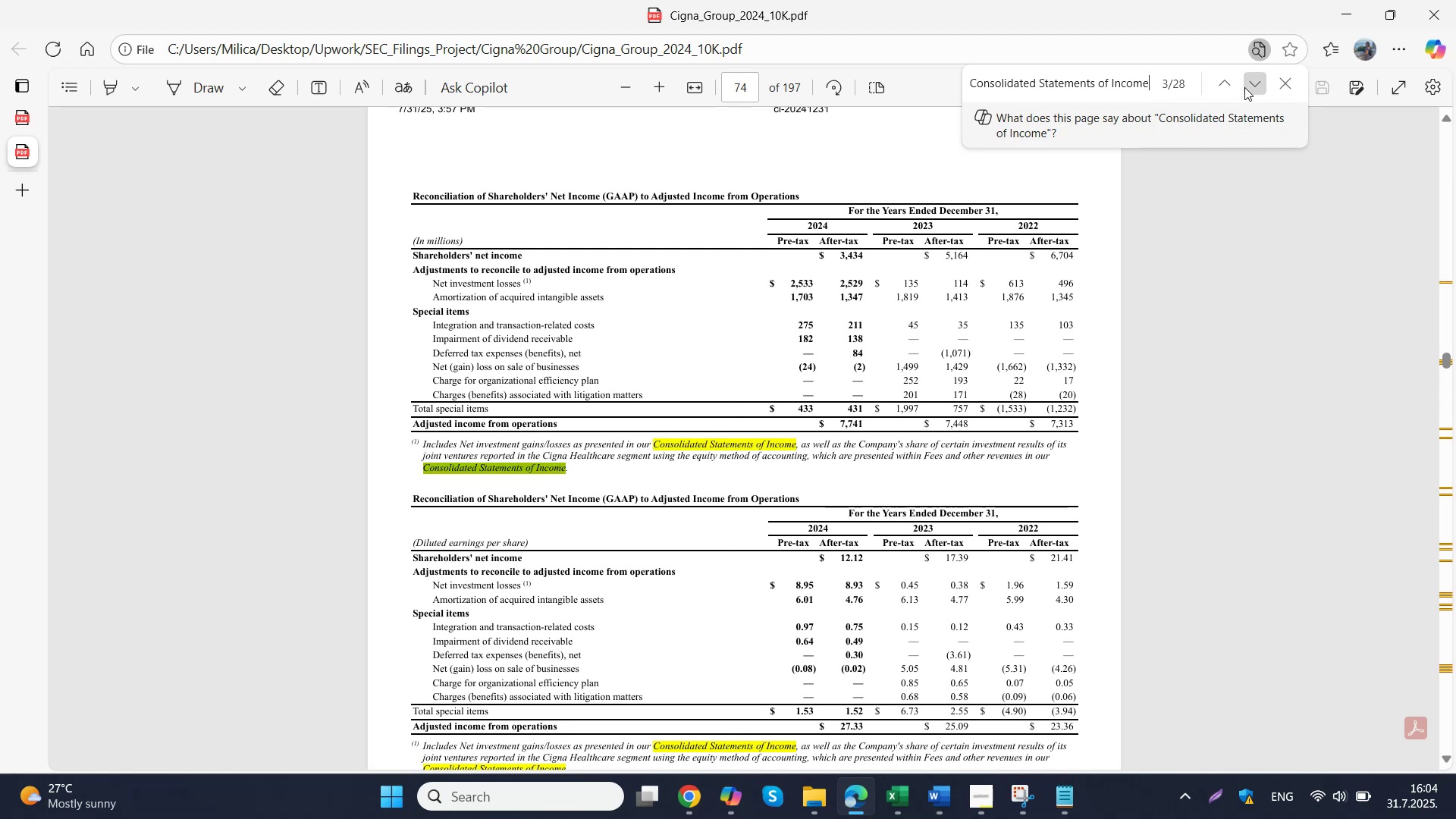 
double_click([1244, 87])
 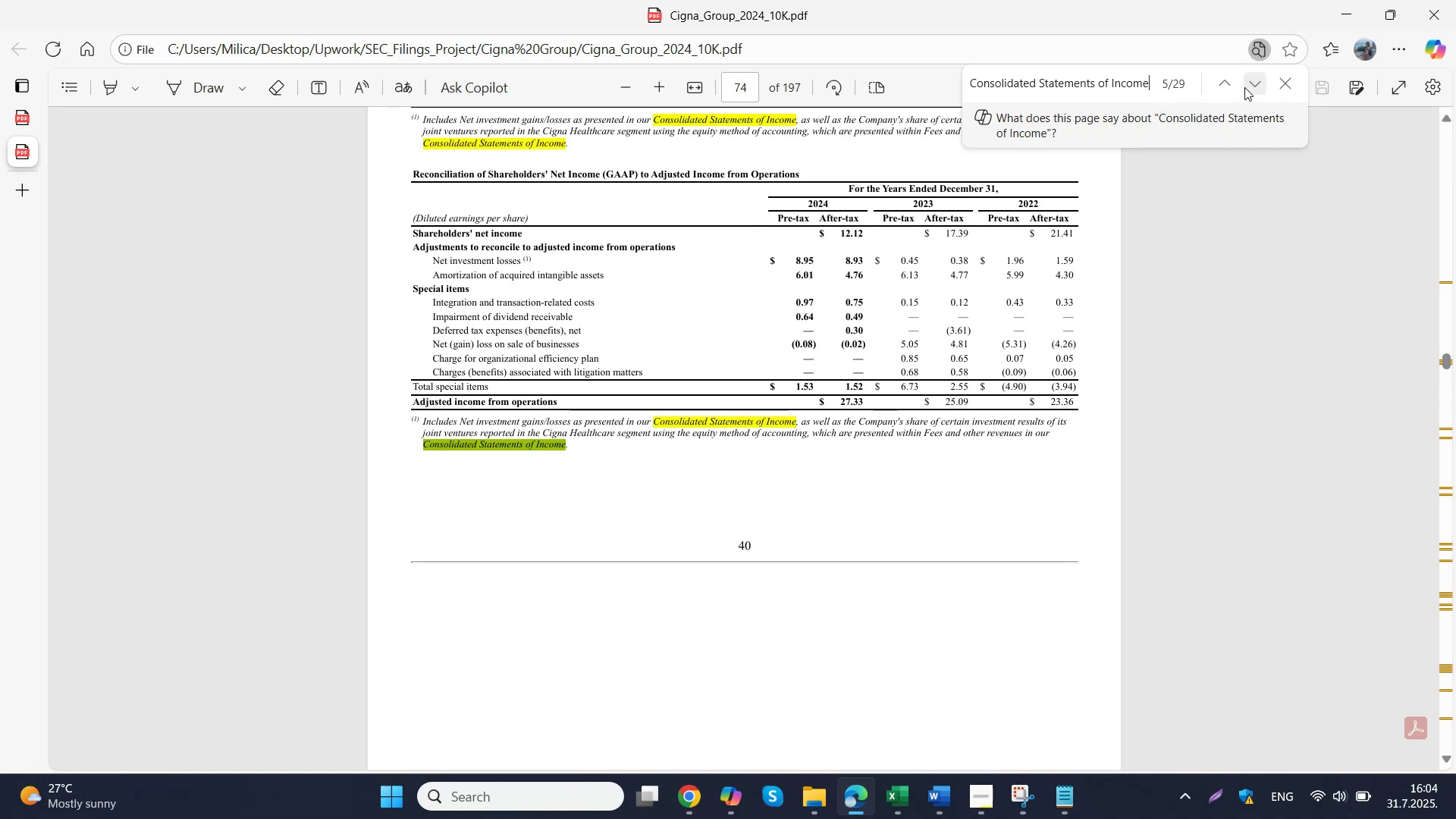 
left_click([1244, 87])
 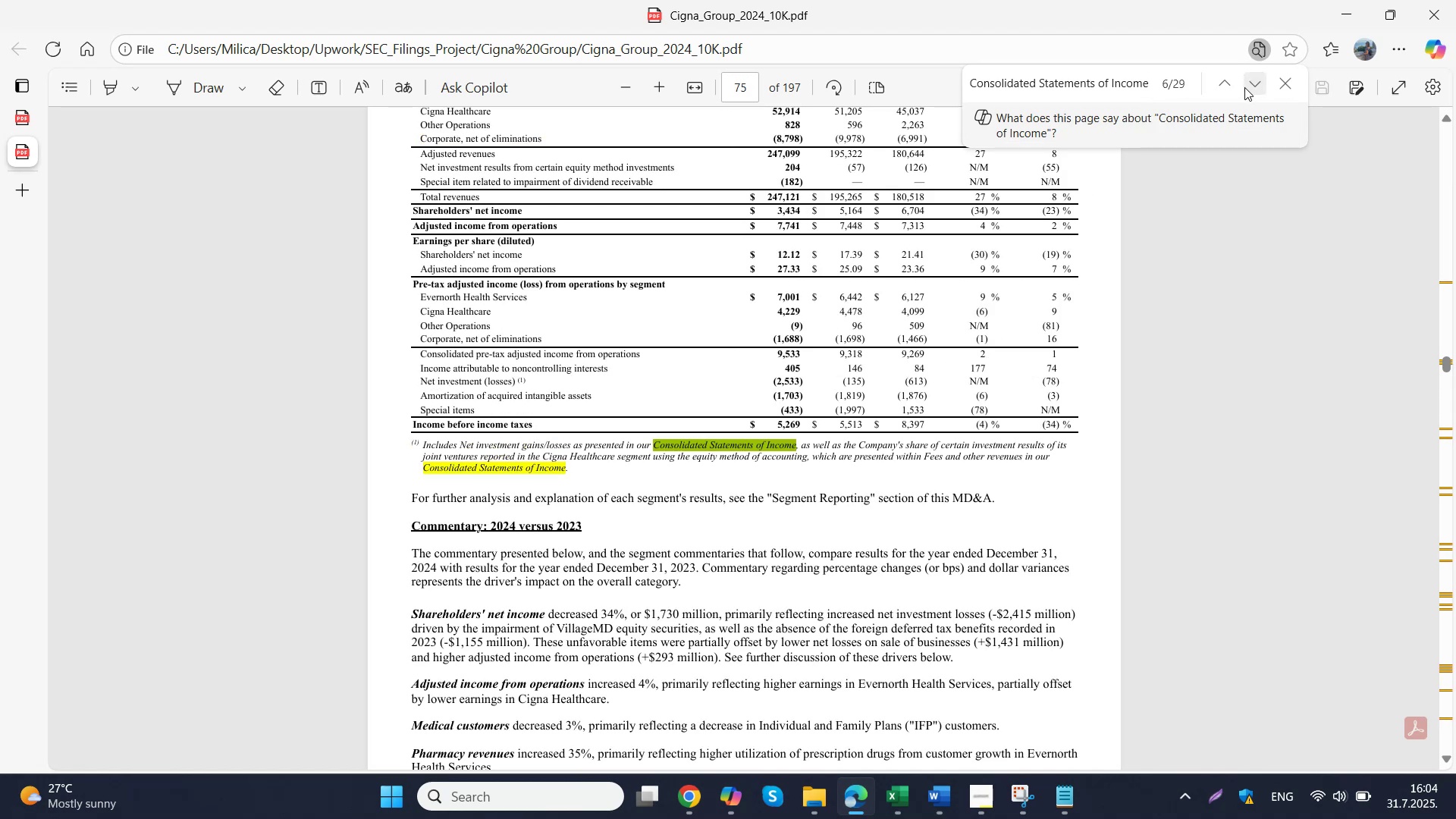 
left_click([1244, 87])
 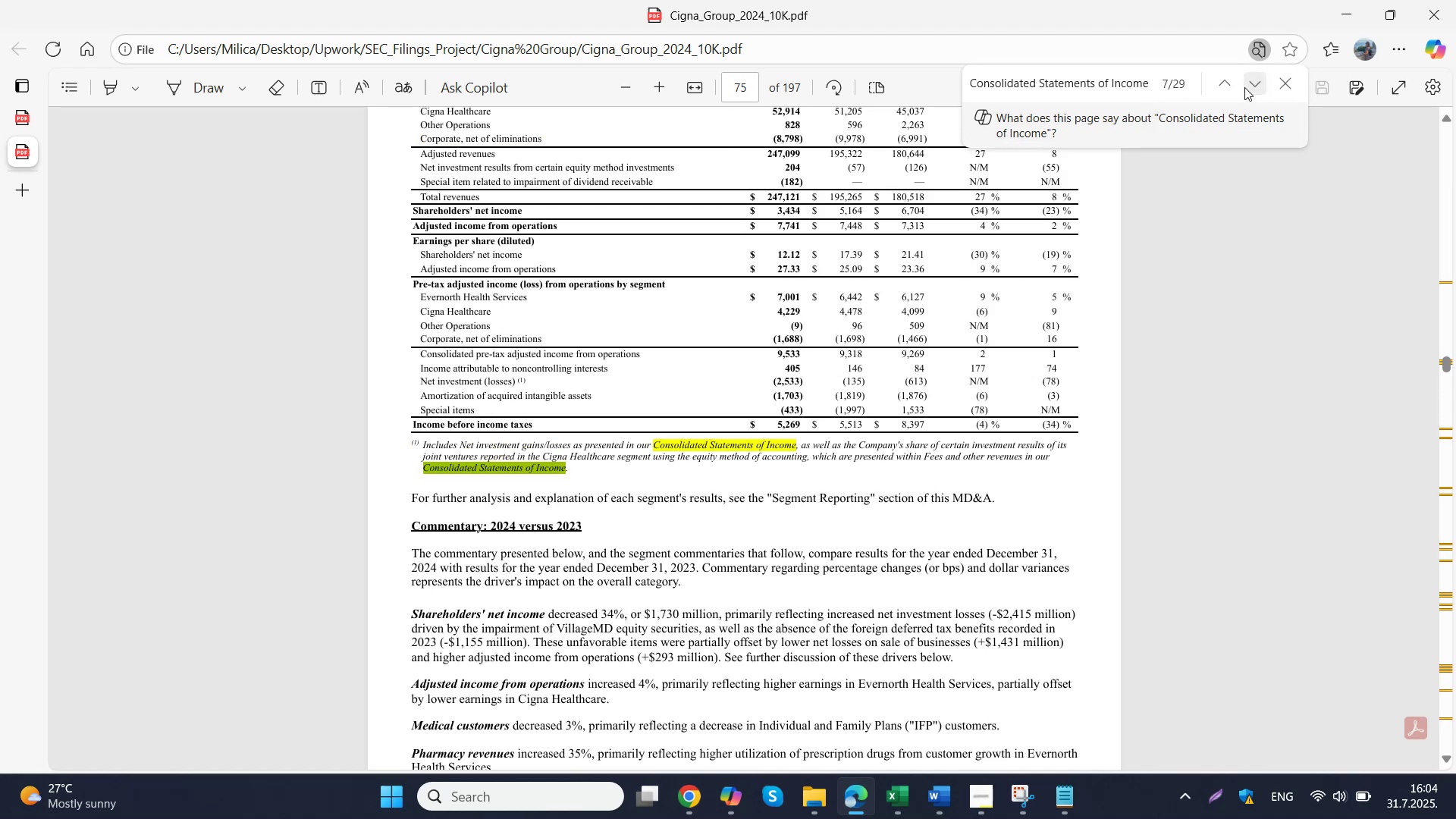 
left_click([1244, 87])
 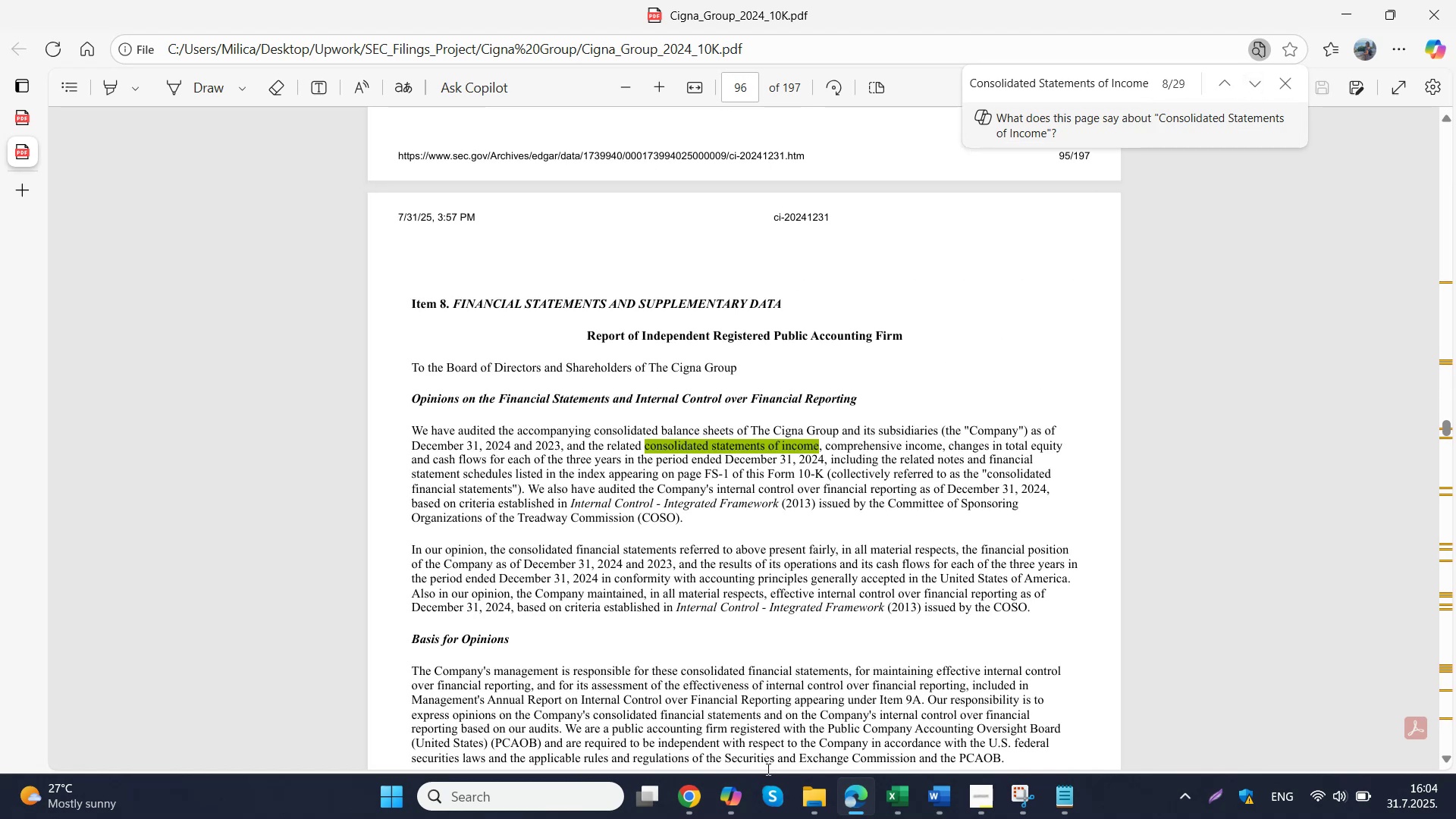 
mouse_move([649, 712])
 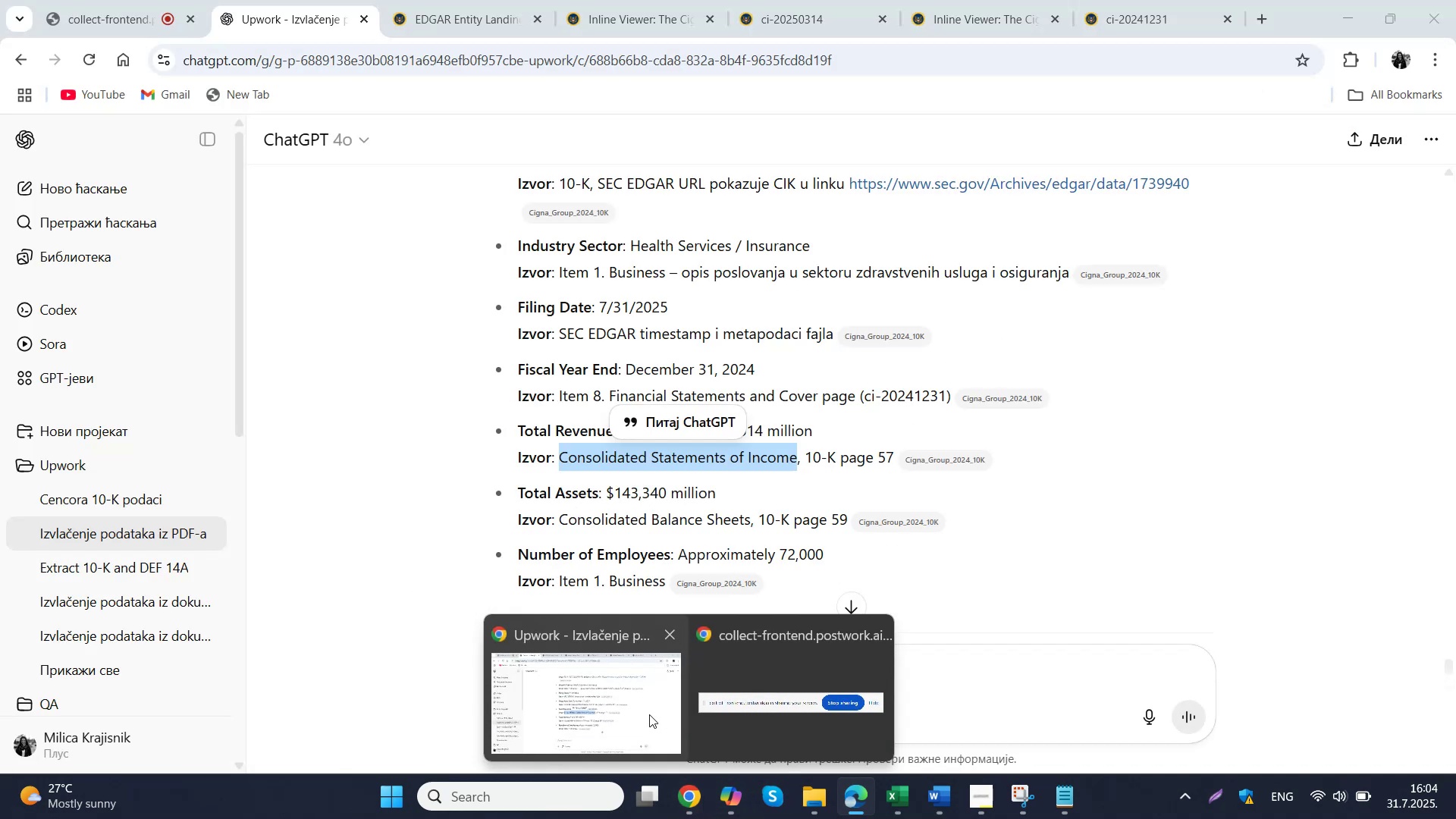 
mouse_move([937, 438])
 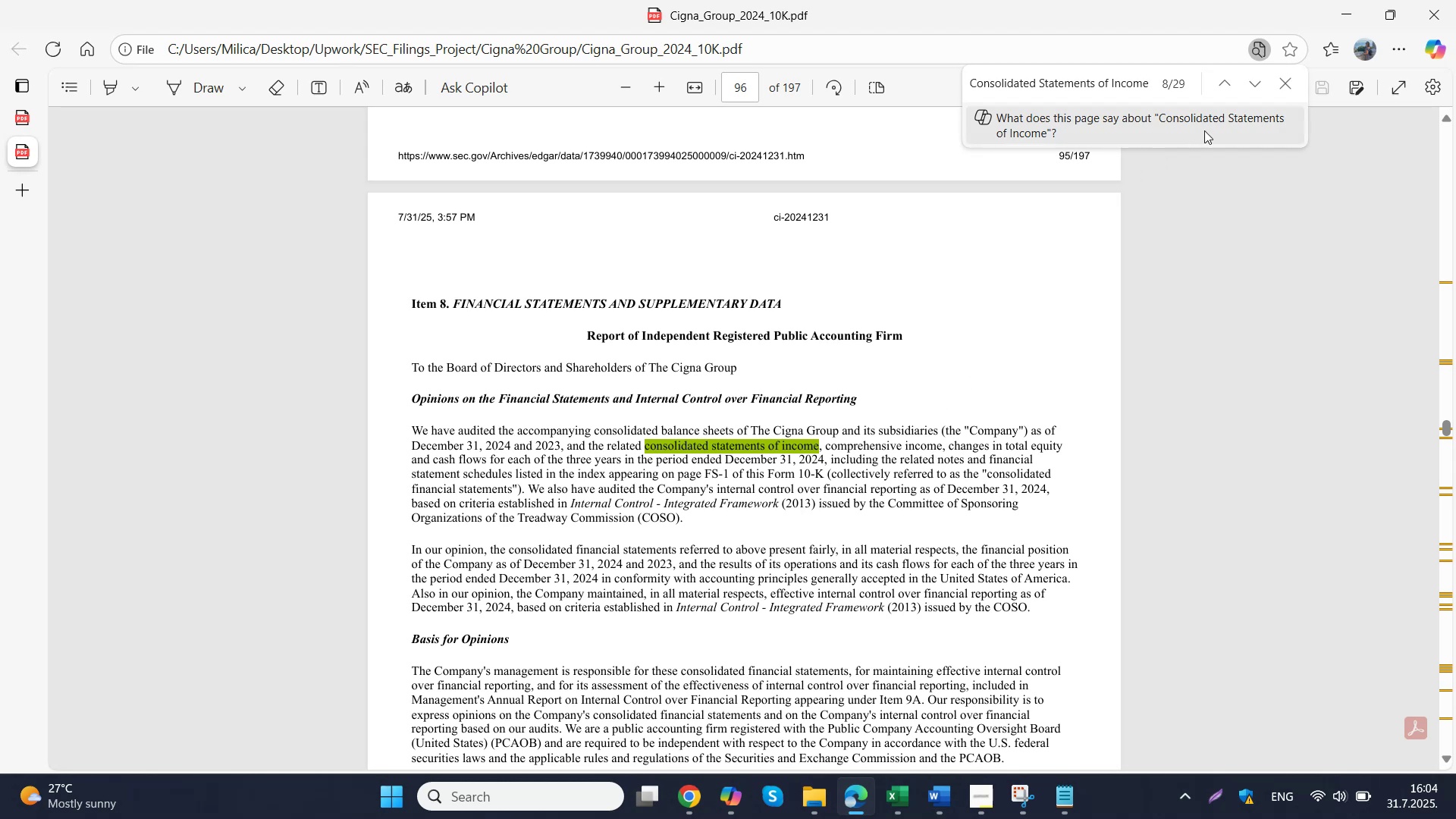 
left_click([1222, 86])
 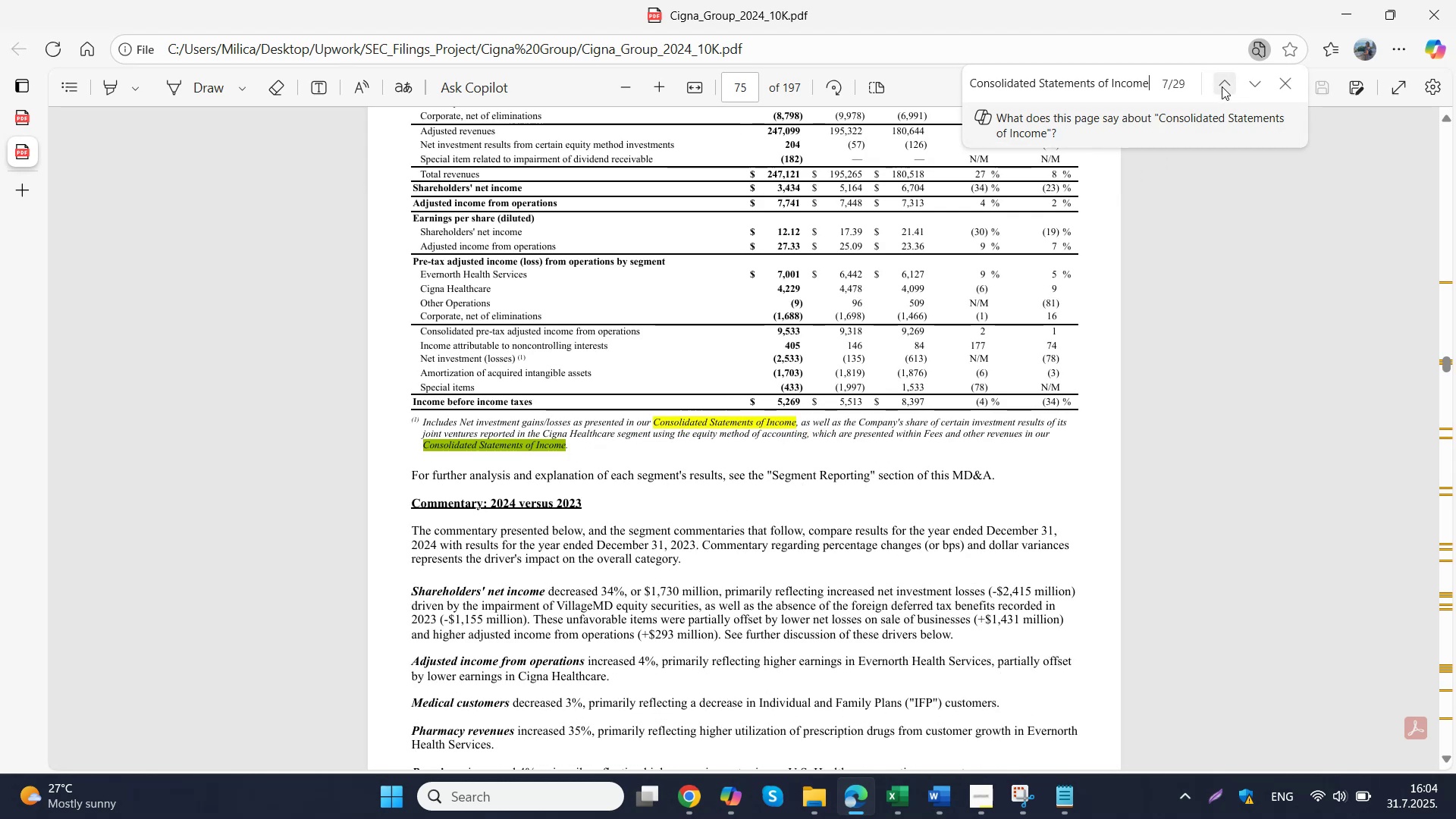 
scroll: coordinate [1081, 315], scroll_direction: down, amount: 2.0
 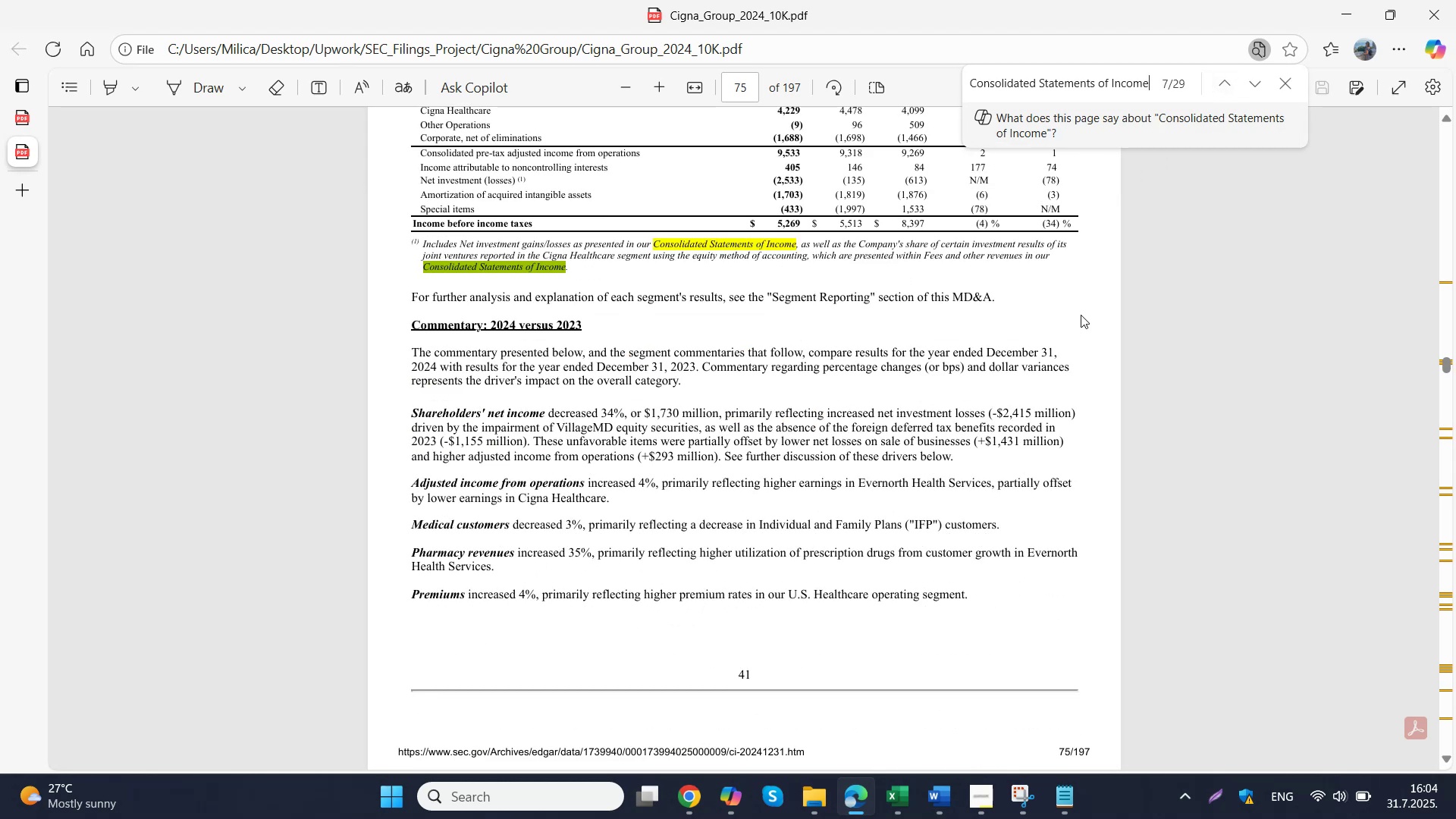 
scroll: coordinate [1081, 315], scroll_direction: none, amount: 0.0
 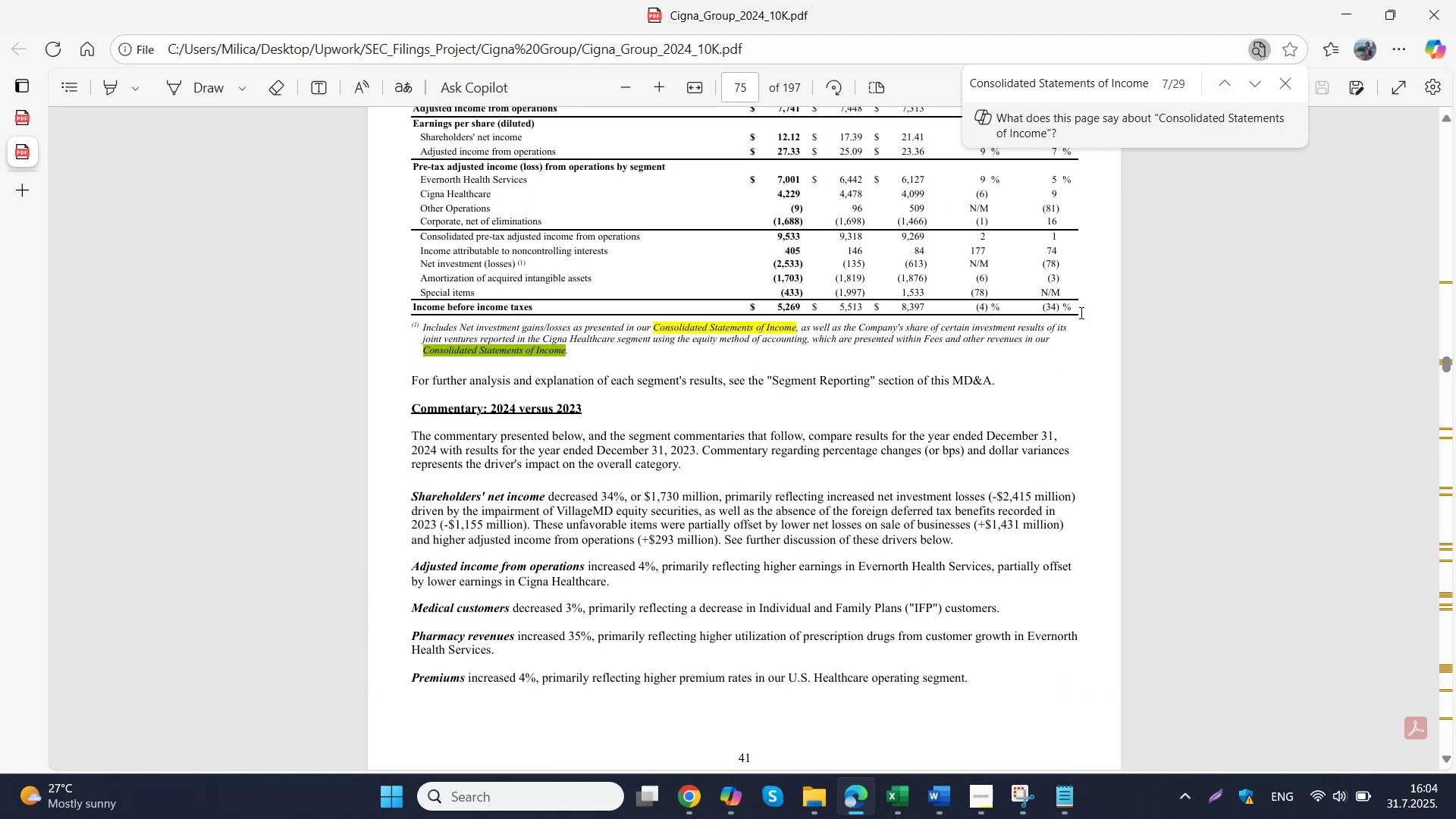 
scroll: coordinate [1021, 333], scroll_direction: up, amount: 2.0
 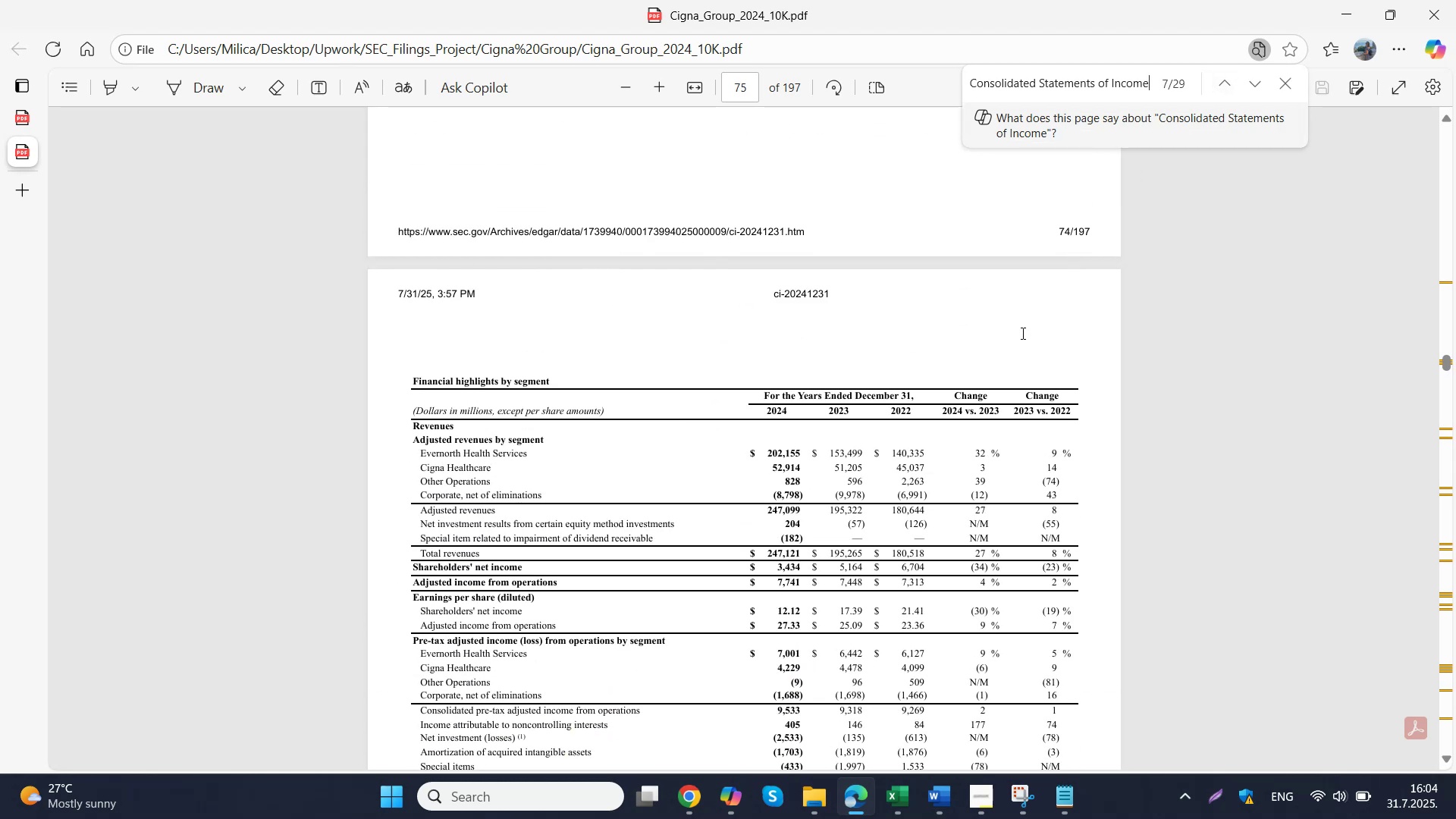 
left_click([1021, 333])
 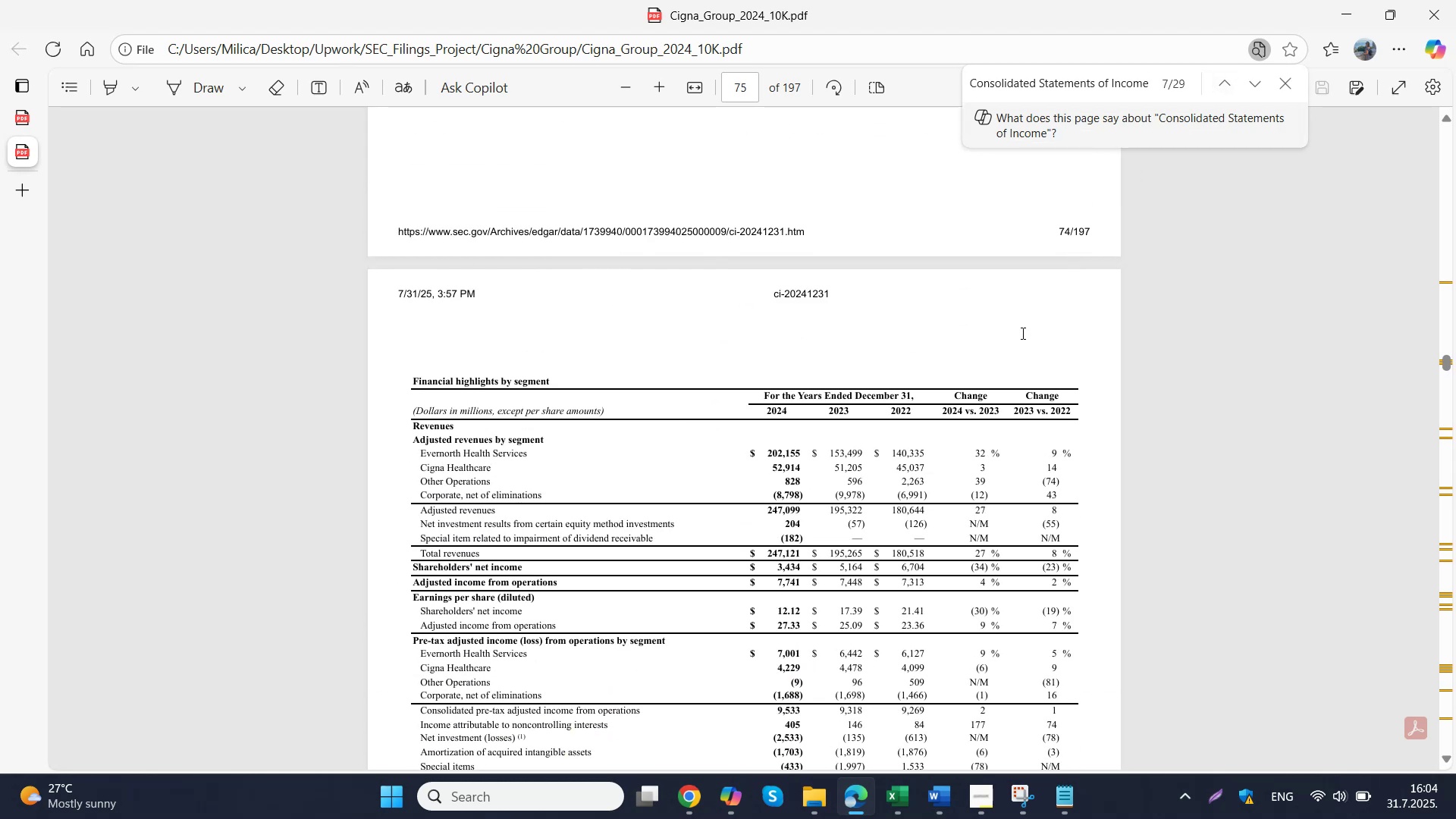 
scroll: coordinate [1021, 334], scroll_direction: down, amount: 2.0
 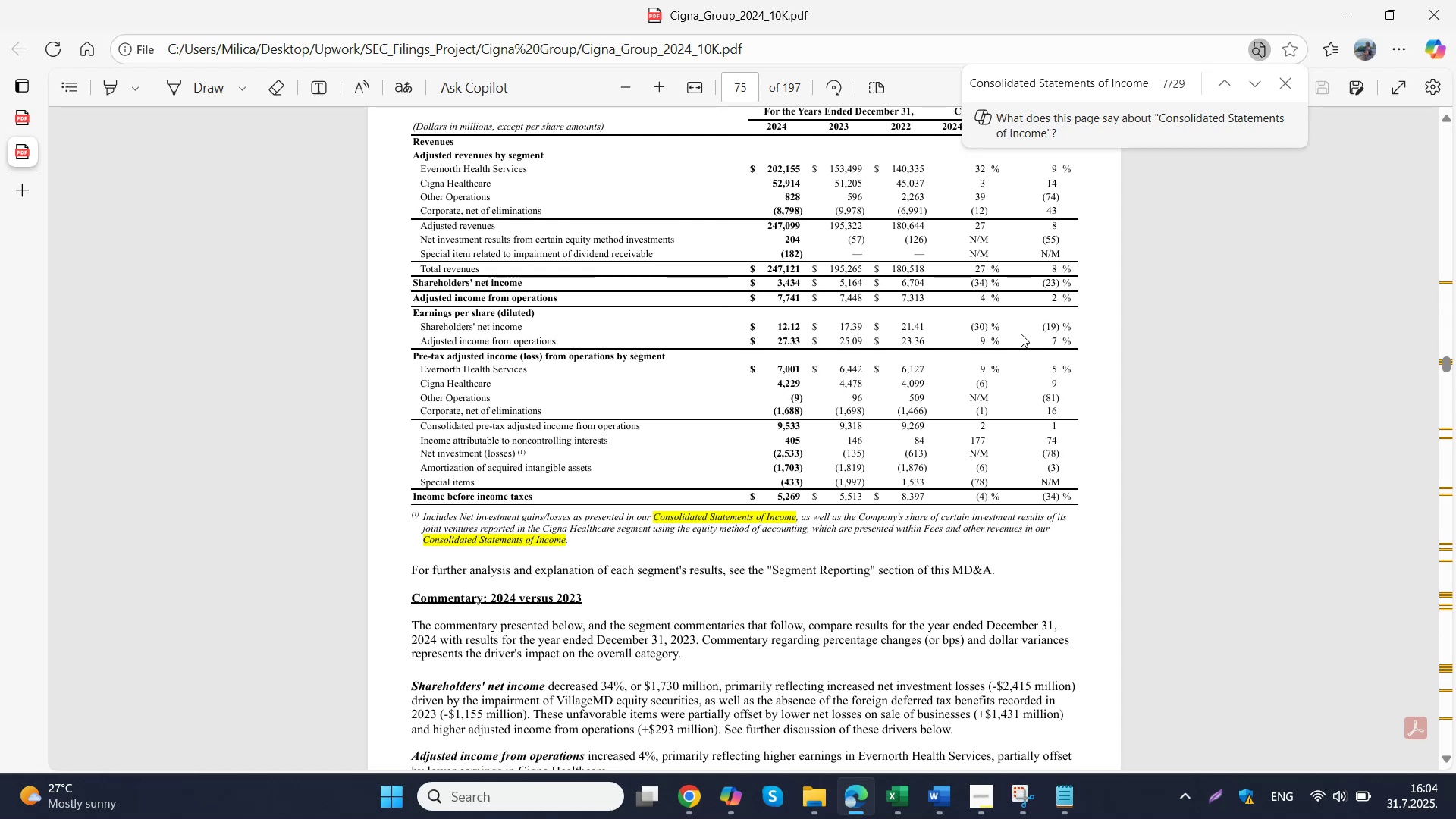 
scroll: coordinate [966, 400], scroll_direction: up, amount: 22.0
 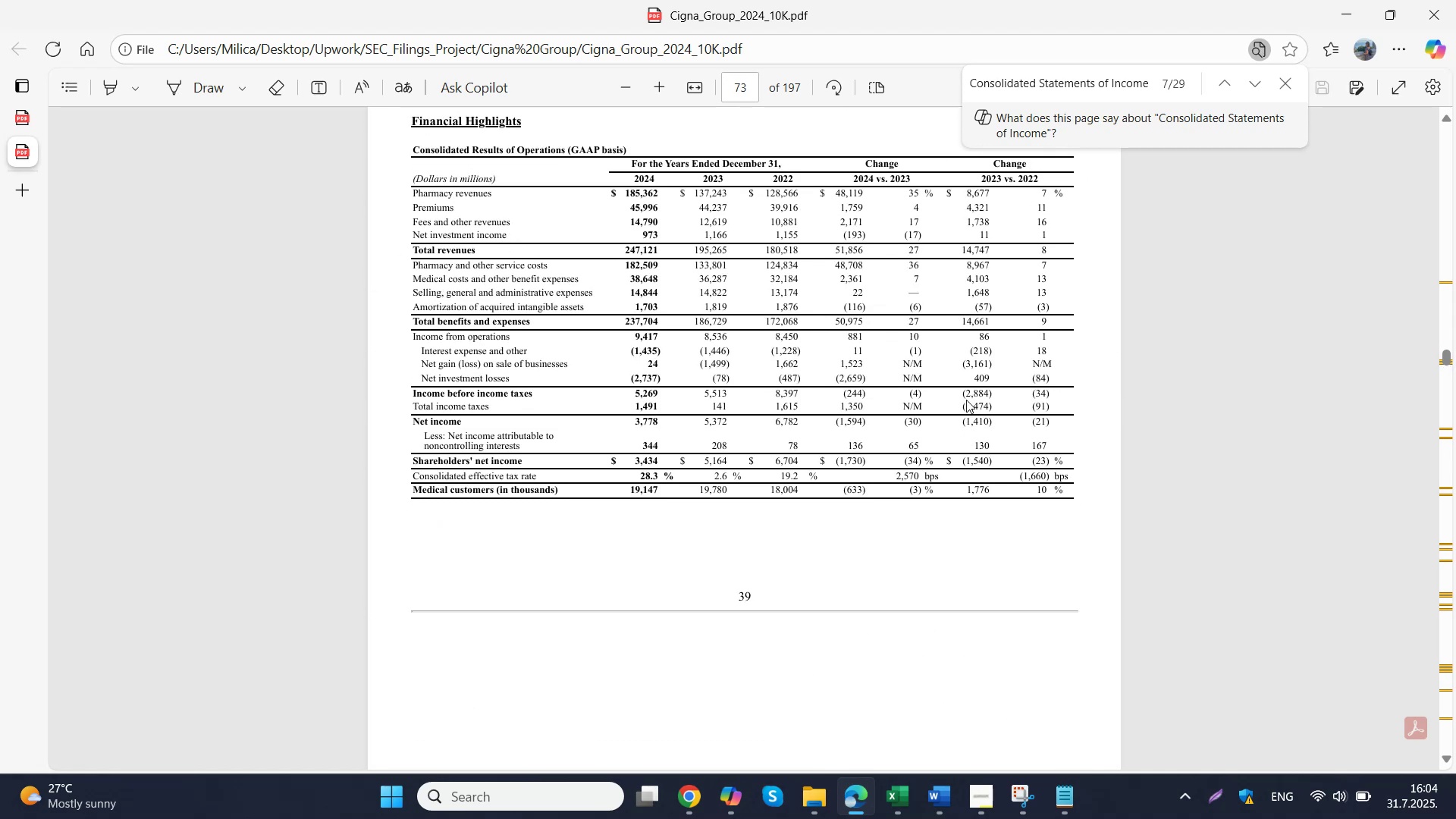 
scroll: coordinate [966, 400], scroll_direction: up, amount: 3.0
 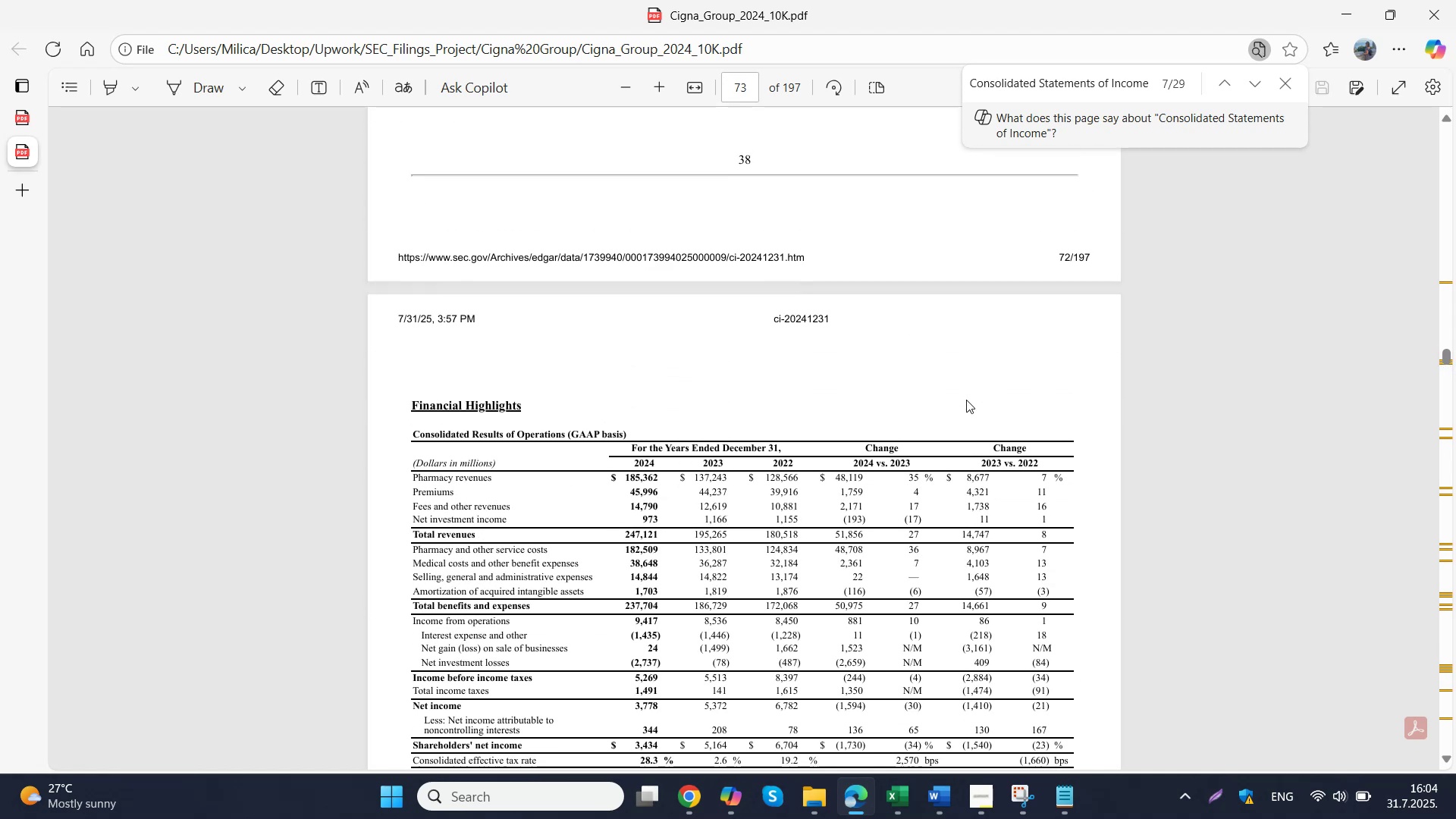 
left_click([966, 400])
 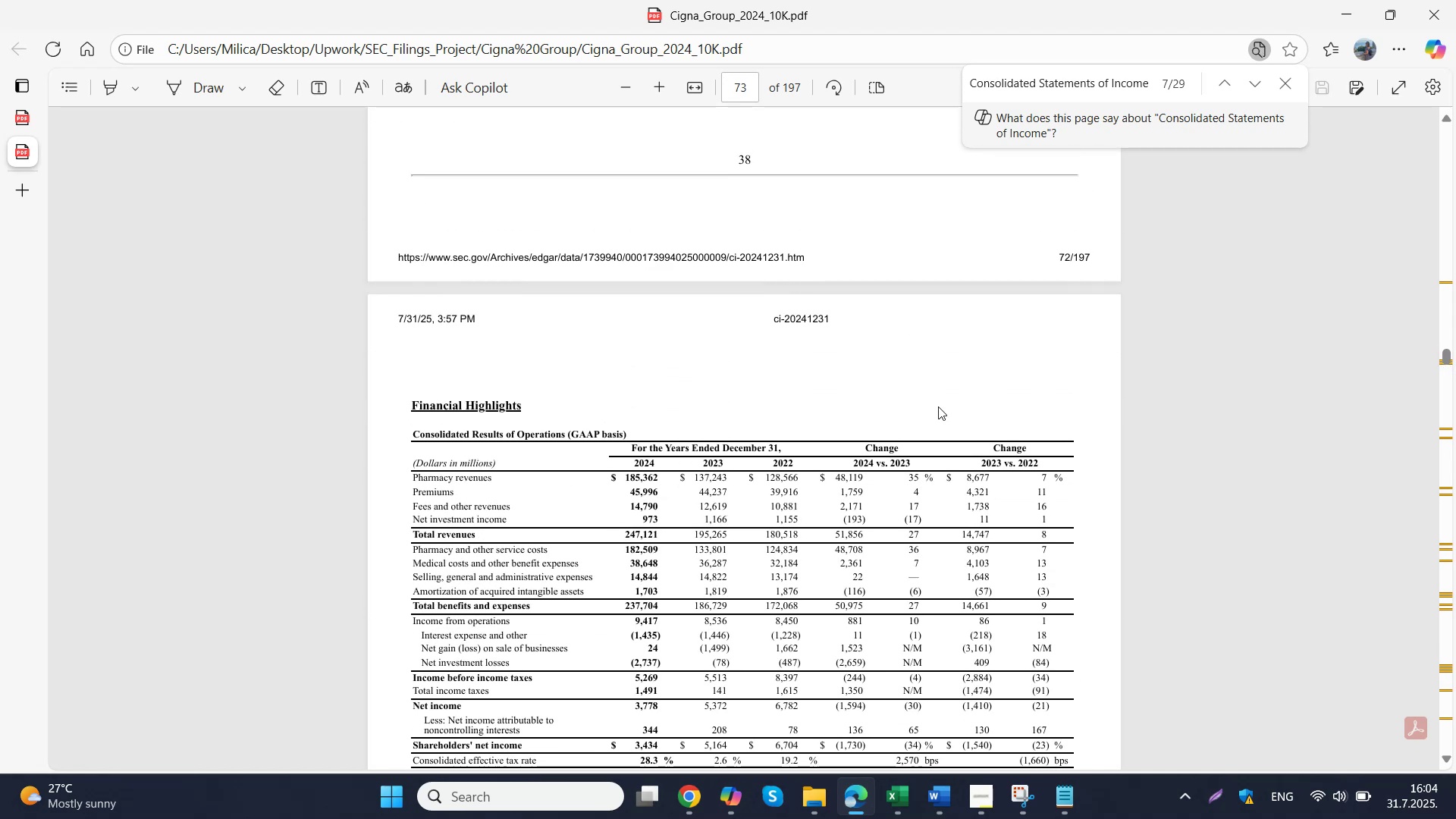 
scroll: coordinate [938, 413], scroll_direction: up, amount: 9.0
 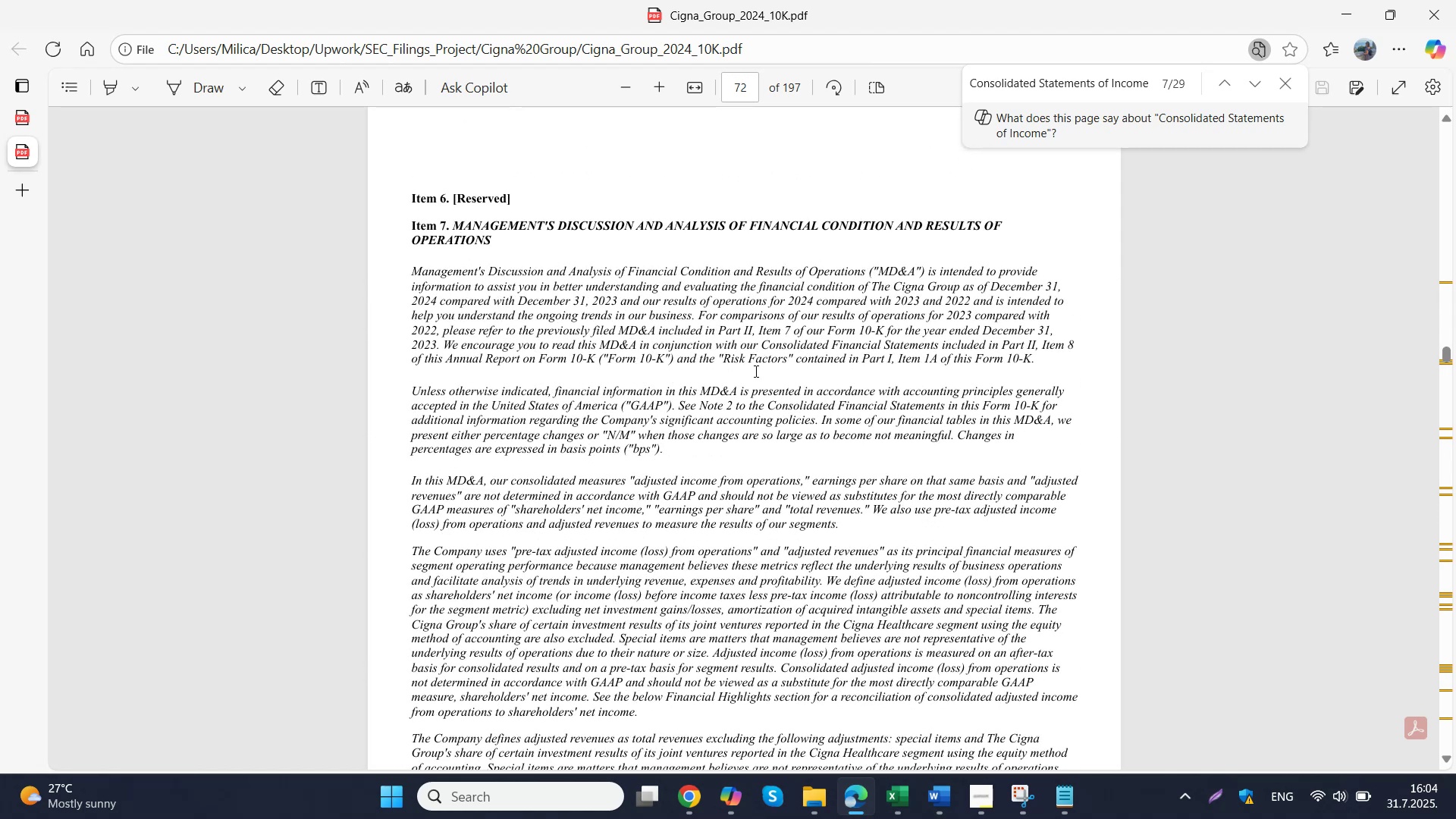 
left_click([11, 116])
 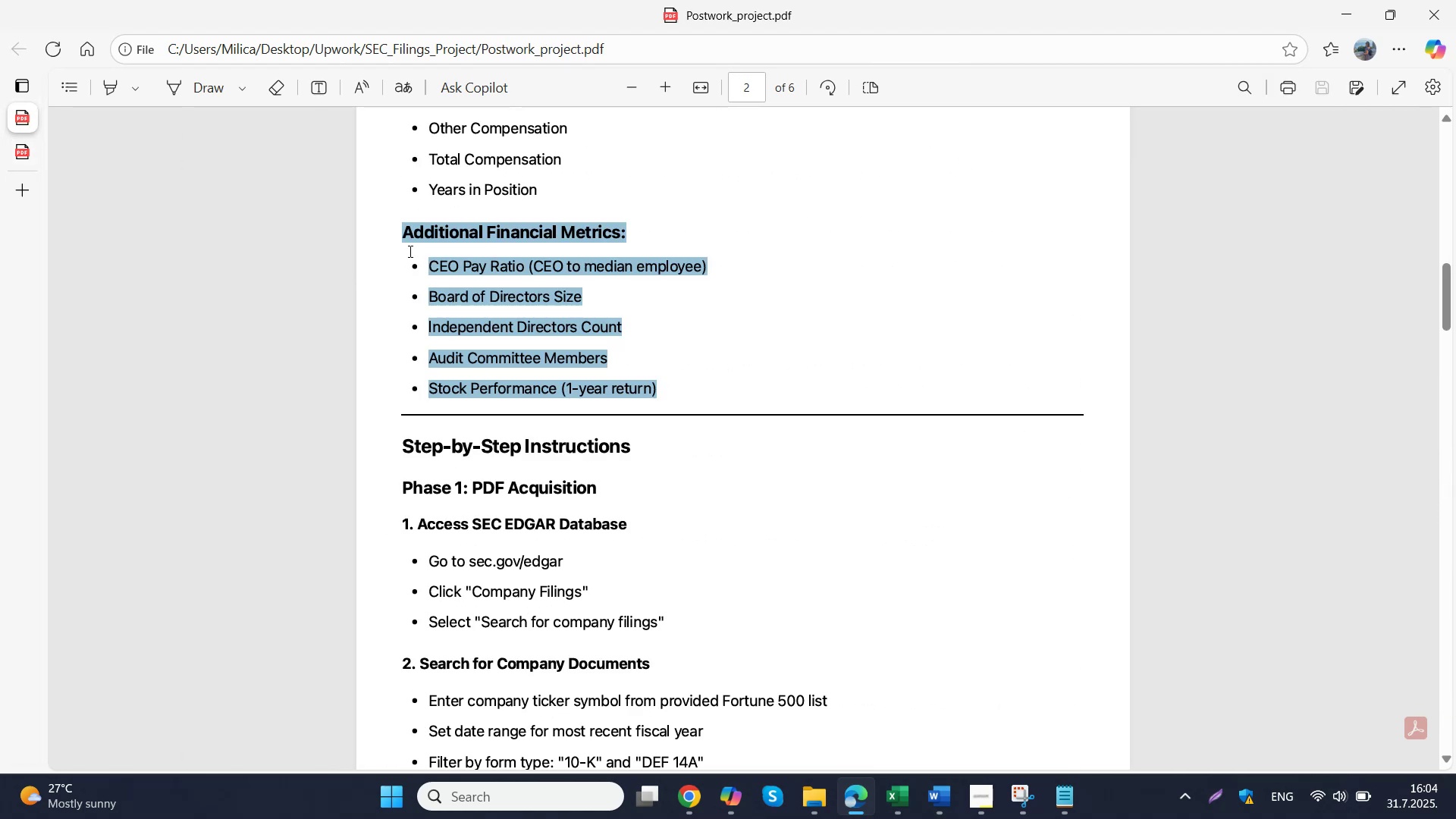 
scroll: coordinate [545, 404], scroll_direction: down, amount: 5.0
 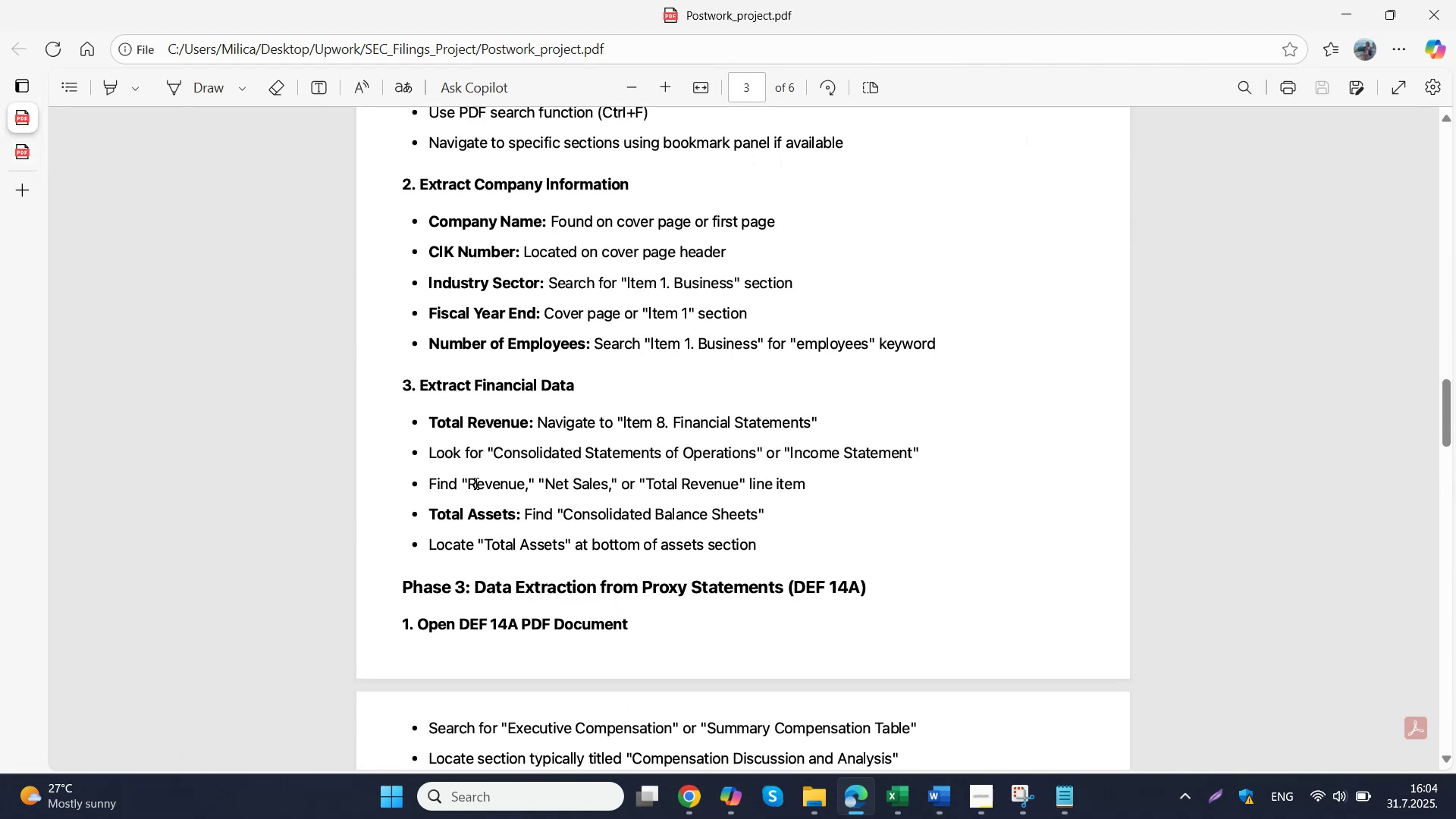 
left_click_drag(start_coordinate=[495, 454], to_coordinate=[751, 450])
 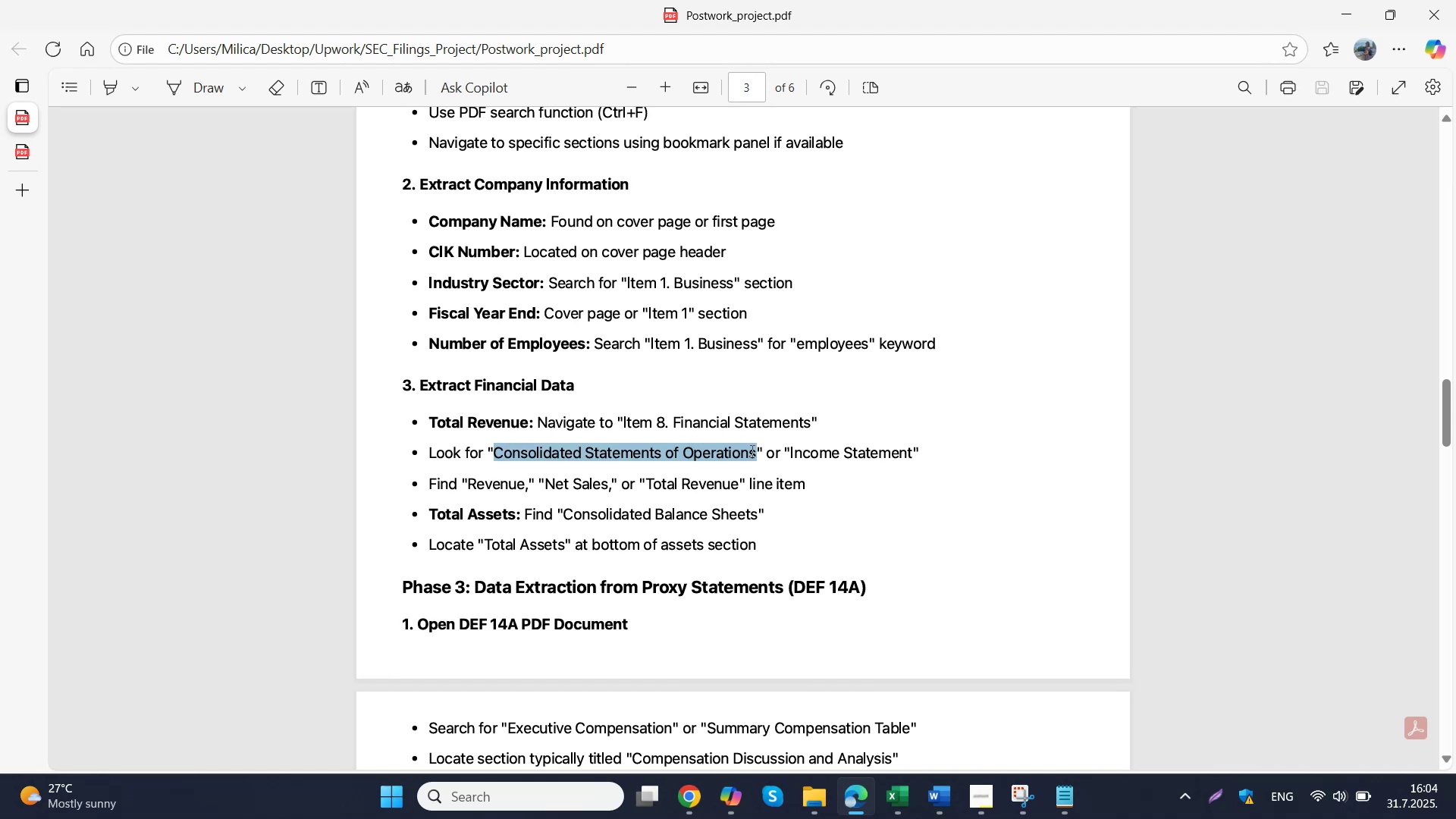 
key(Control+C)
 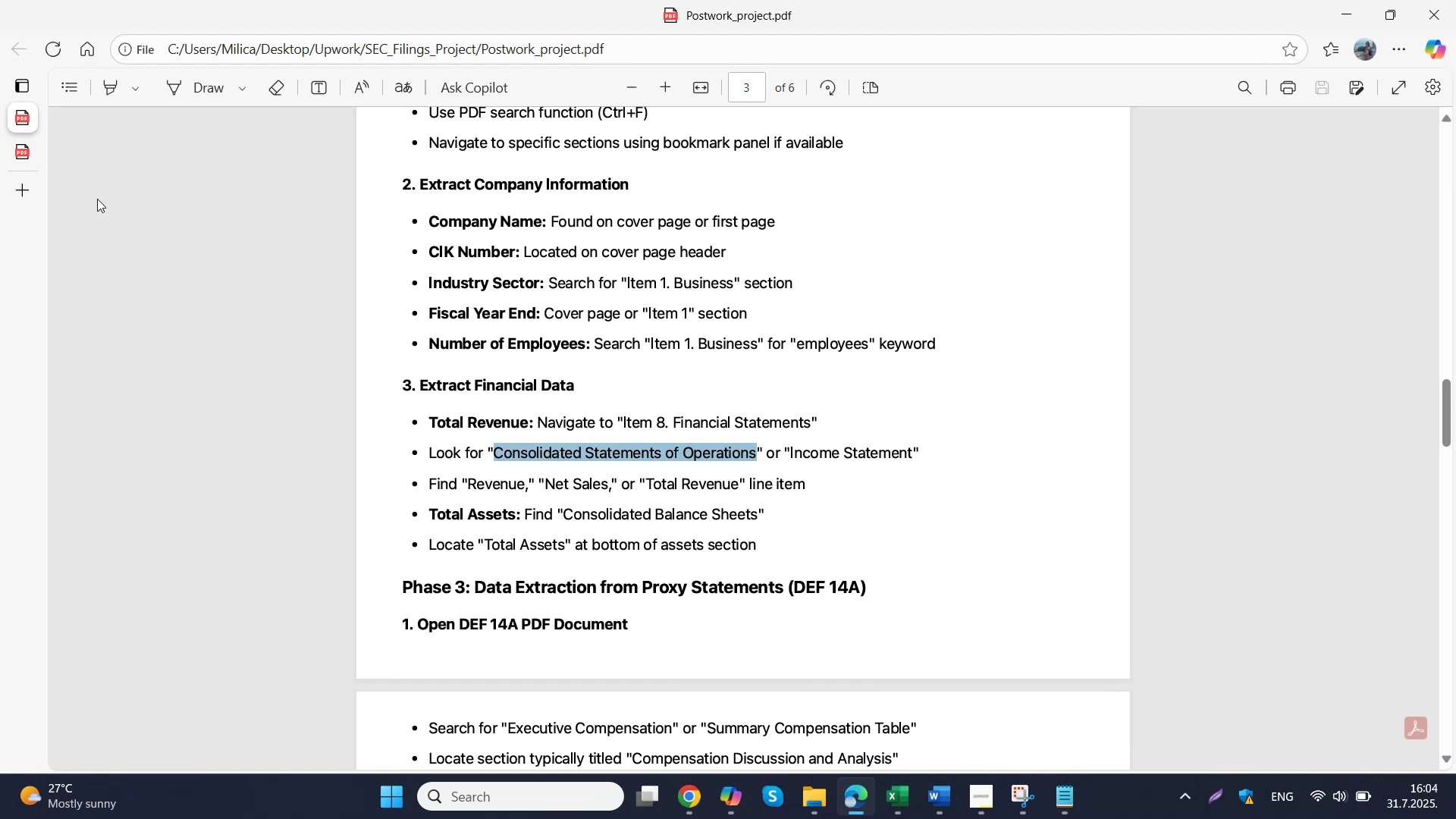 
left_click([11, 159])
 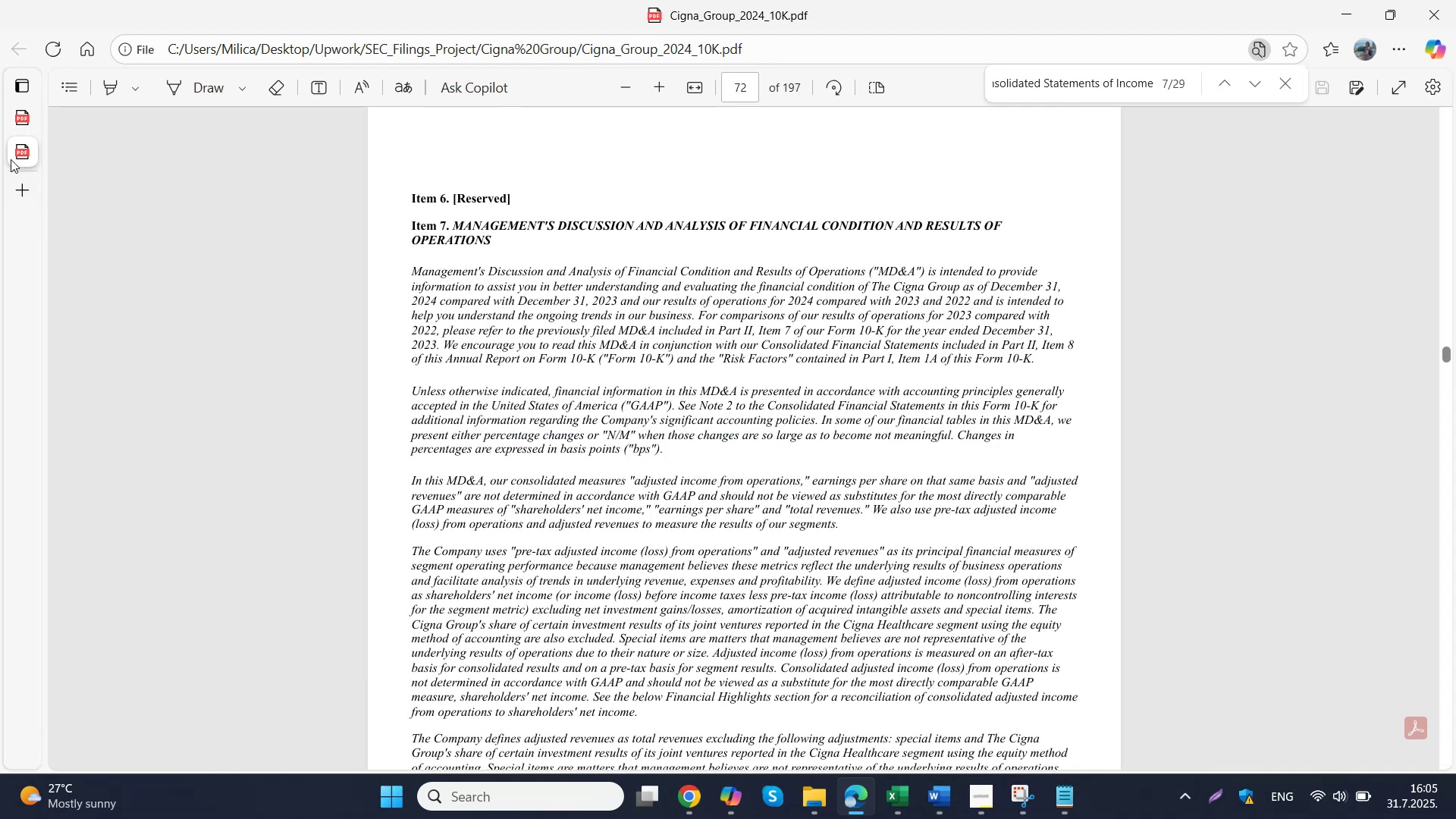 
left_click([776, 374])
 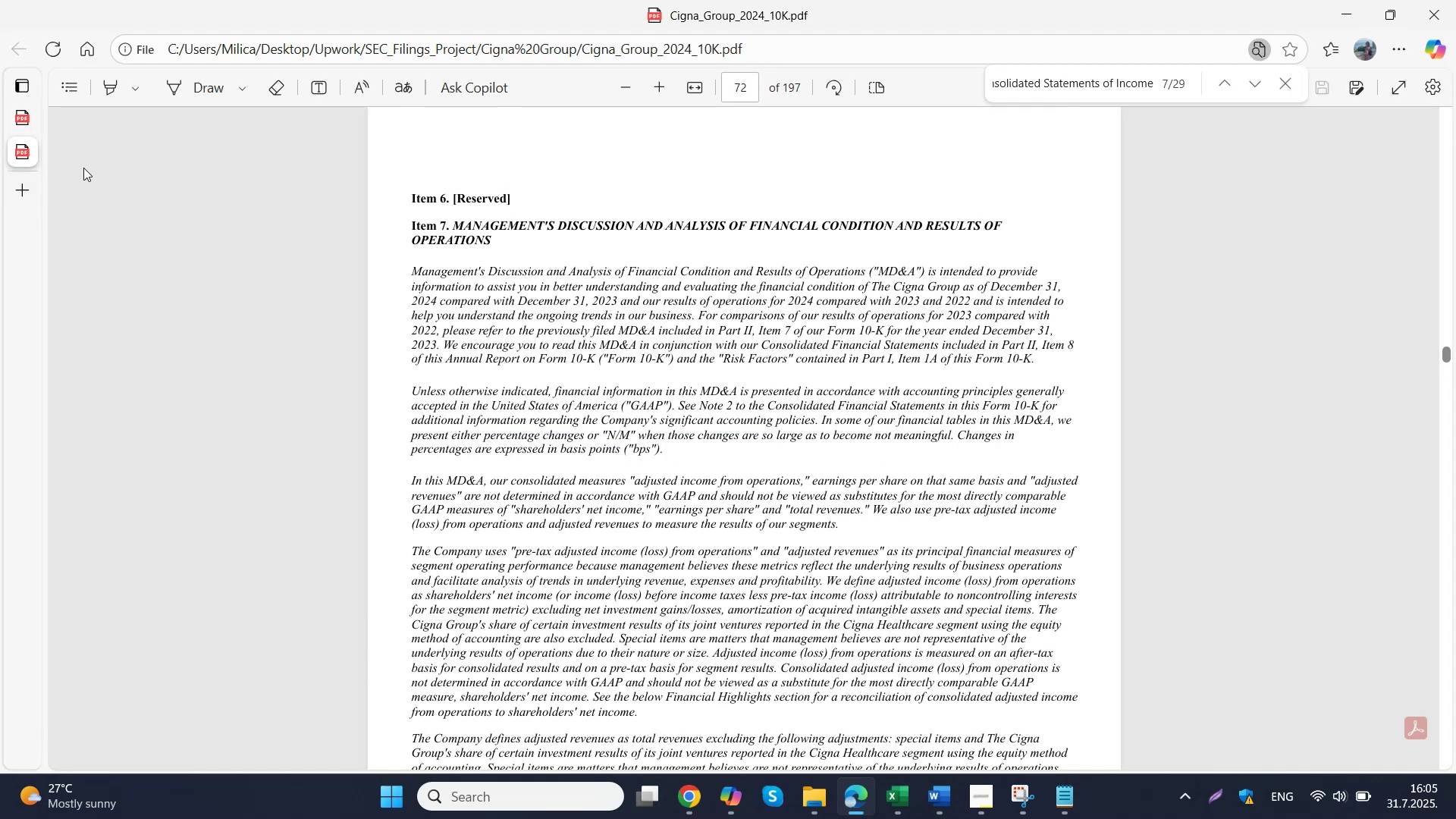 
key(Control+F)
 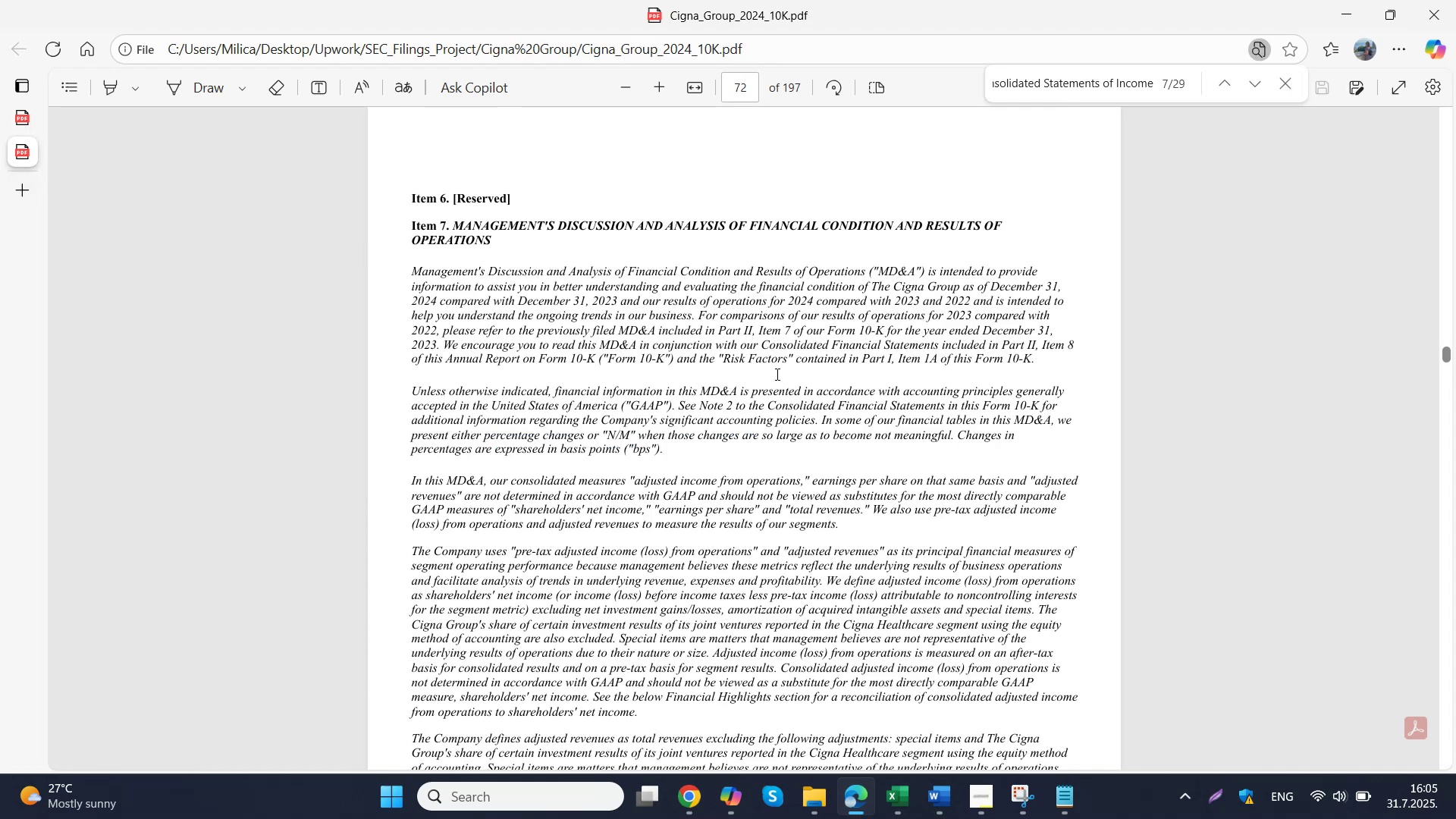 
key(Control+V)
 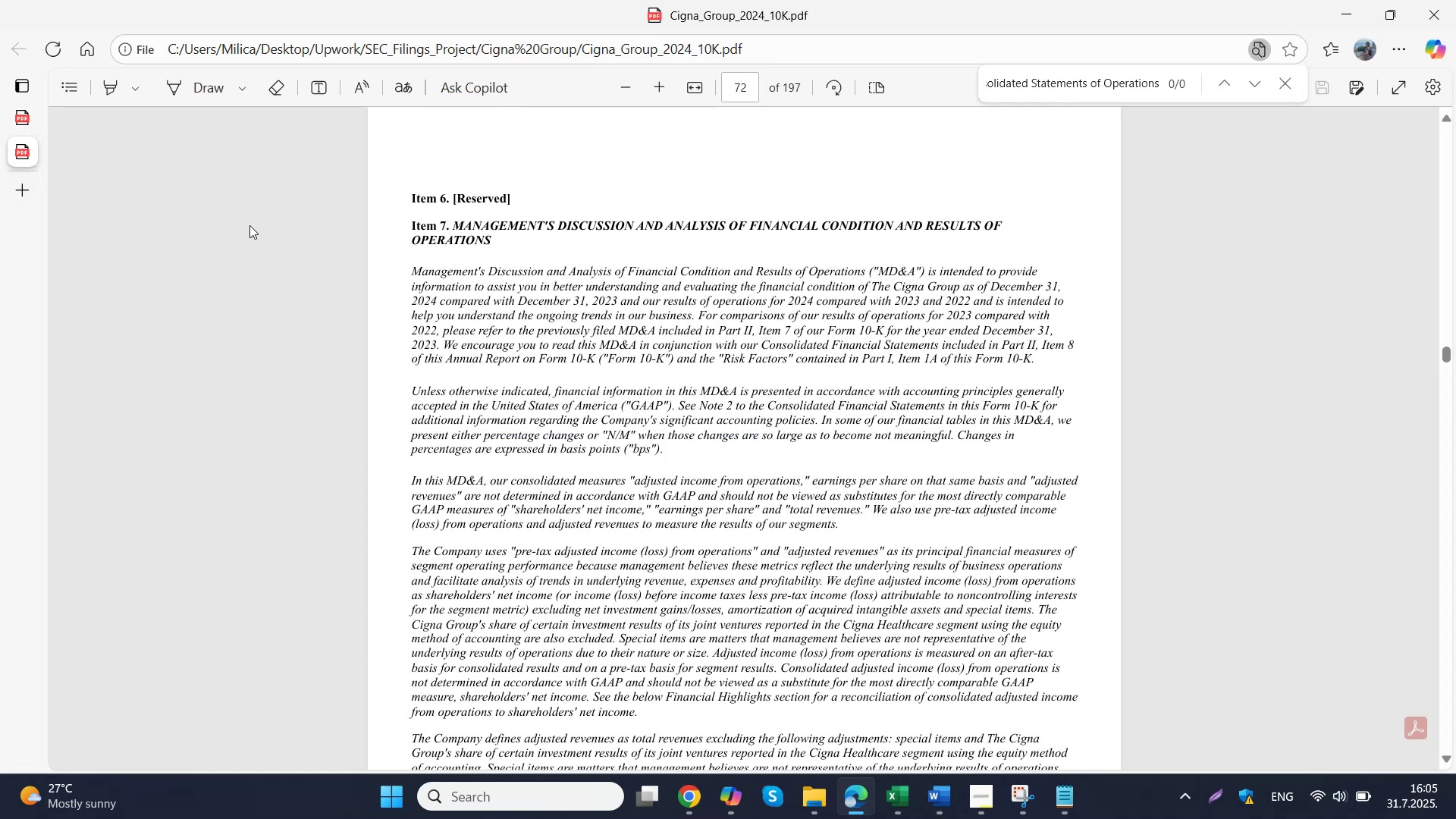 
left_click([28, 118])
 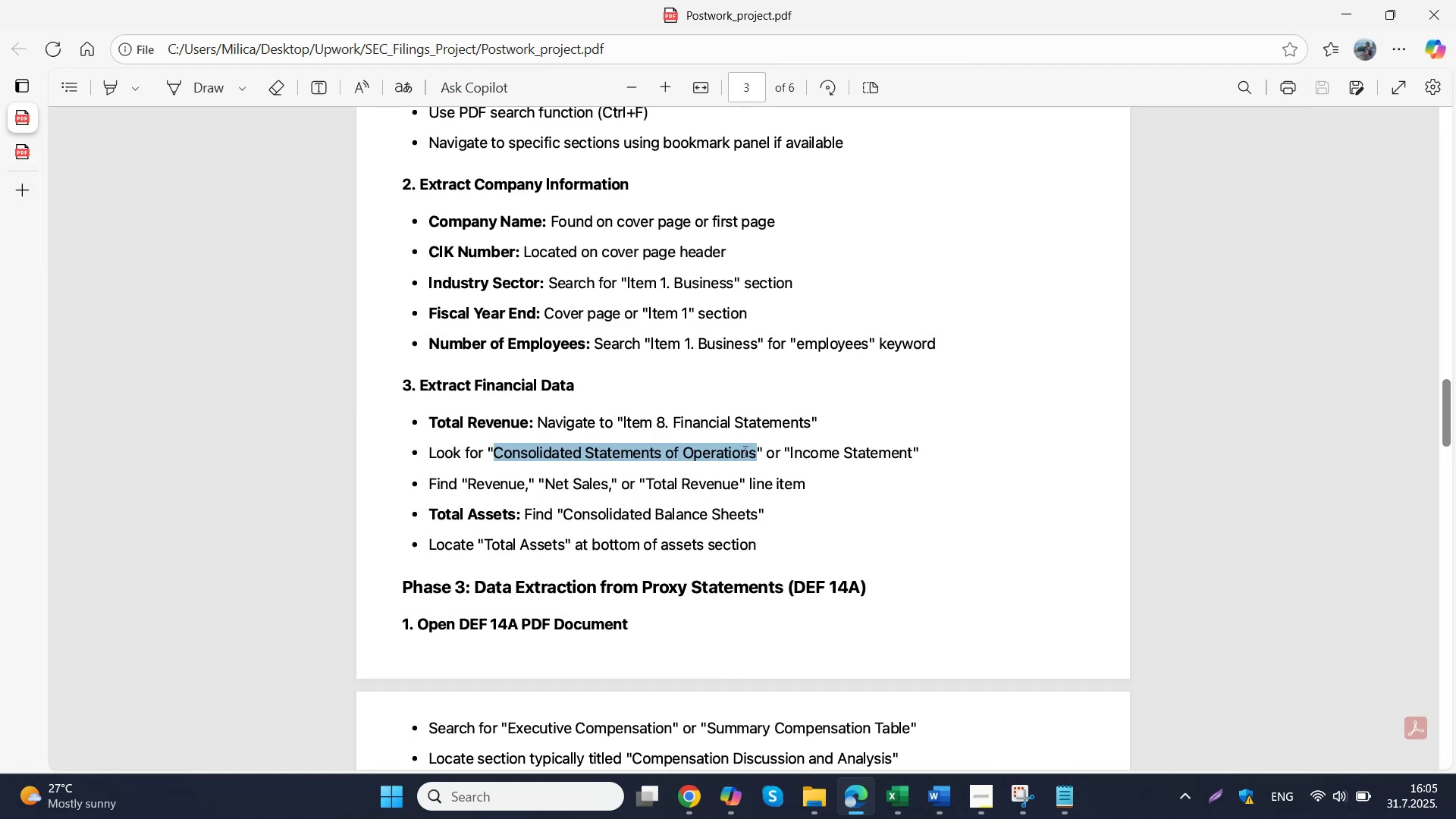 
left_click_drag(start_coordinate=[789, 455], to_coordinate=[852, 454])
 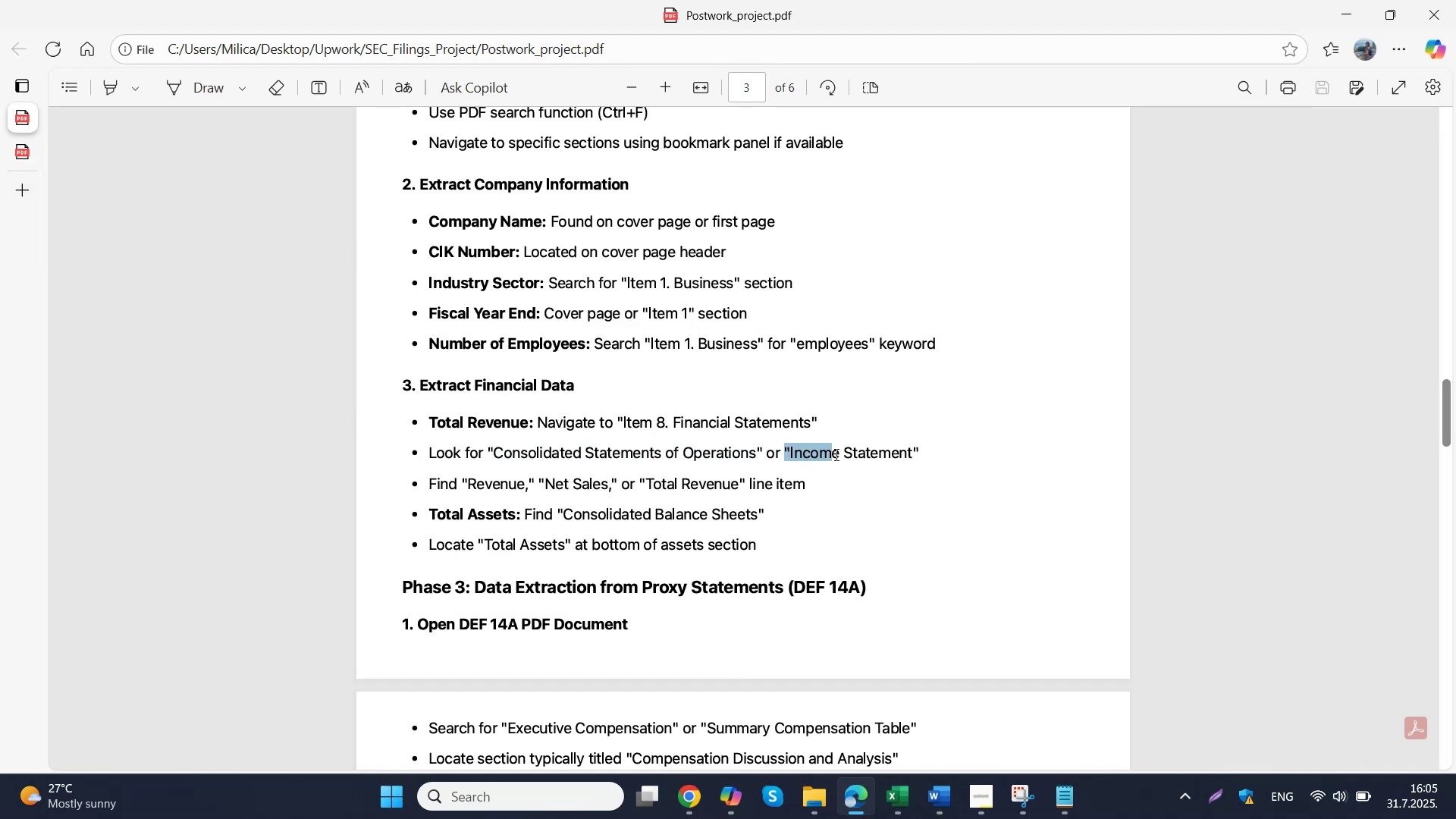 
left_click([853, 454])
 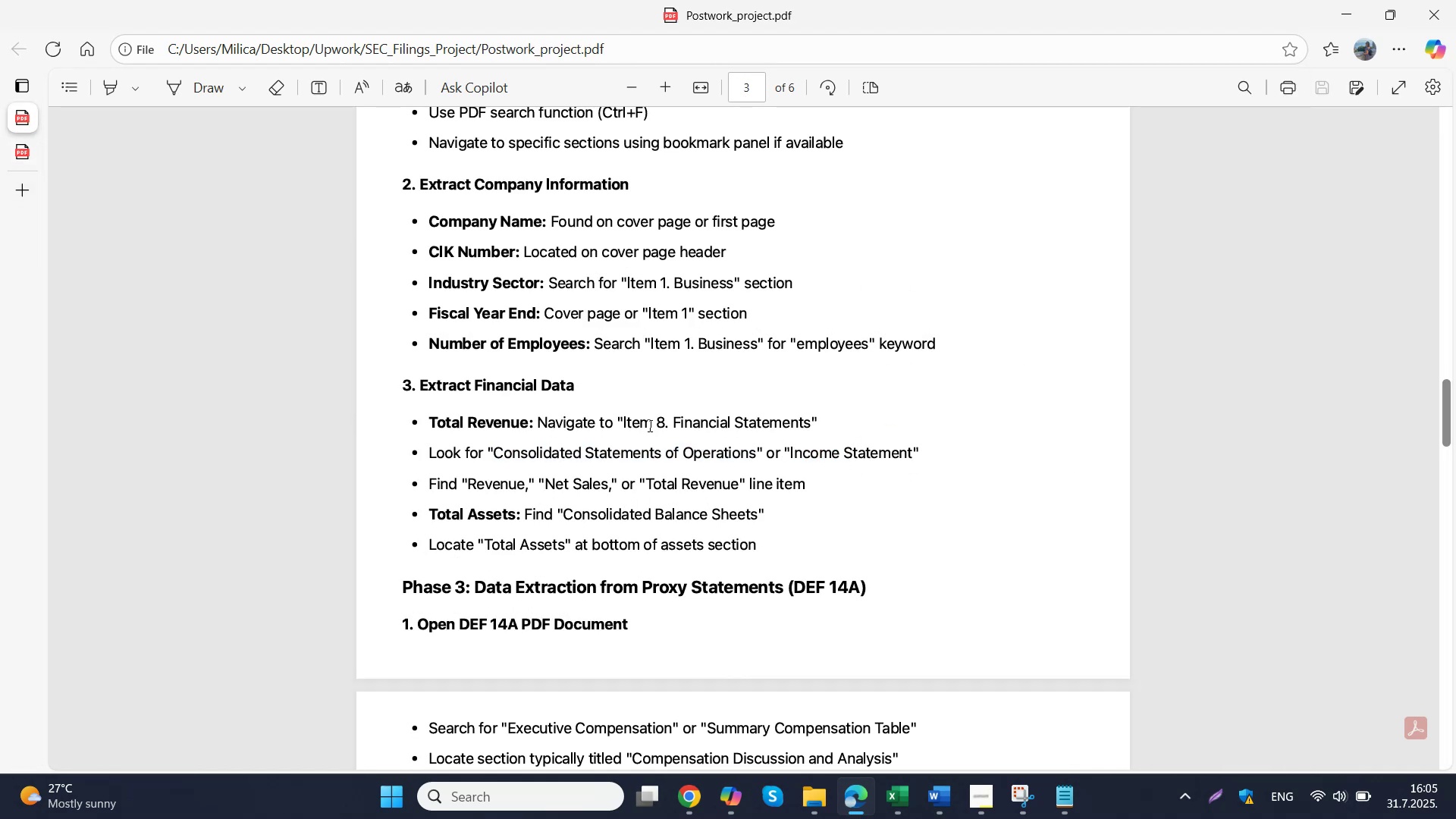 
left_click_drag(start_coordinate=[625, 423], to_coordinate=[805, 423])
 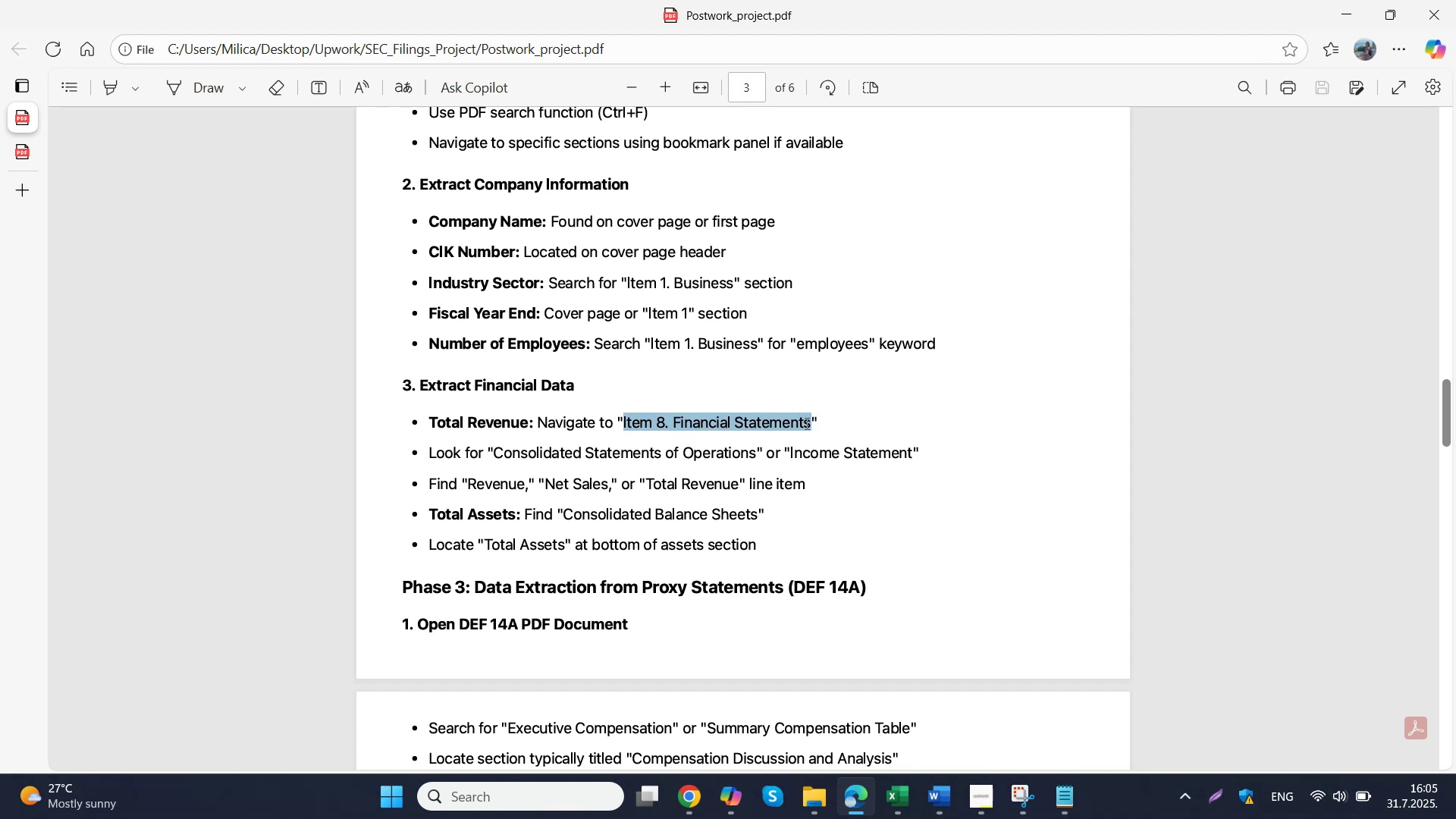 
key(Control+C)
 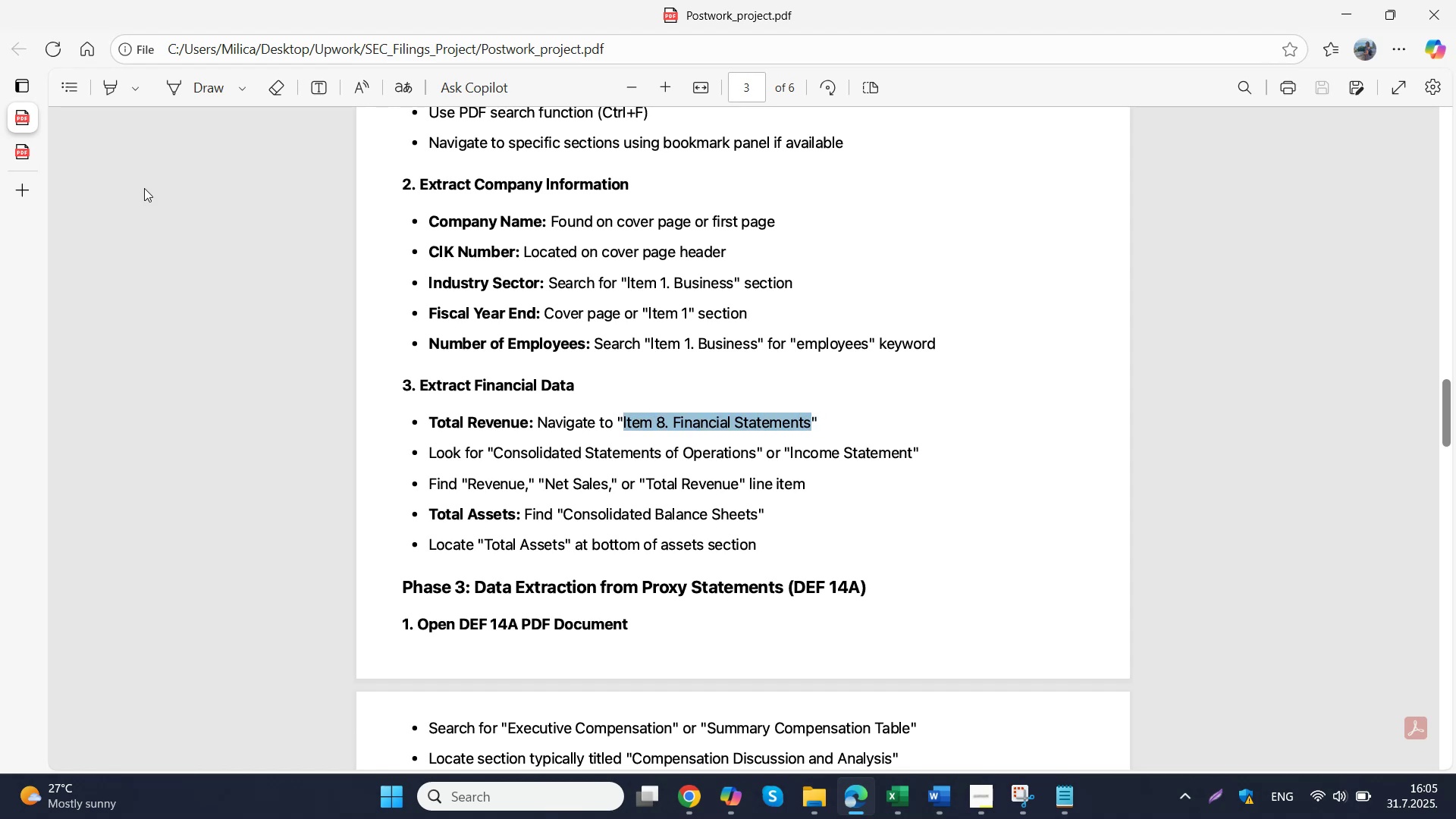 
left_click([27, 157])
 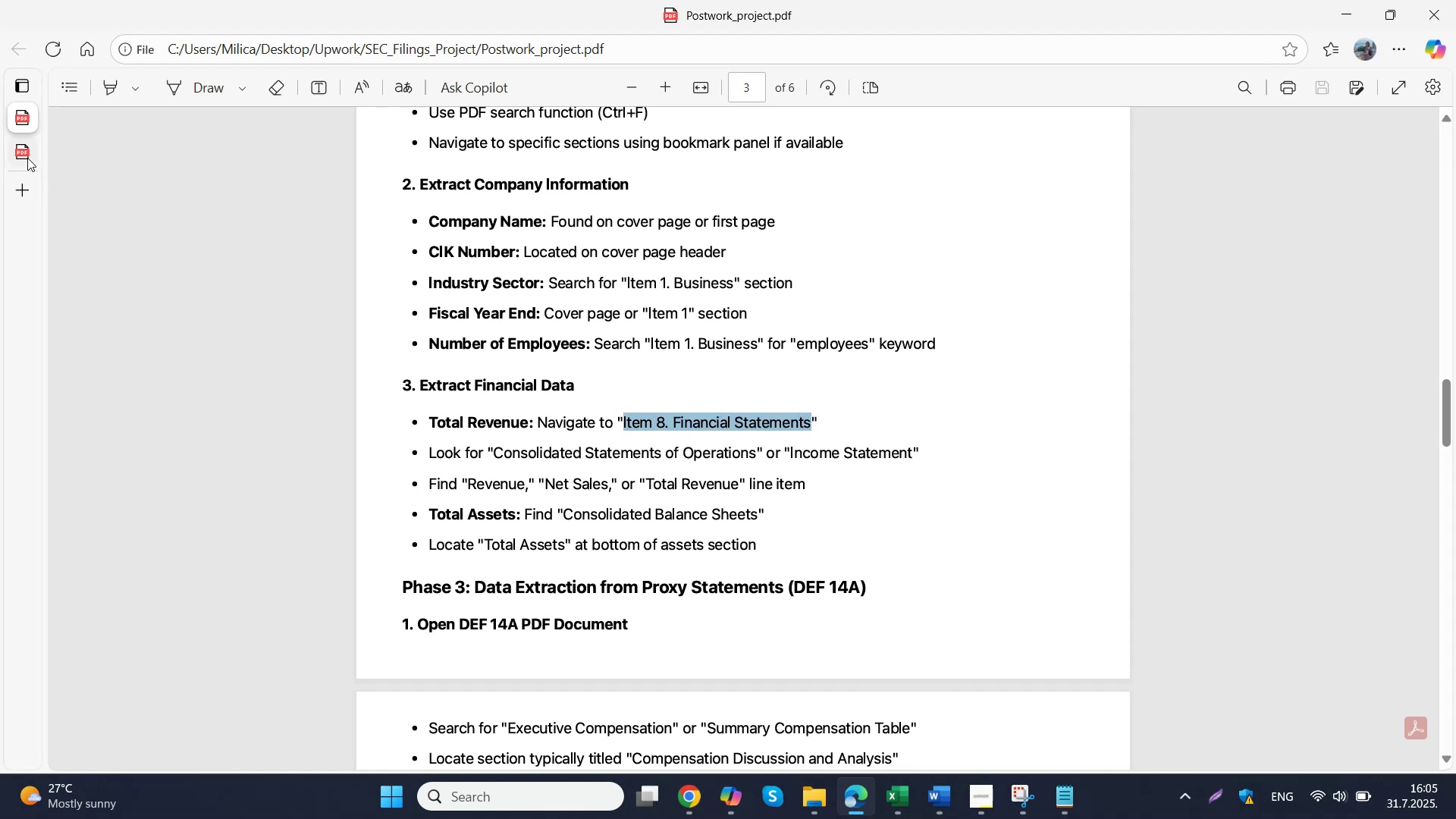 
key(Control+F)
 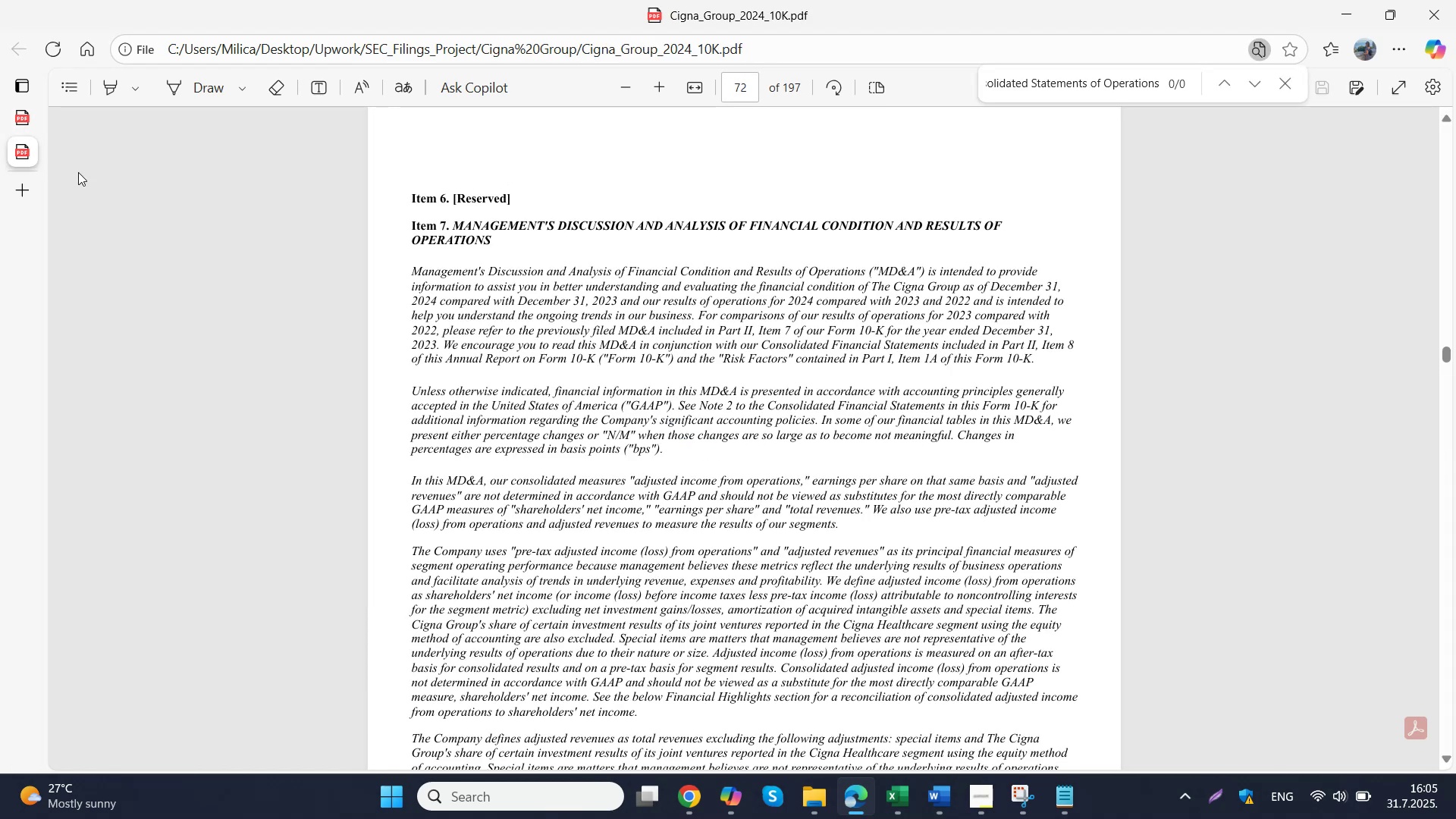 
key(Control+V)
 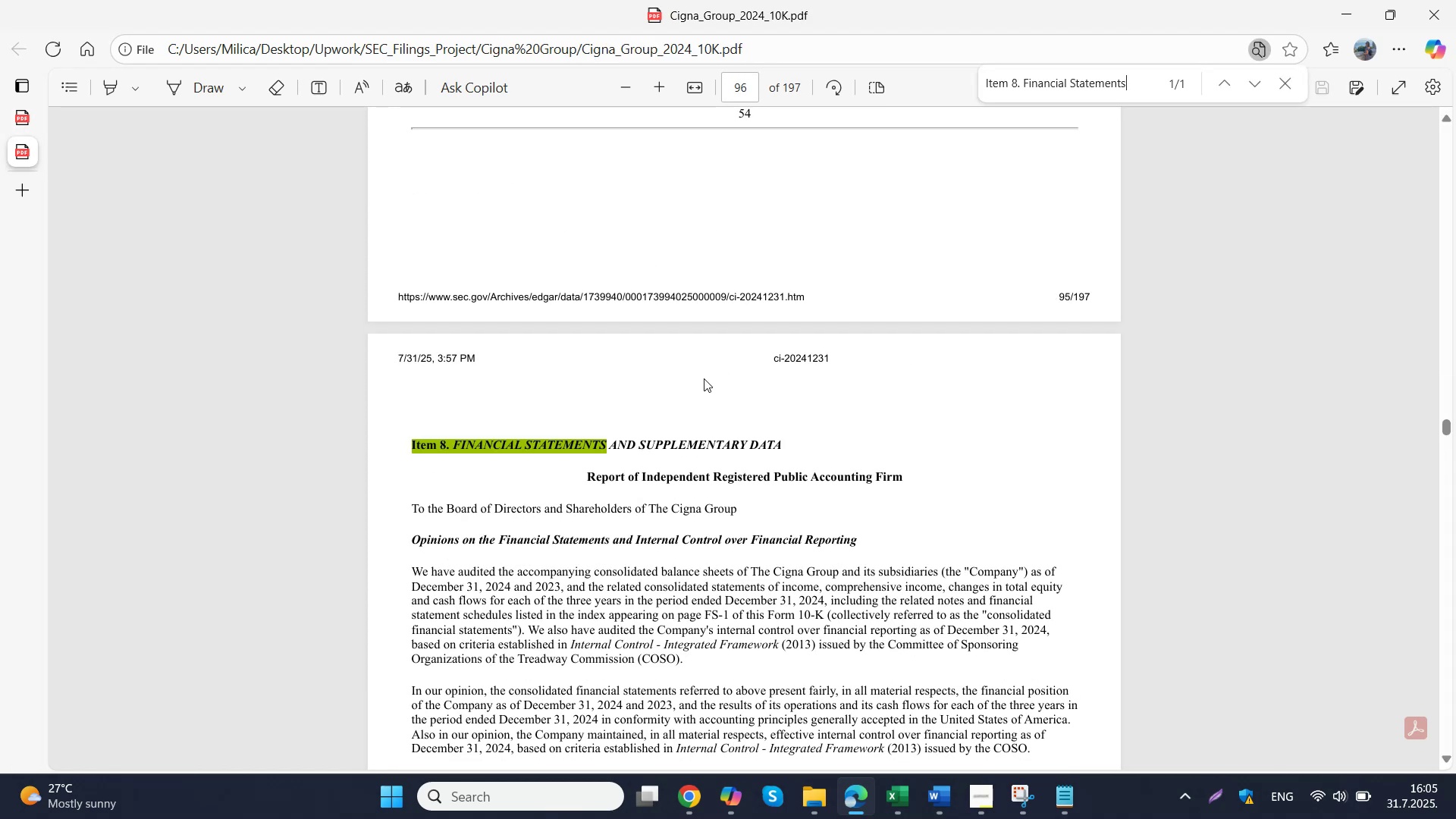 
left_click([686, 391])
 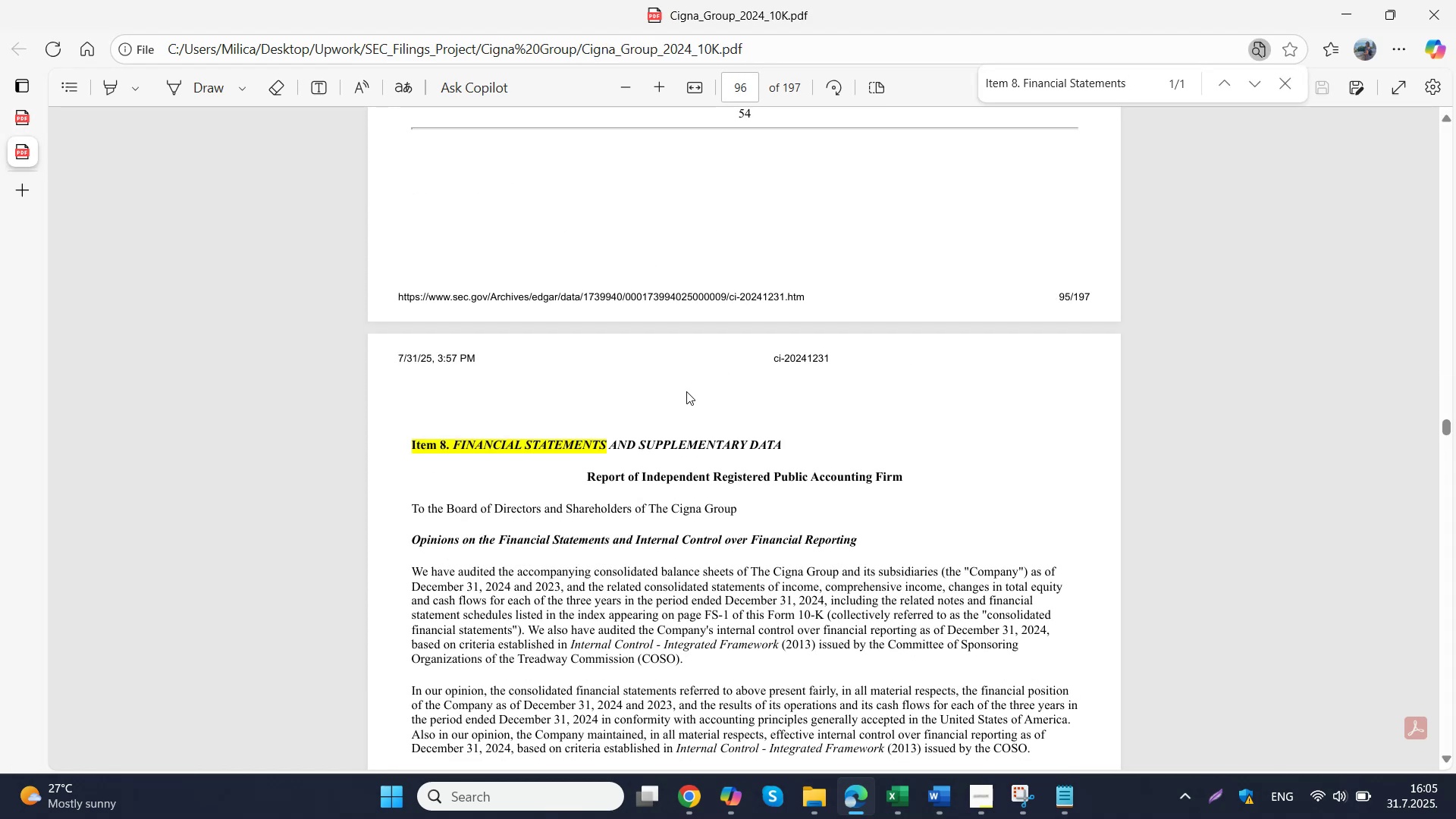 
scroll: coordinate [686, 395], scroll_direction: down, amount: 22.0
 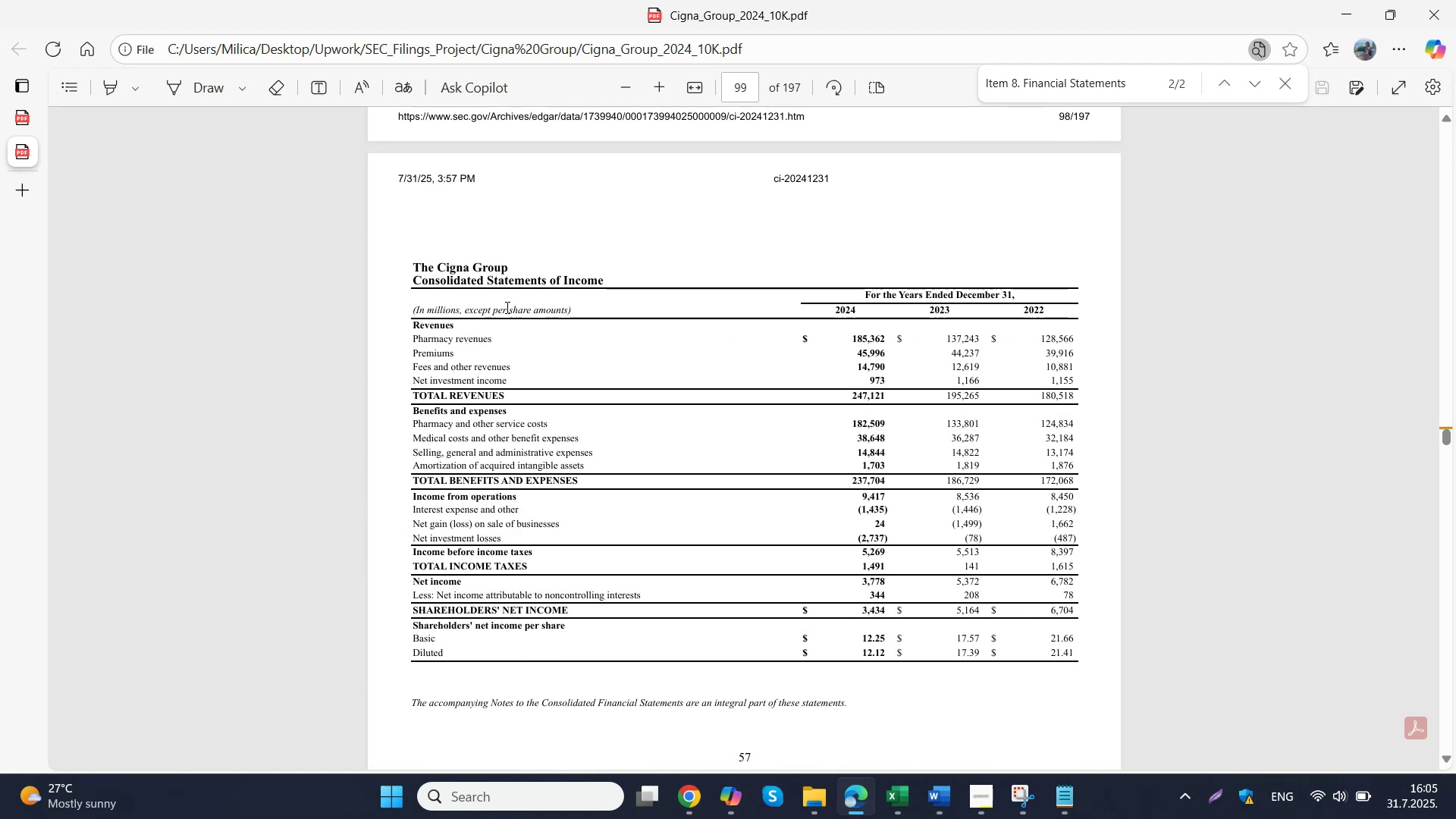 
left_click_drag(start_coordinate=[509, 394], to_coordinate=[407, 394])
 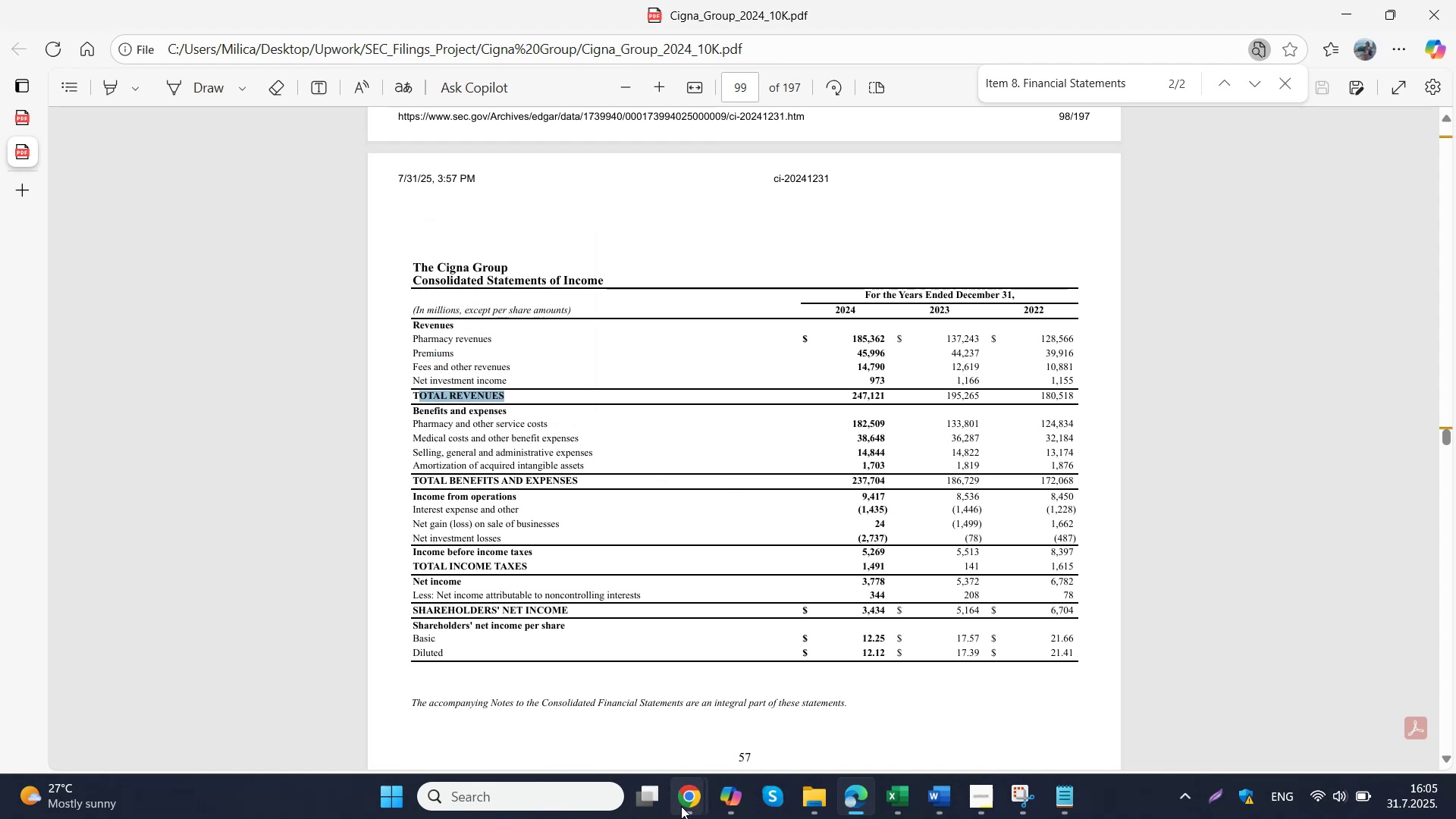 
wait(7.35)
 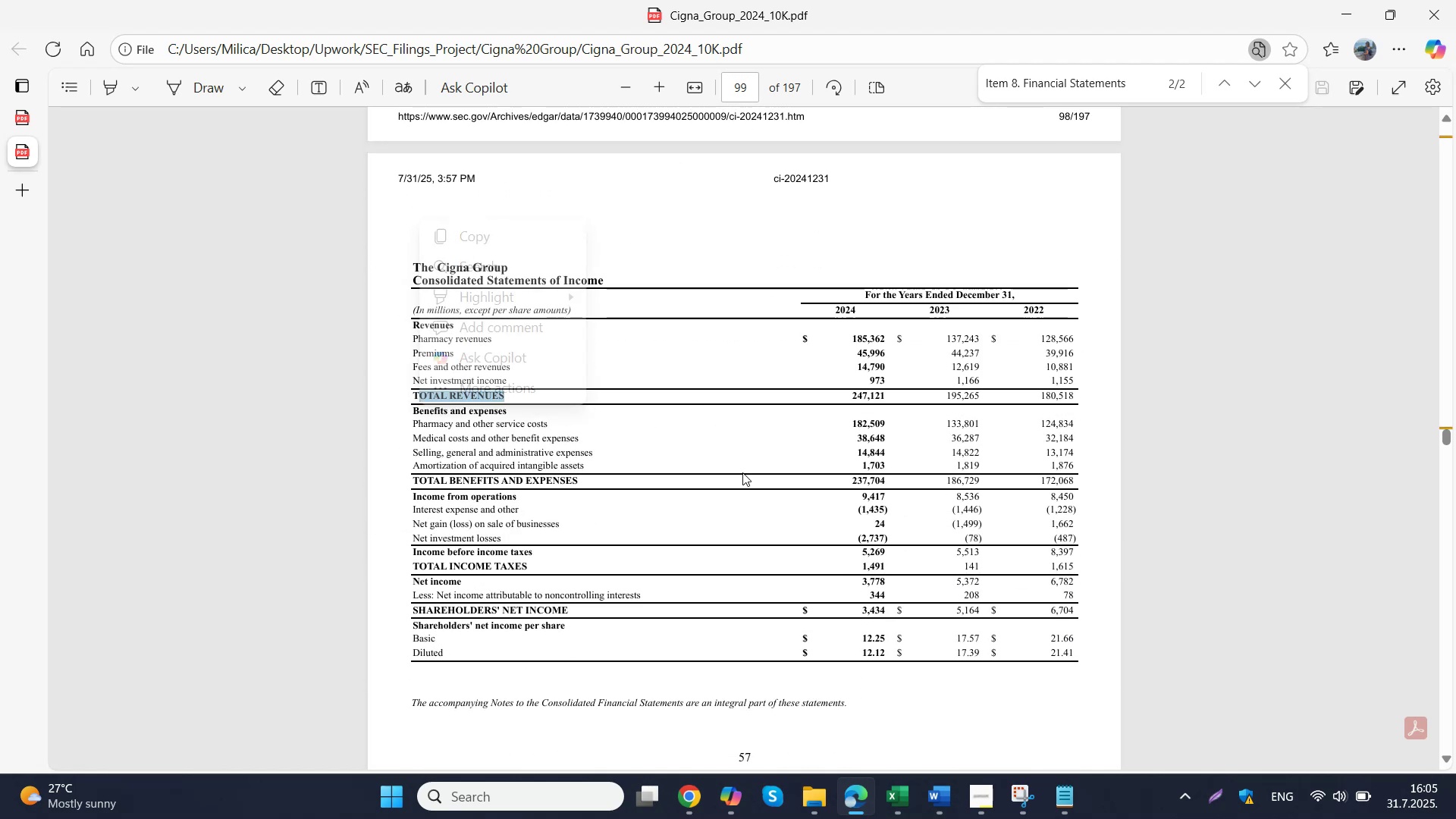 
left_click([642, 686])
 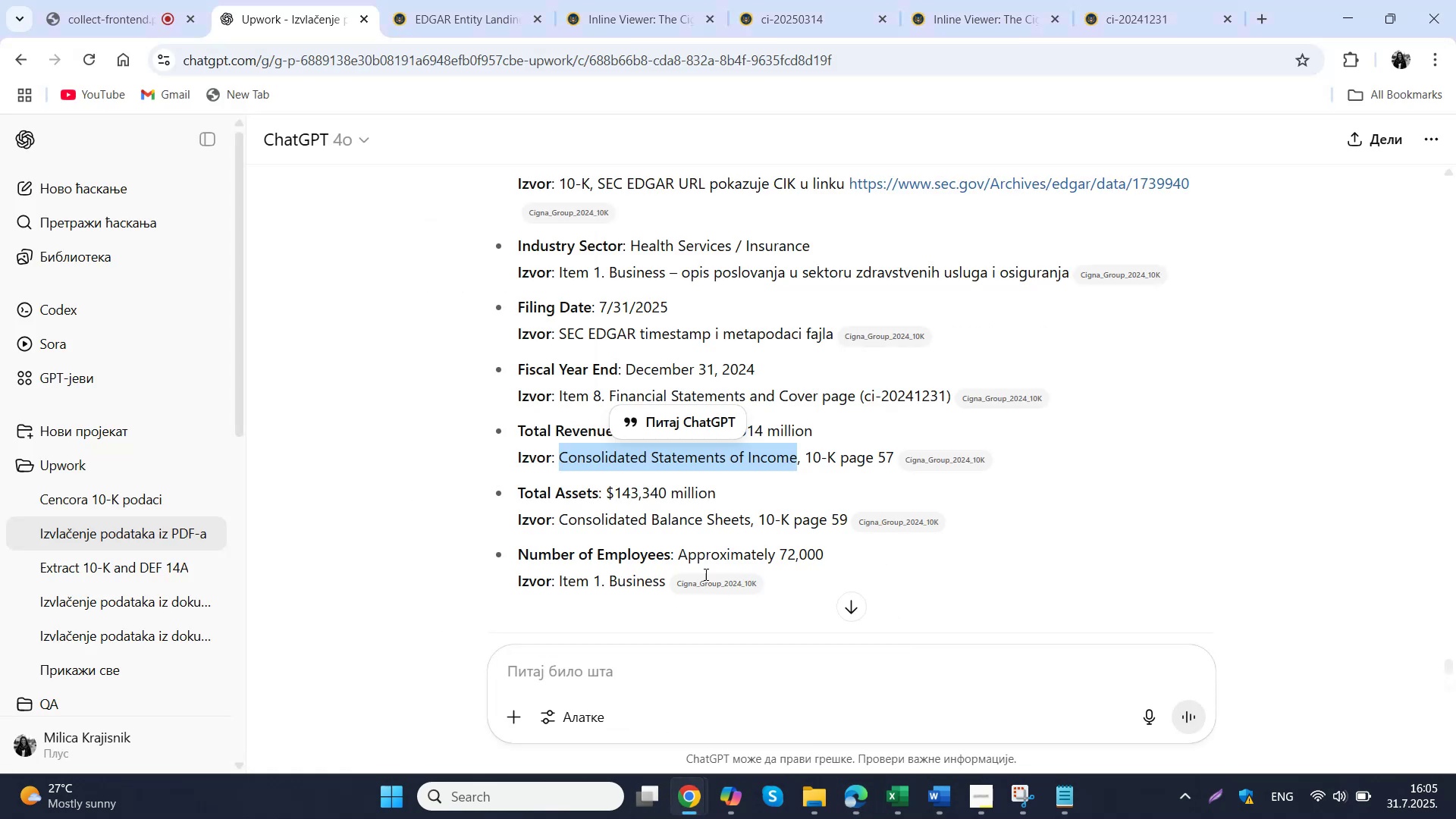 
left_click([795, 469])
 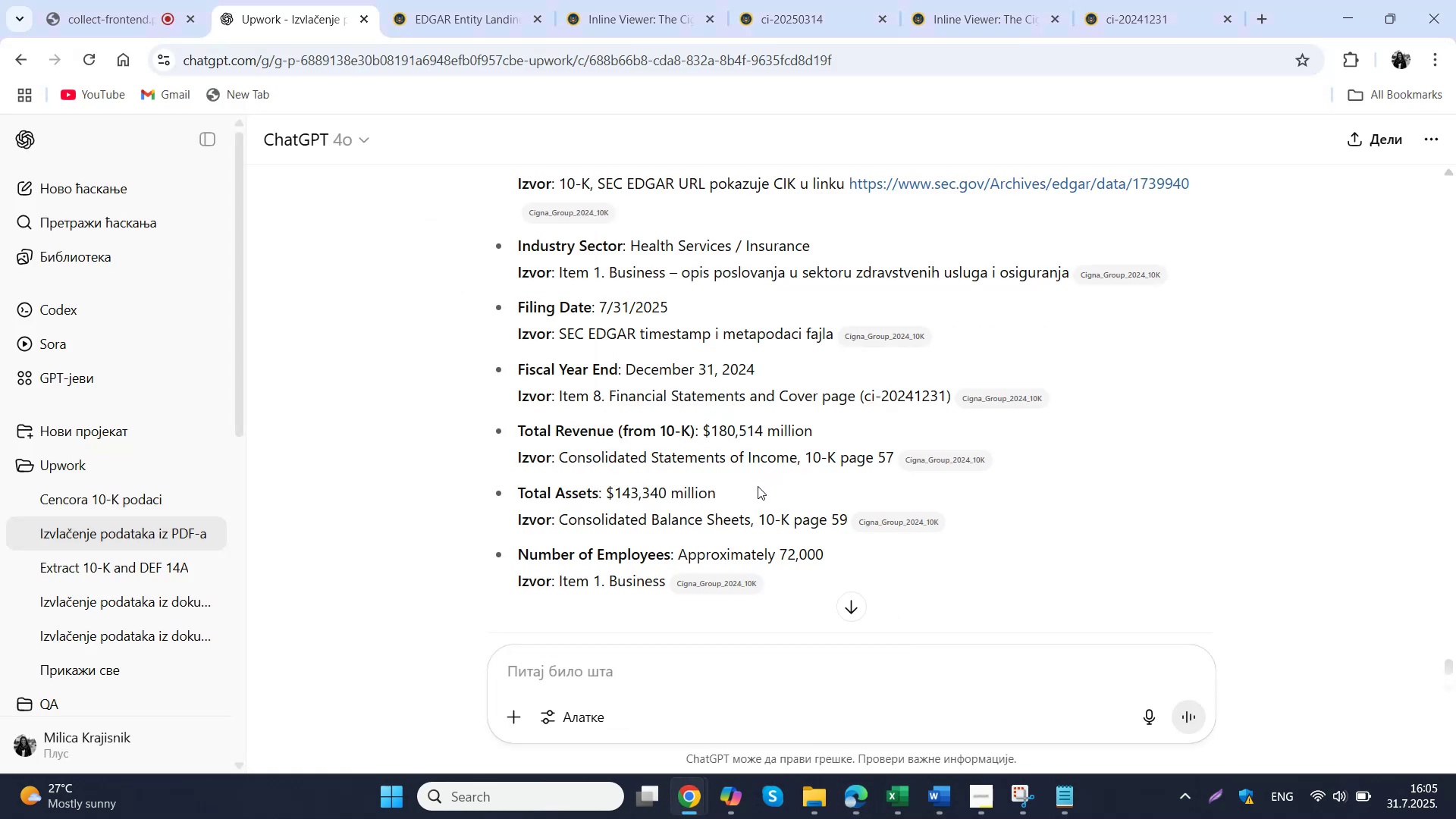 
wait(8.4)
 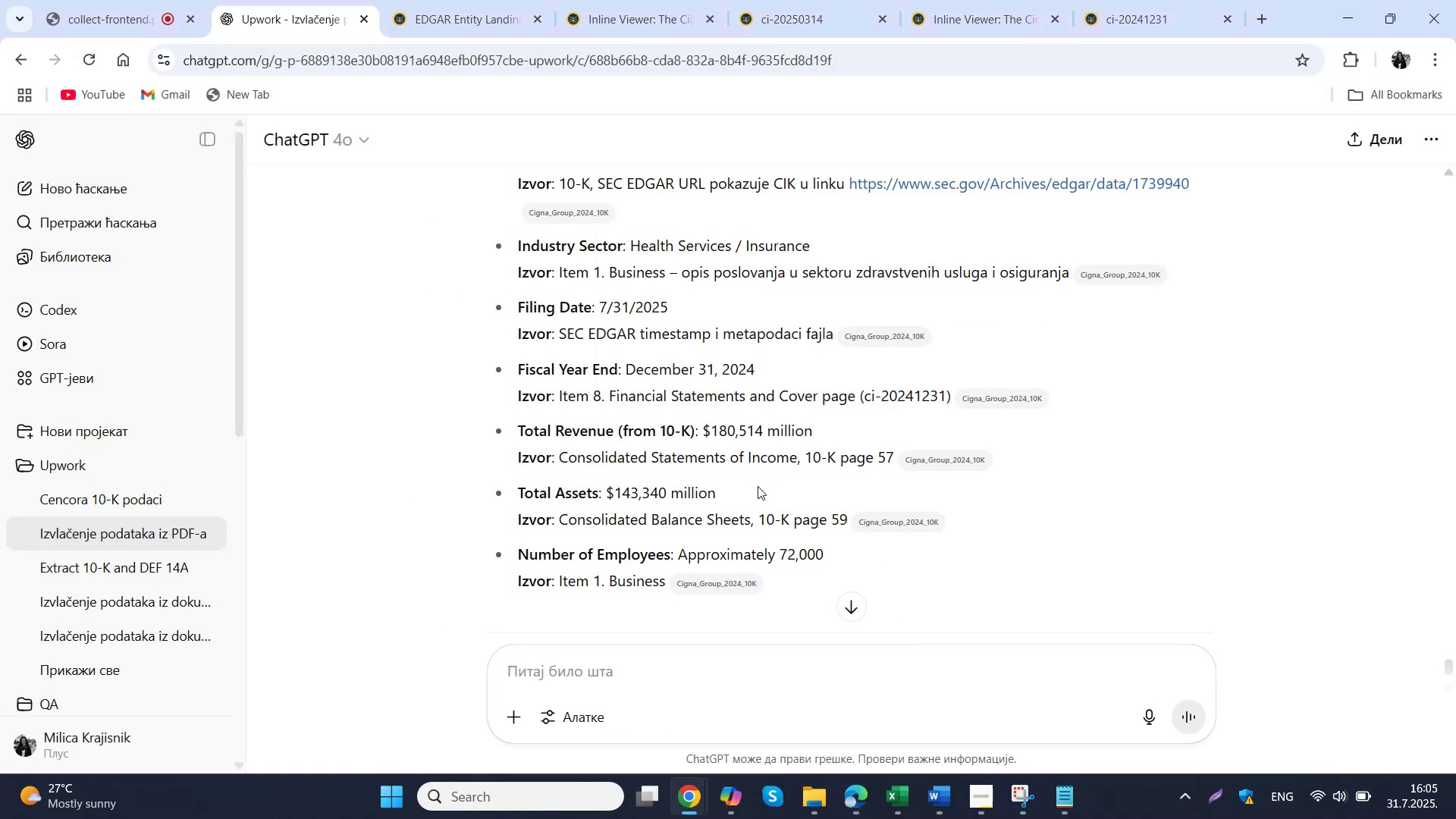 
left_click([858, 810])
 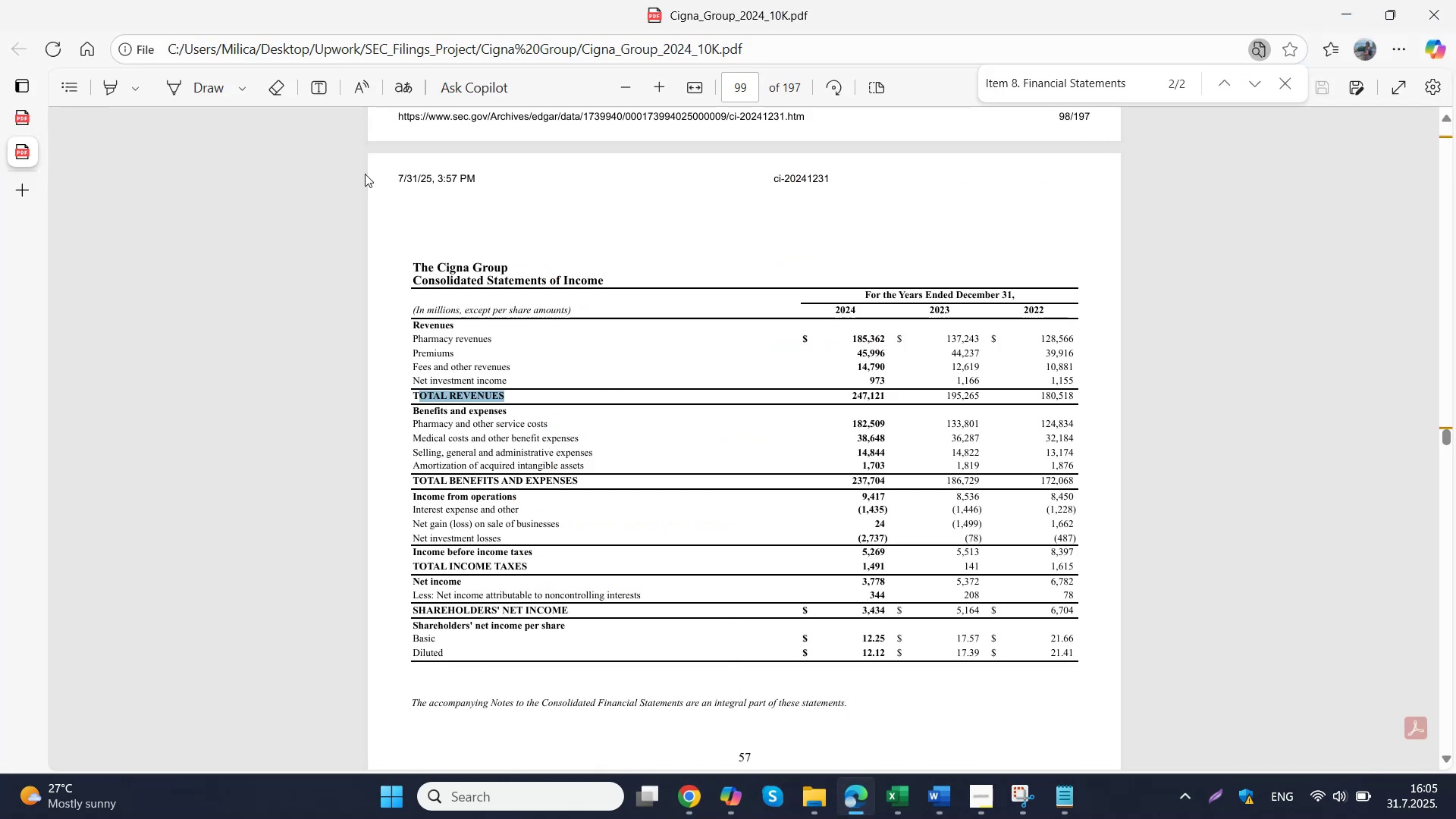 
left_click([18, 116])
 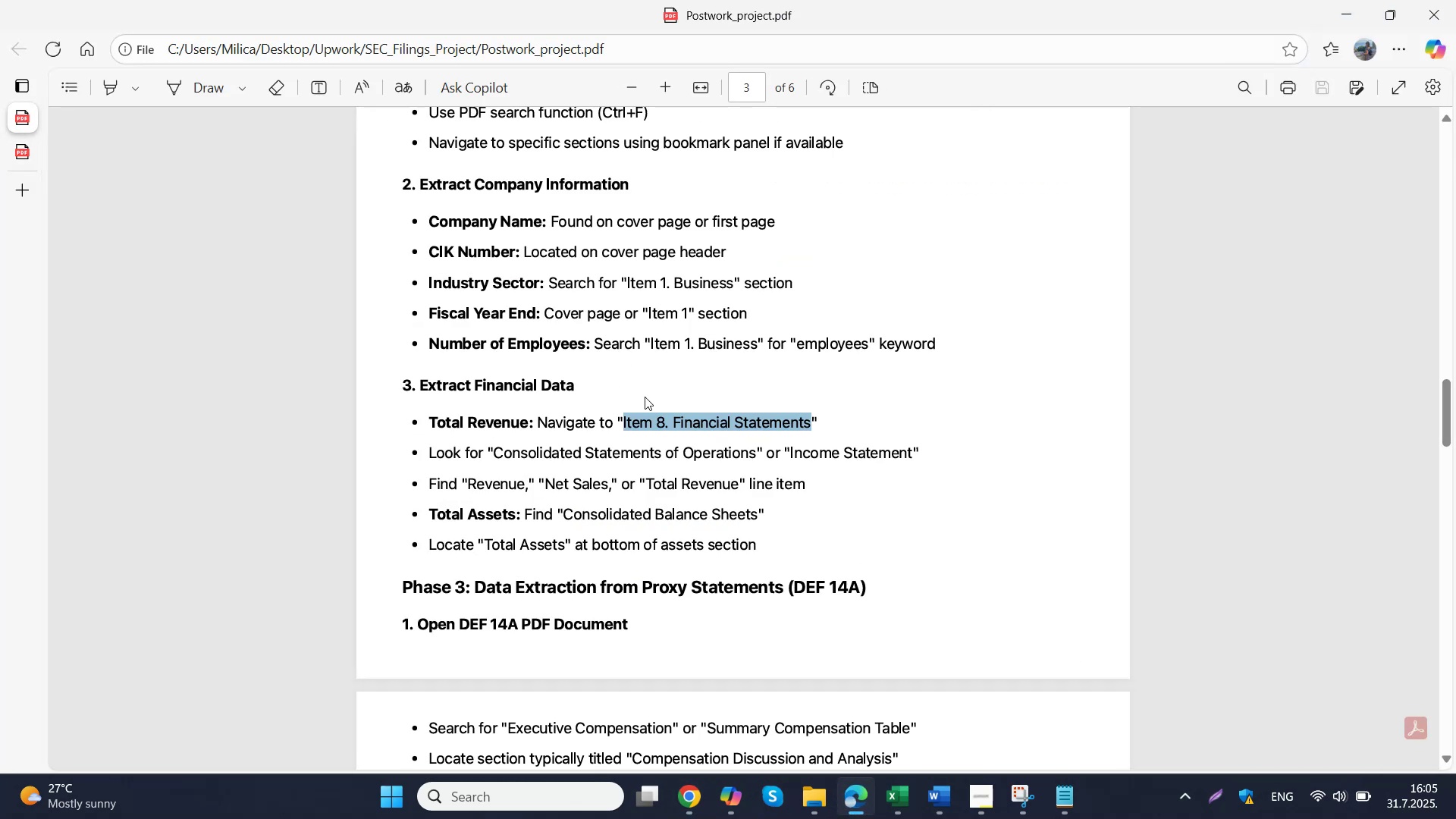 
key(Control+C)
 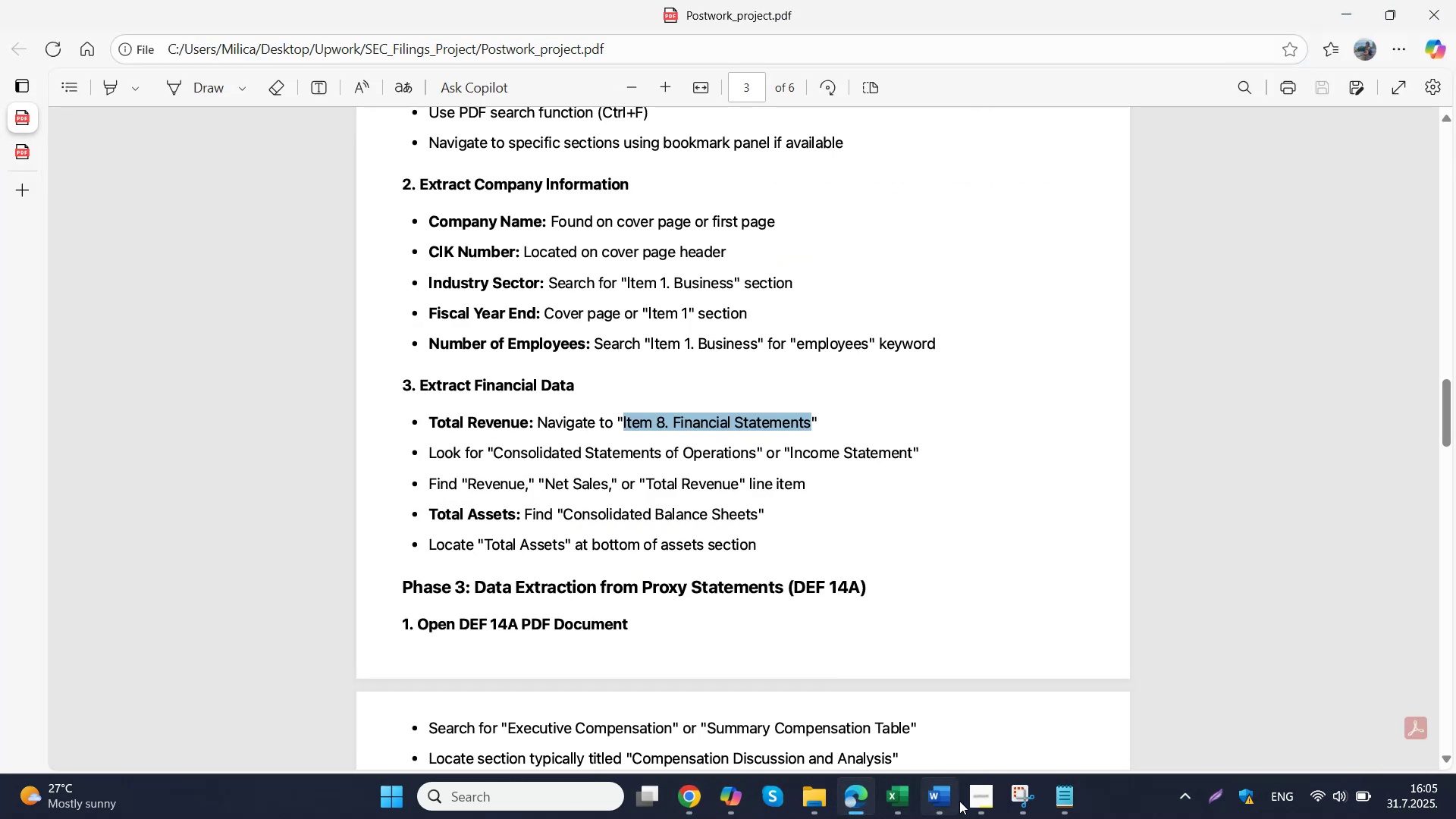 
left_click([1063, 801])
 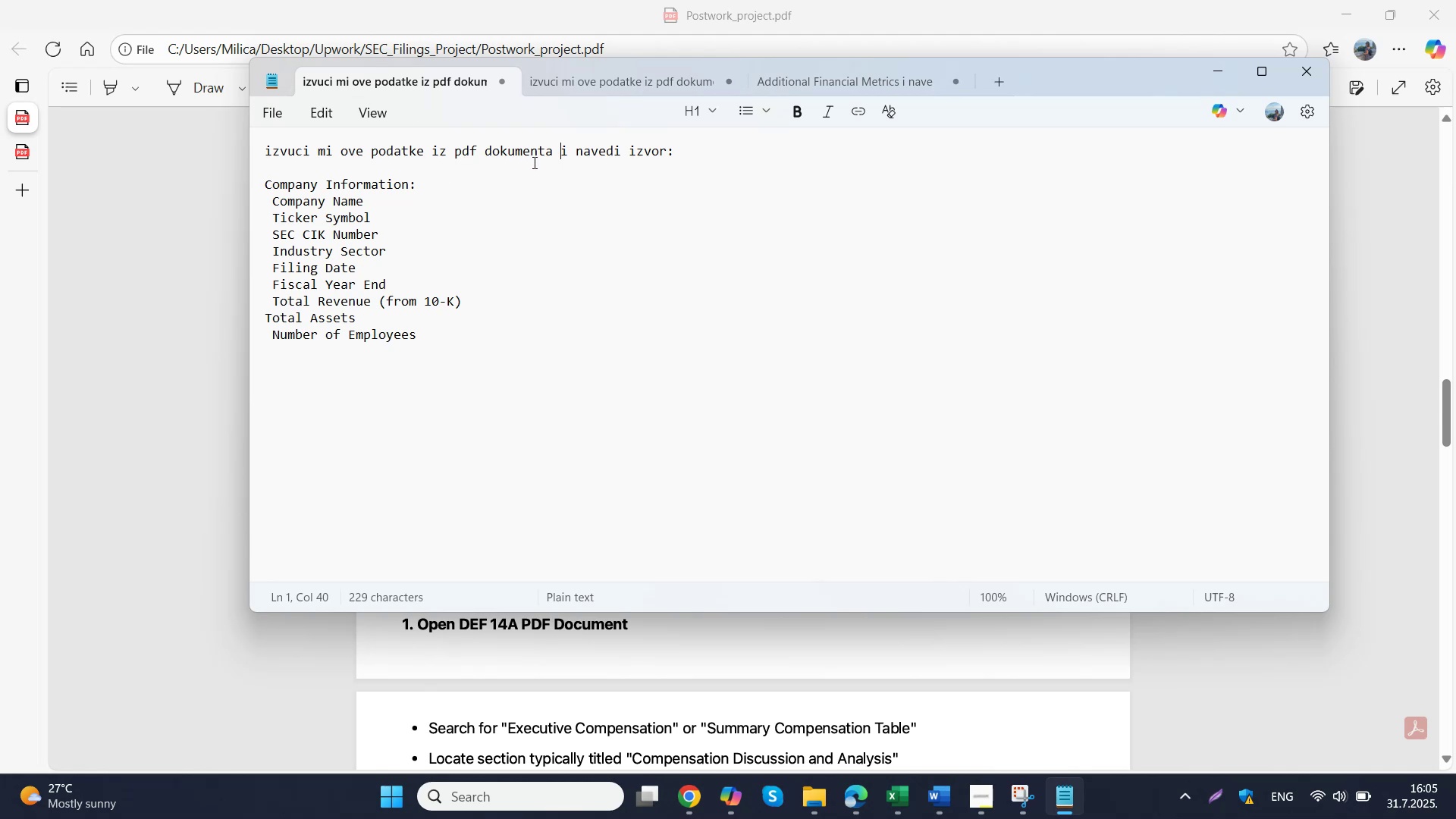 
left_click([493, 287])
 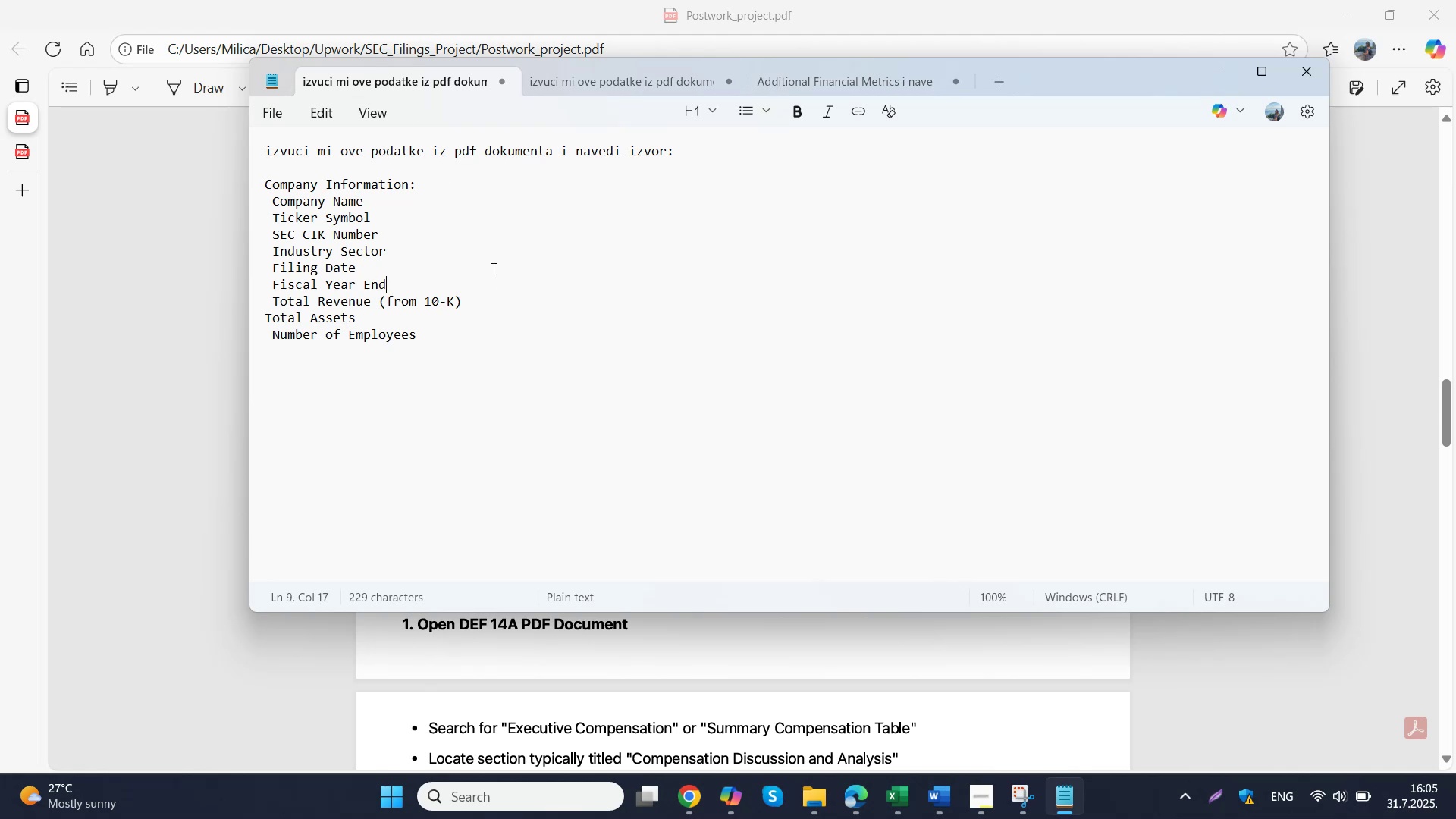 
left_click([514, 301])
 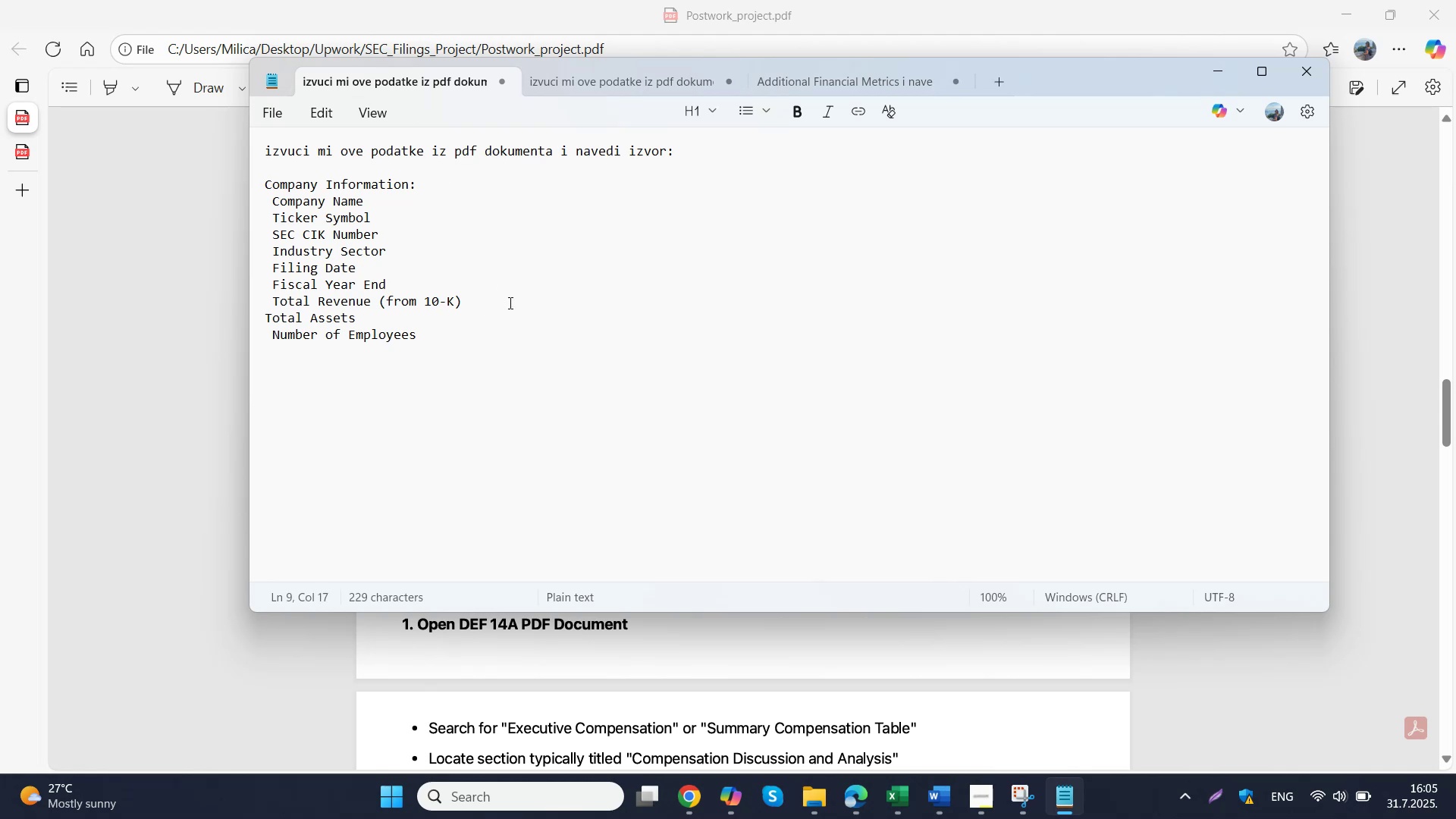 
type( - data from )
 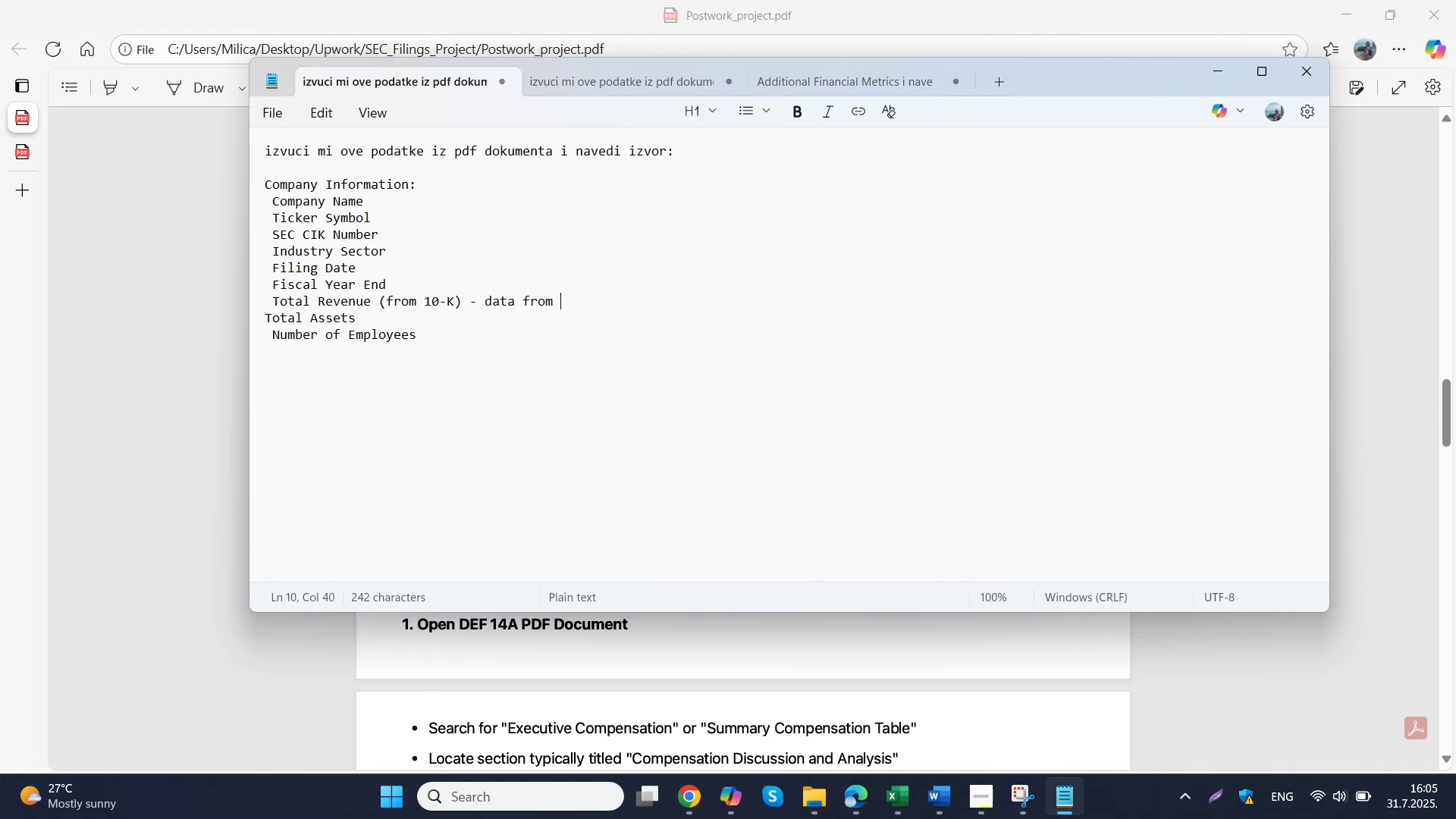 
key(Control+ControlLeft)
 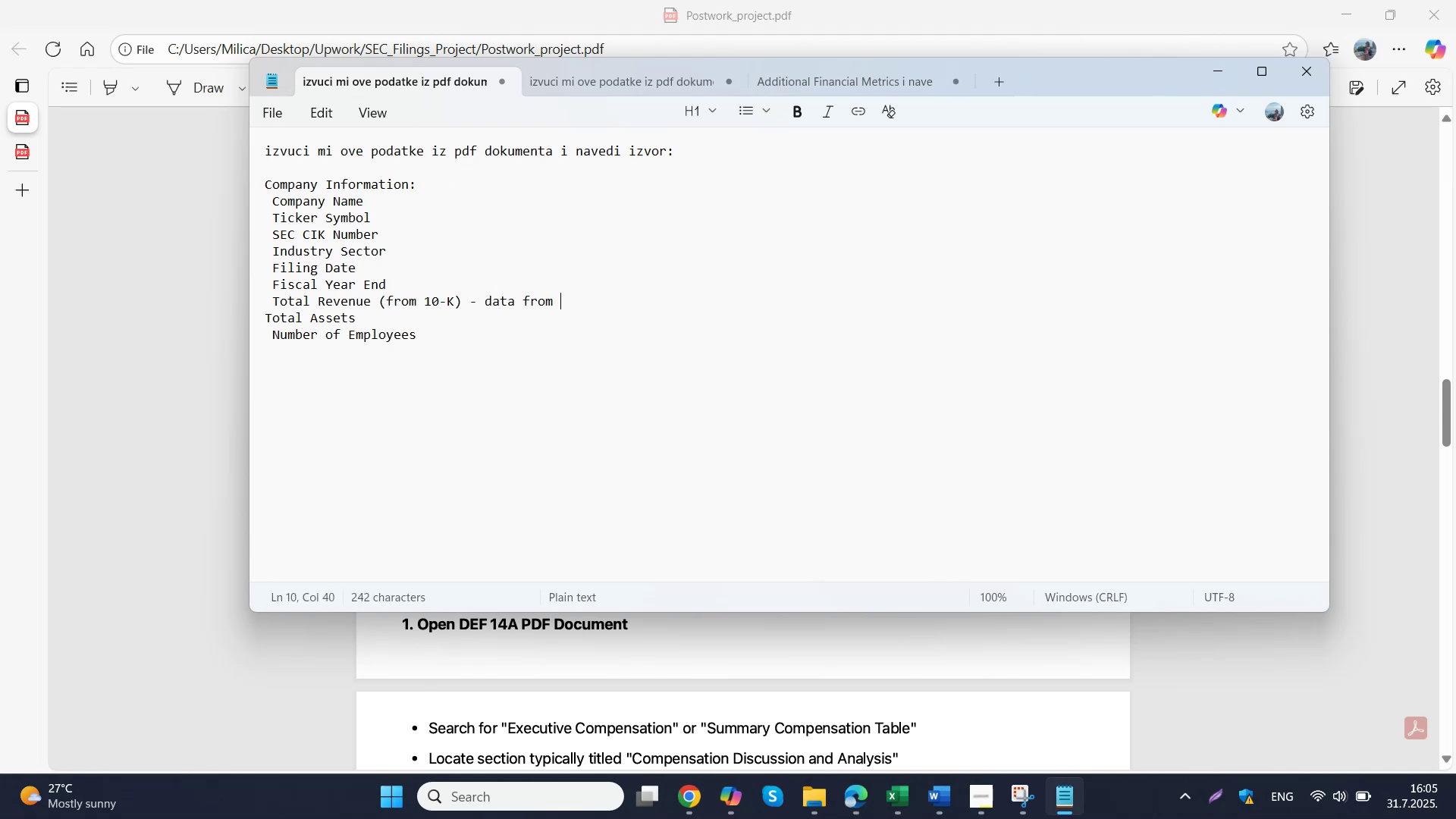 
key(Control+V)
 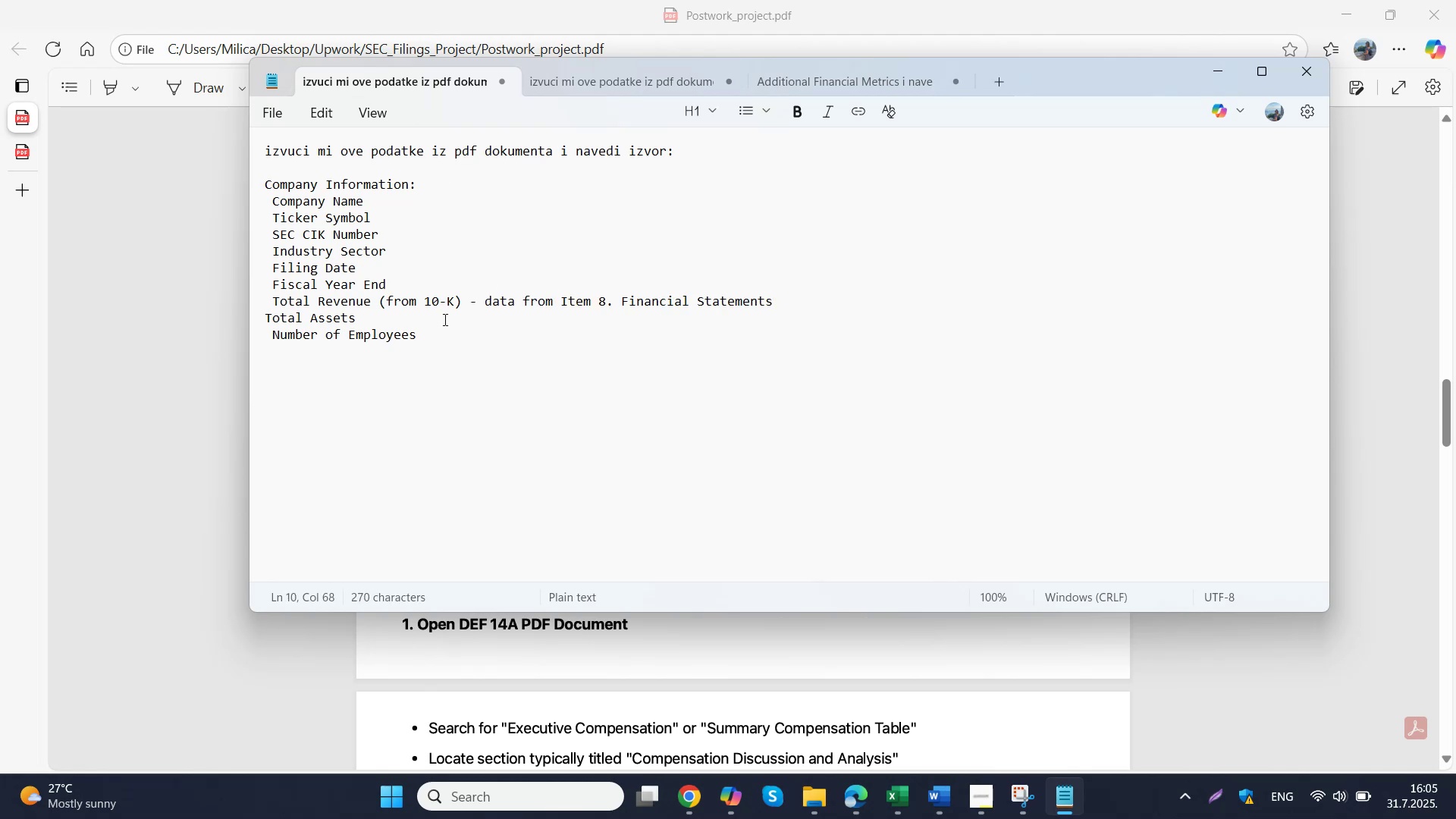 
left_click([472, 324])
 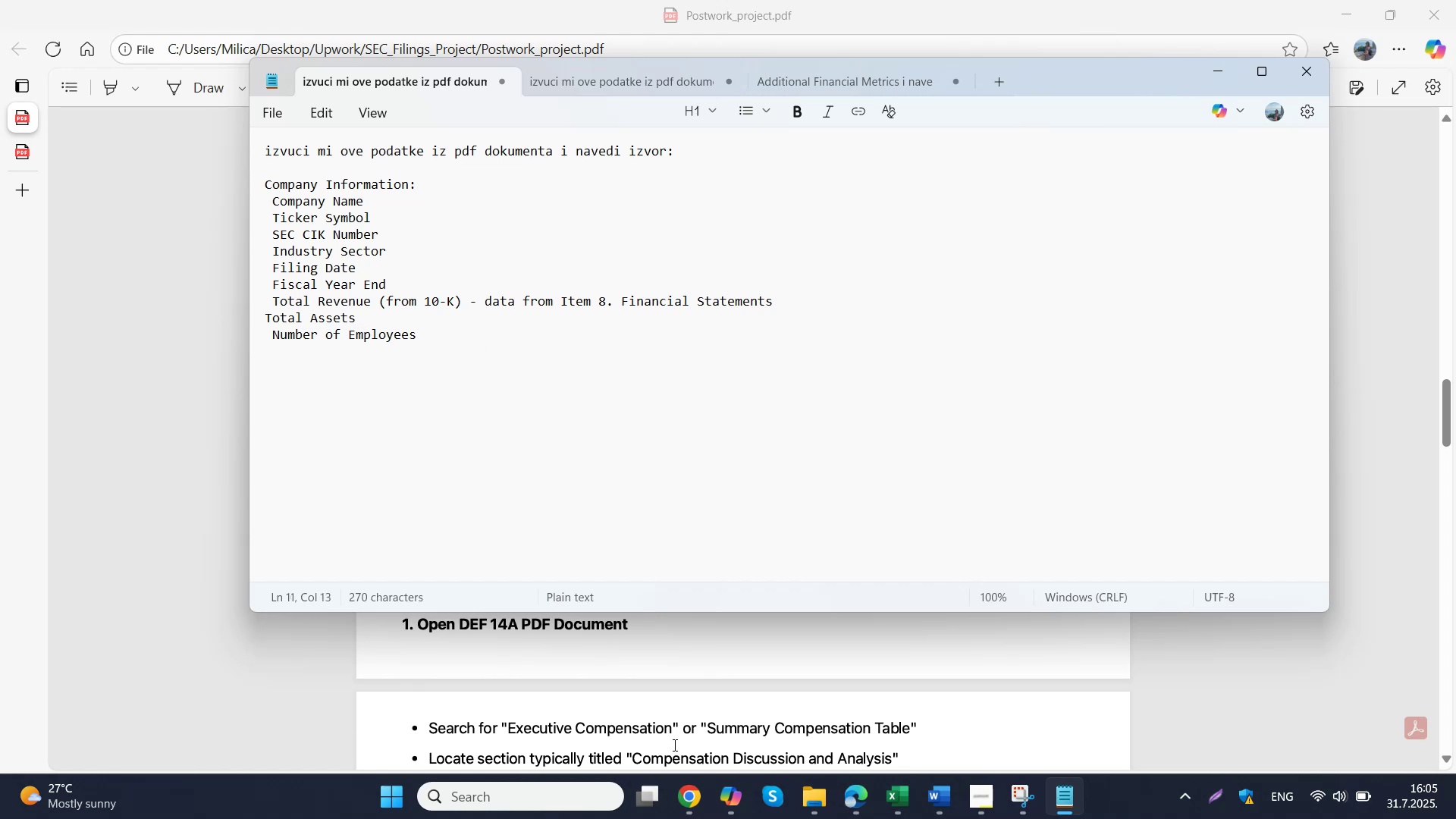 
left_click([629, 695])
 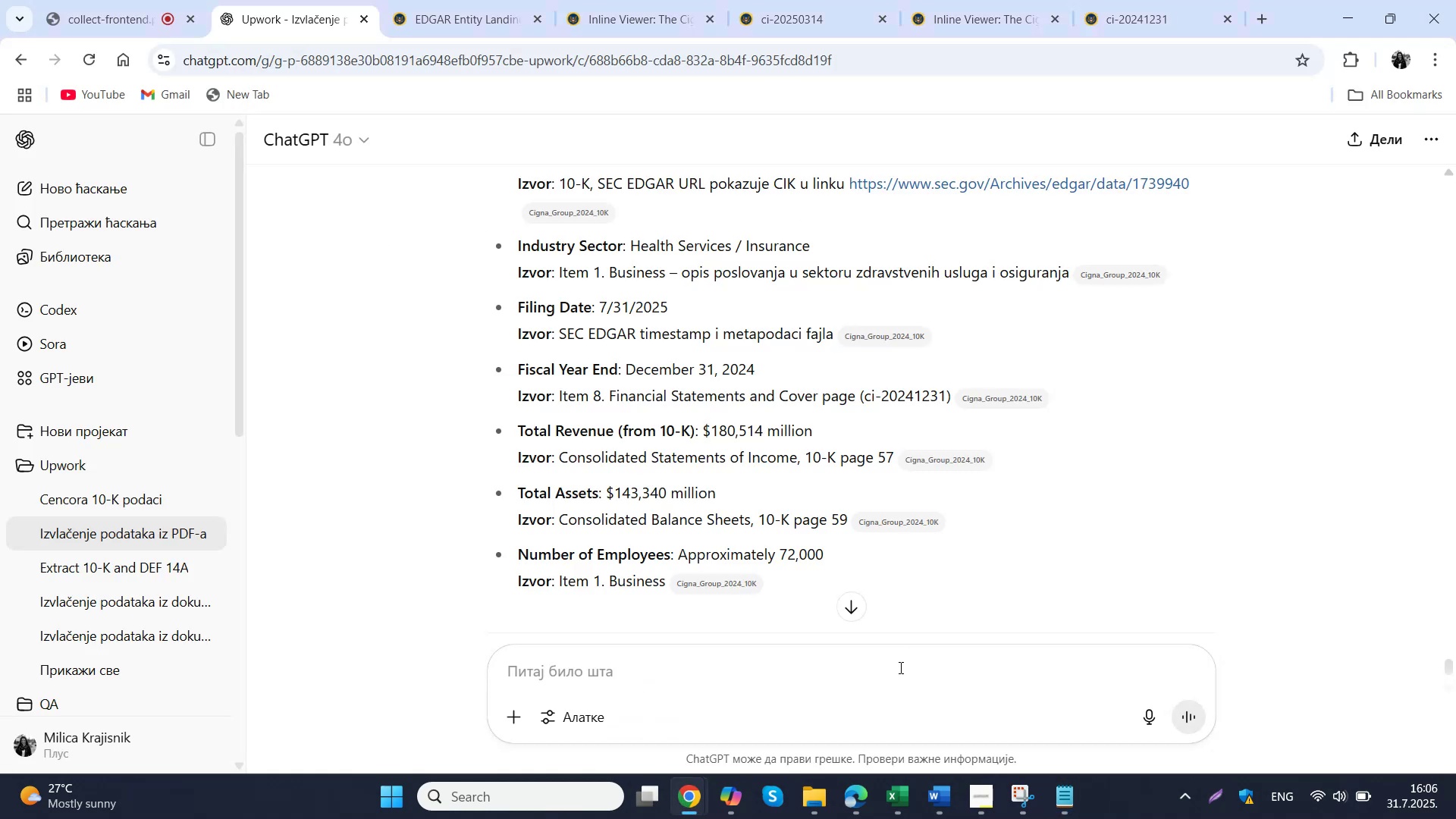 
left_click([858, 807])
 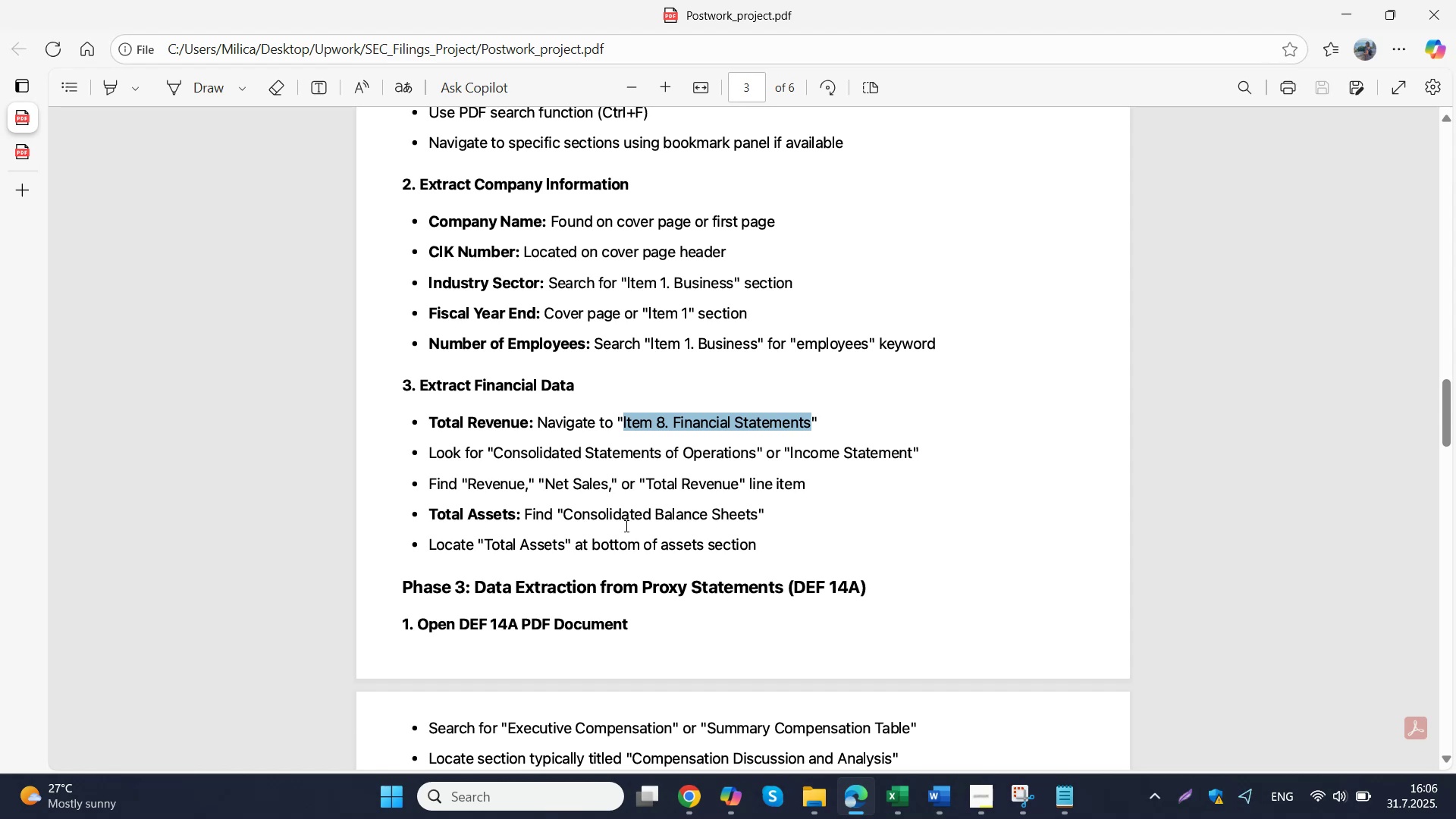 
wait(12.21)
 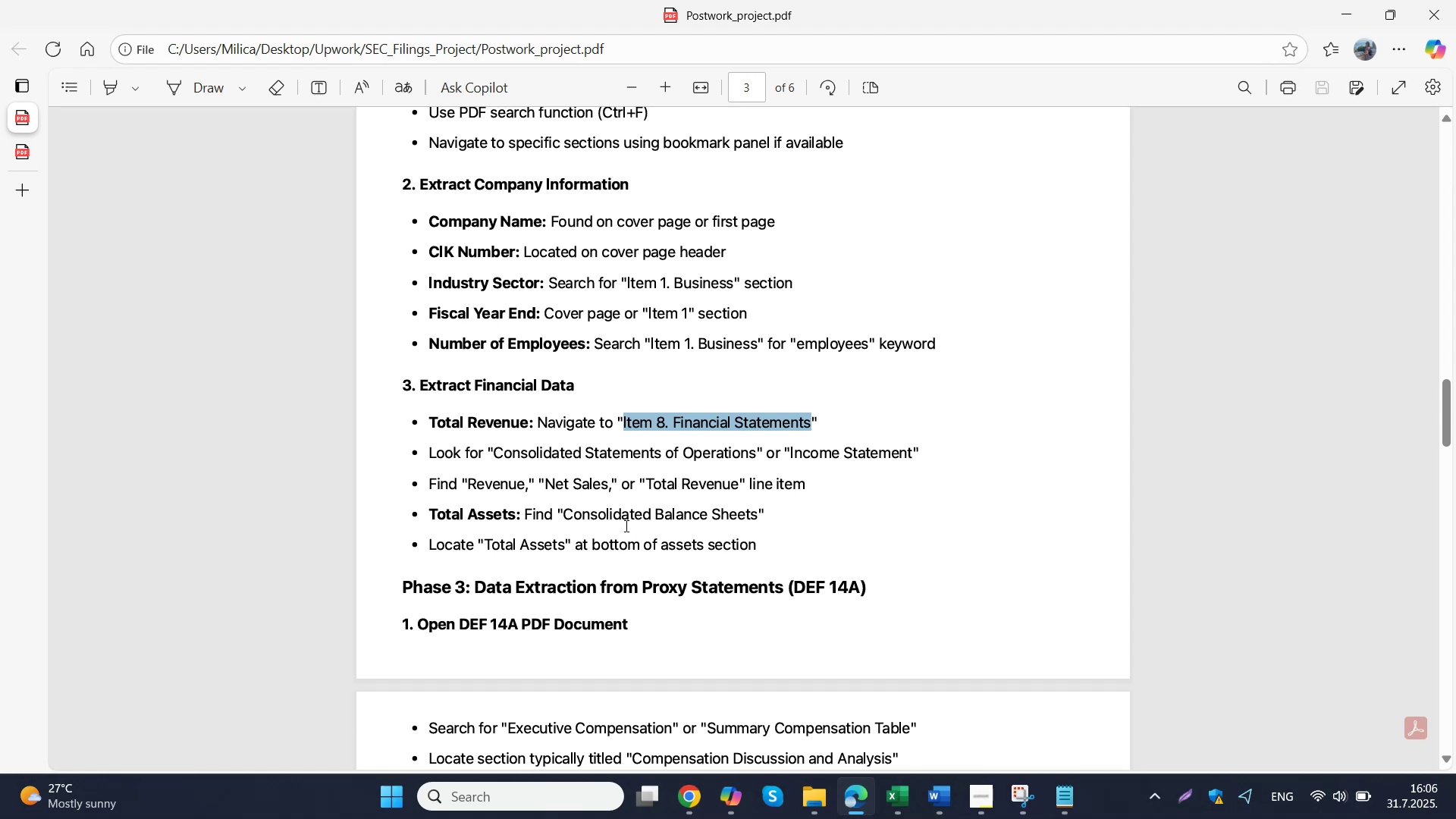 
left_click([861, 801])
 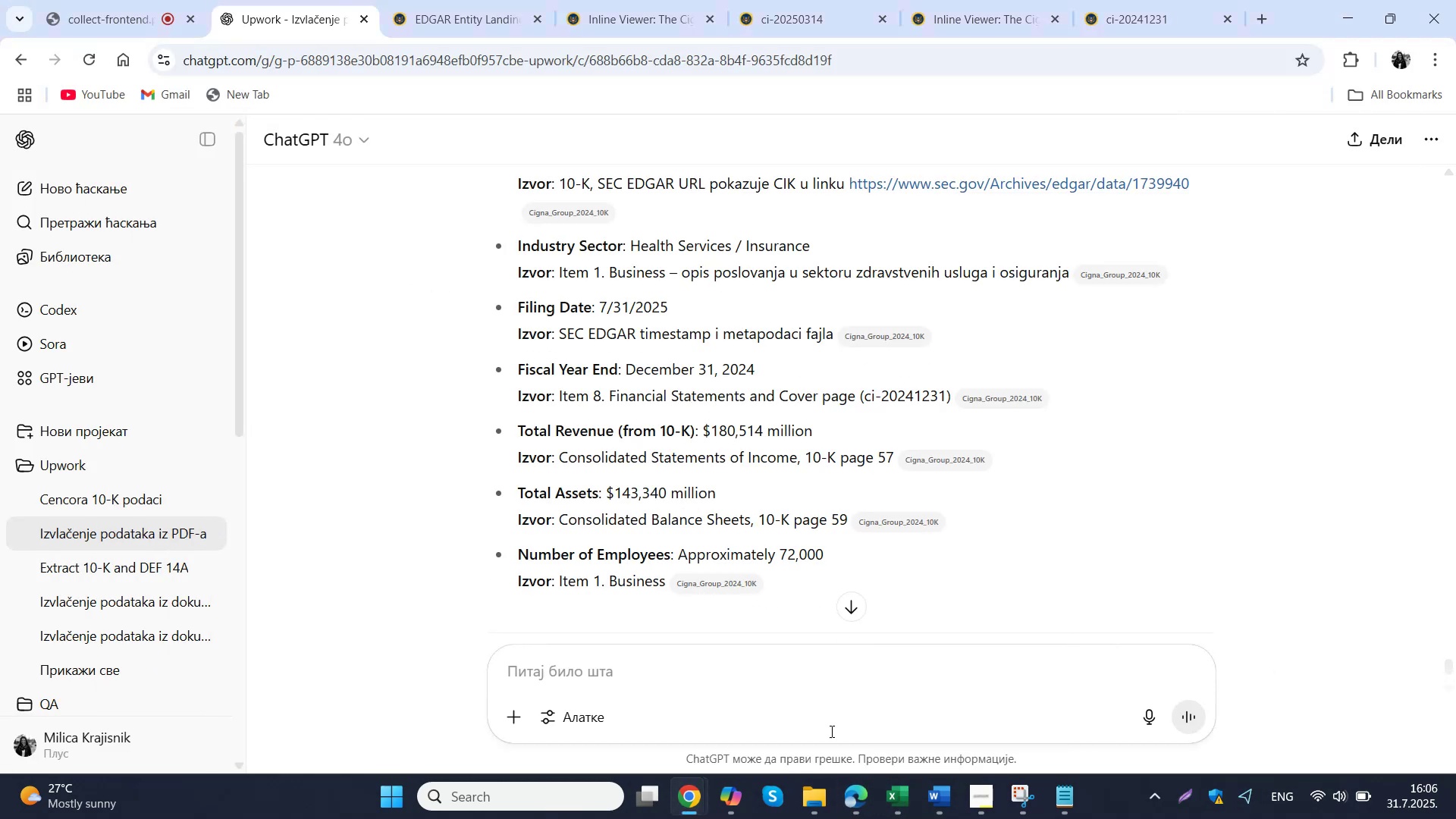 
left_click([858, 808])
 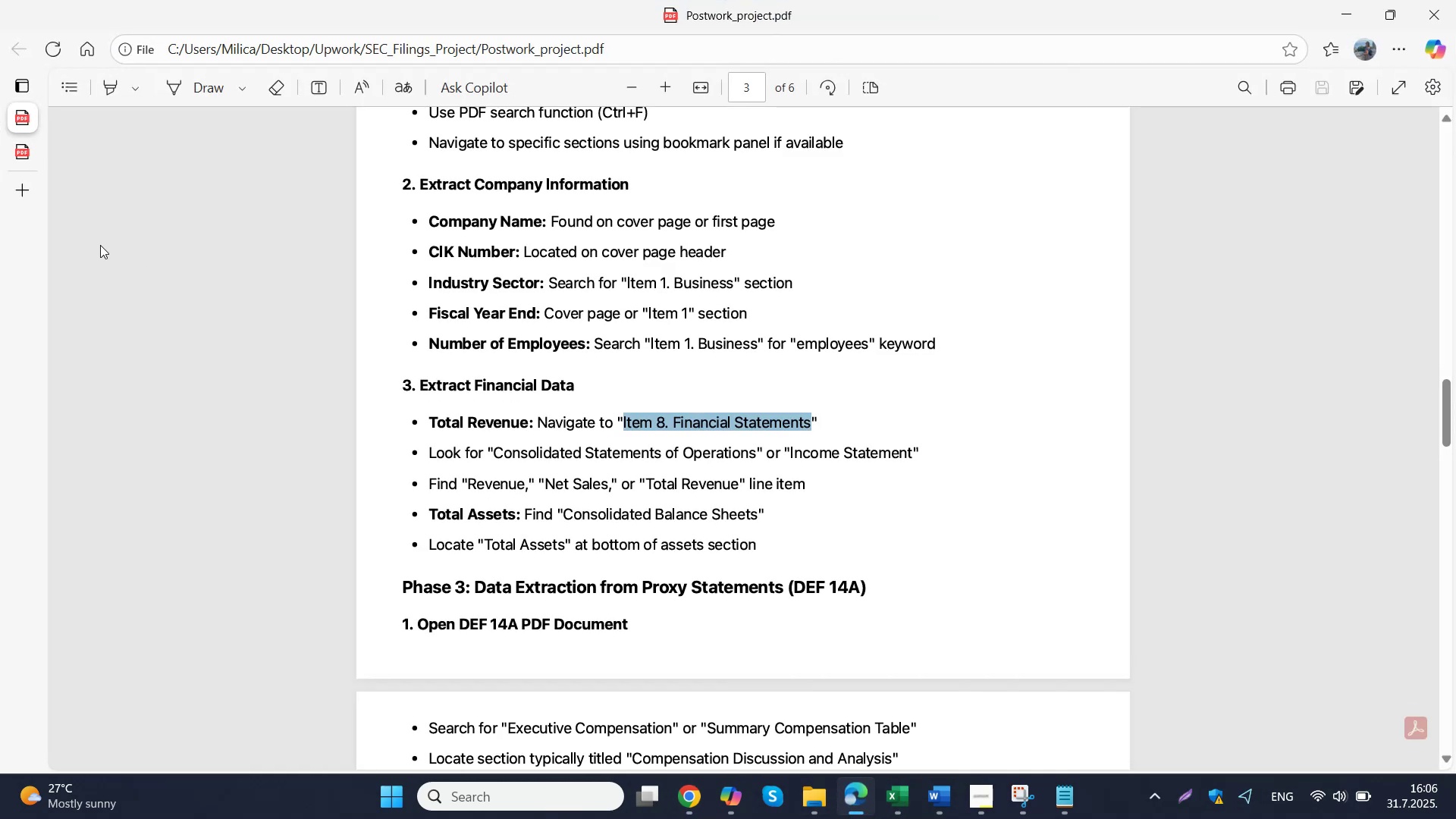 
left_click([17, 159])
 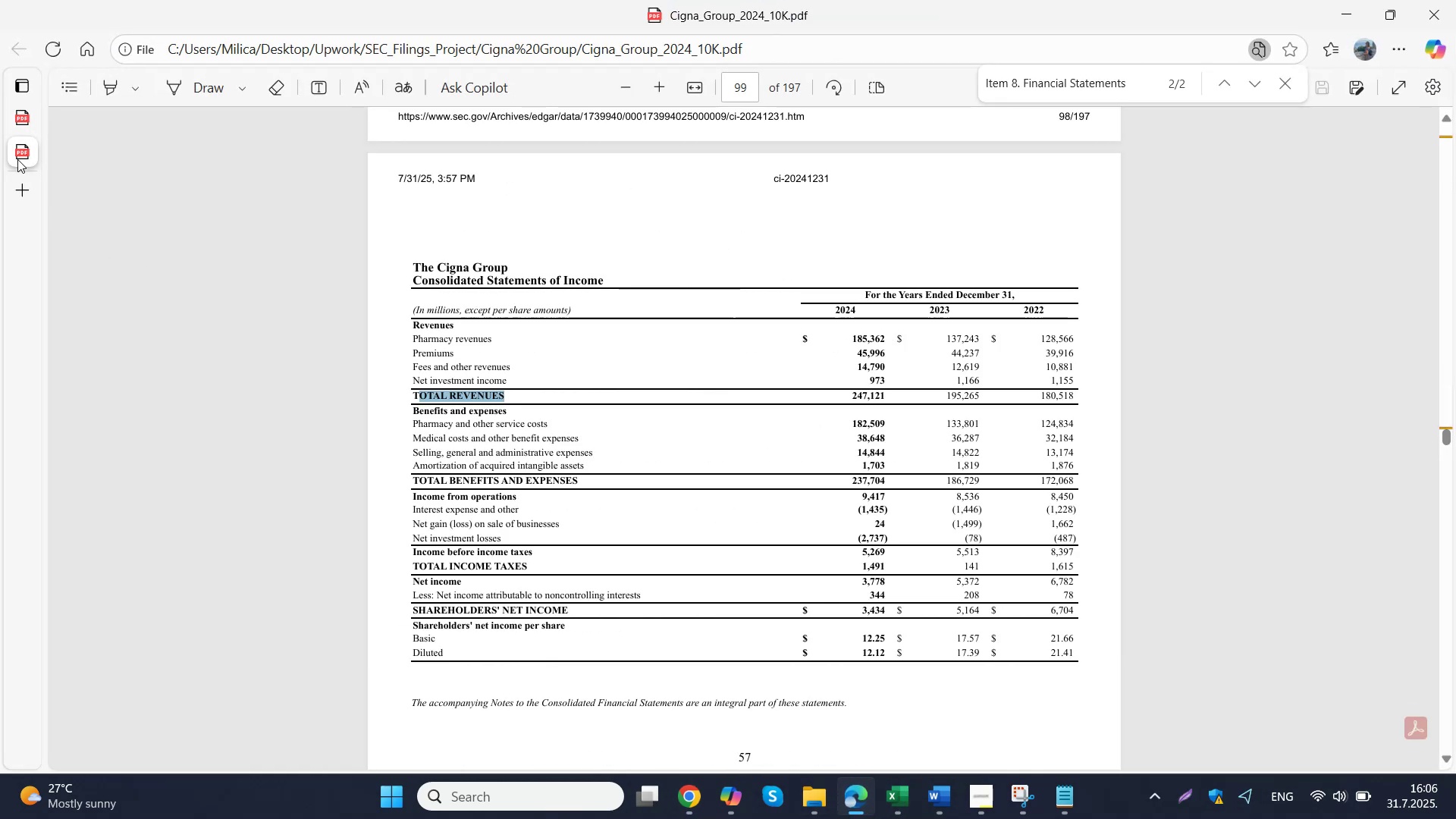 
scroll: coordinate [926, 484], scroll_direction: down, amount: 18.0
 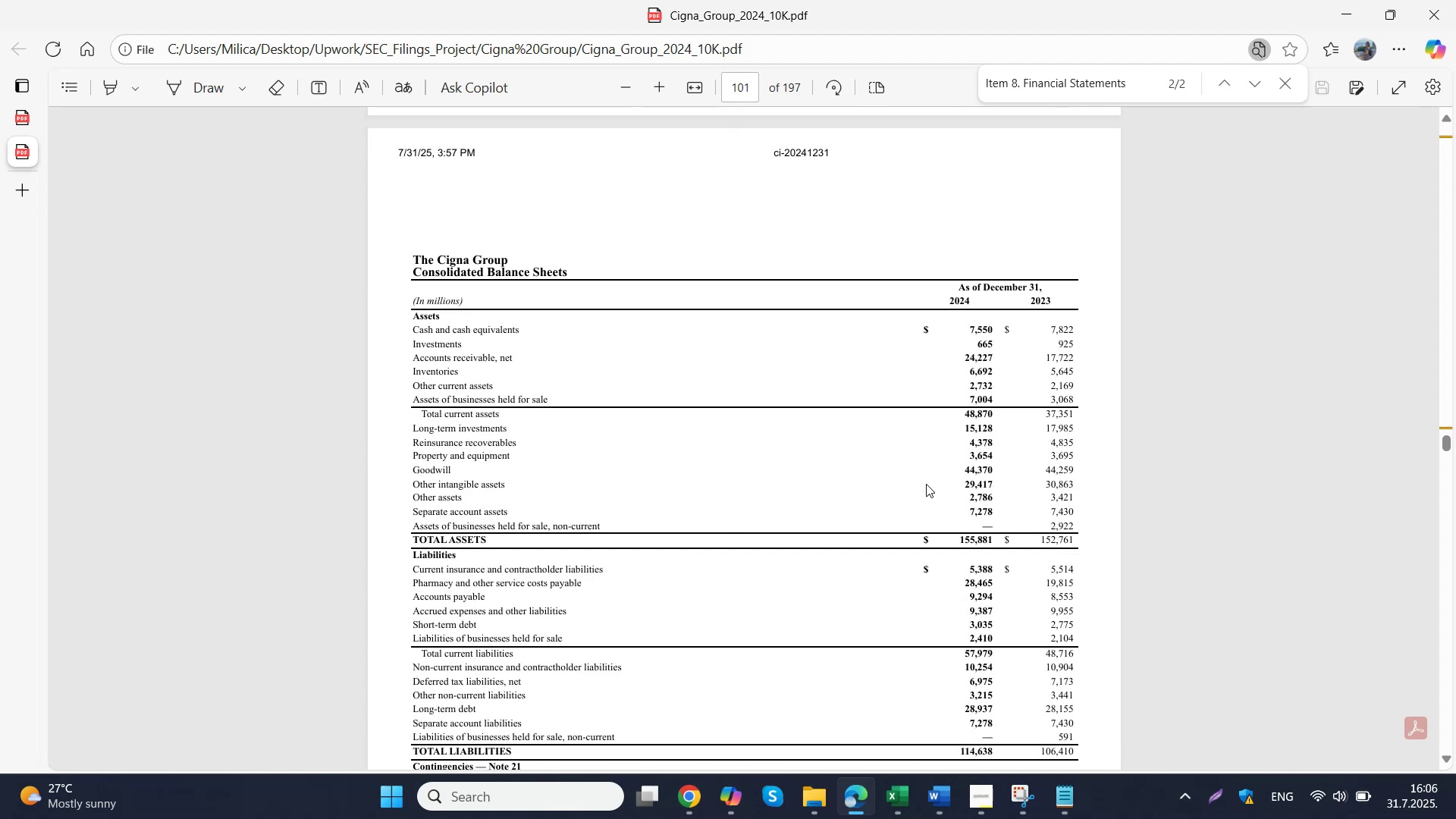 
scroll: coordinate [926, 484], scroll_direction: up, amount: 1.0
 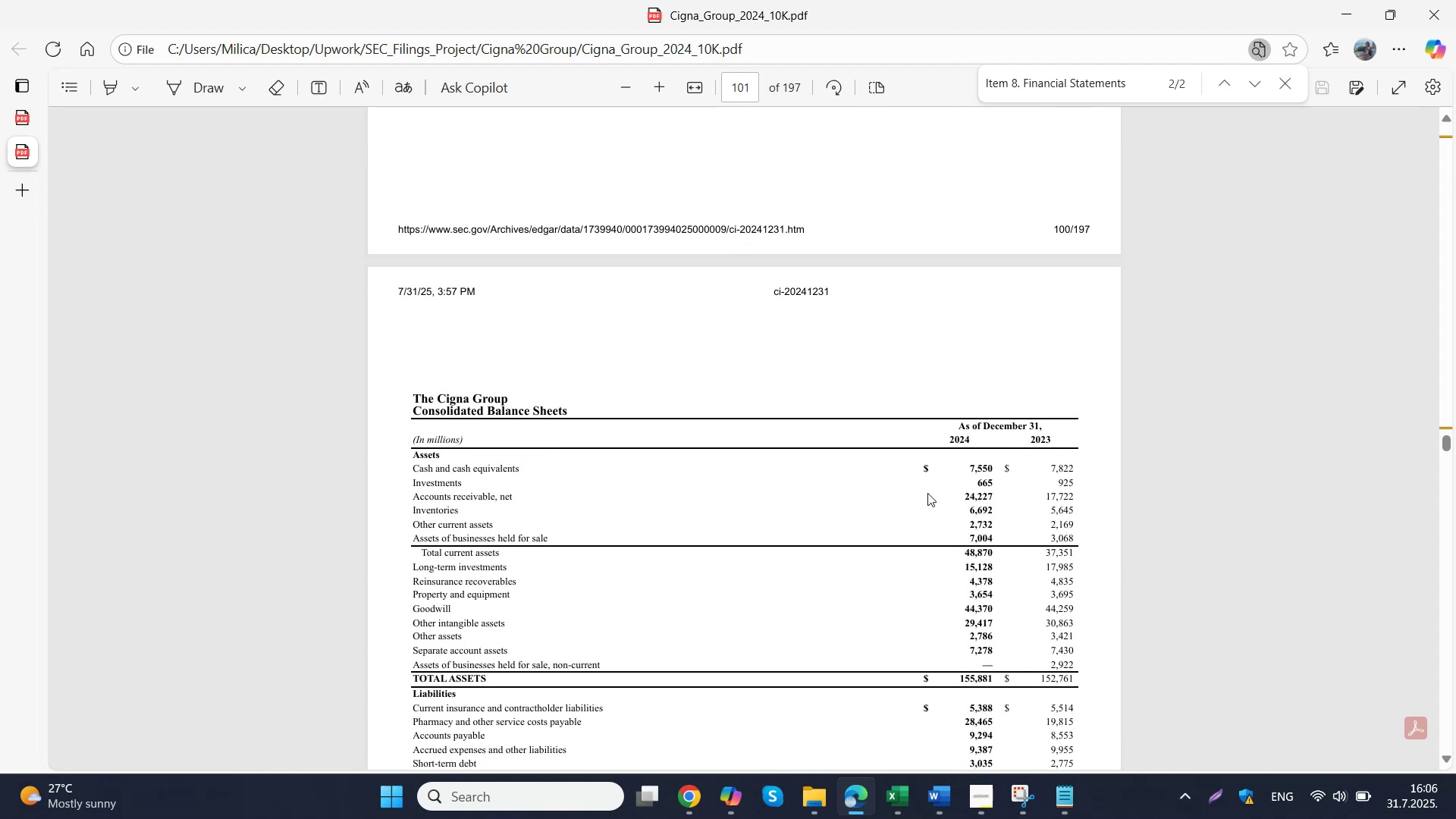 
mouse_move([956, 798])
 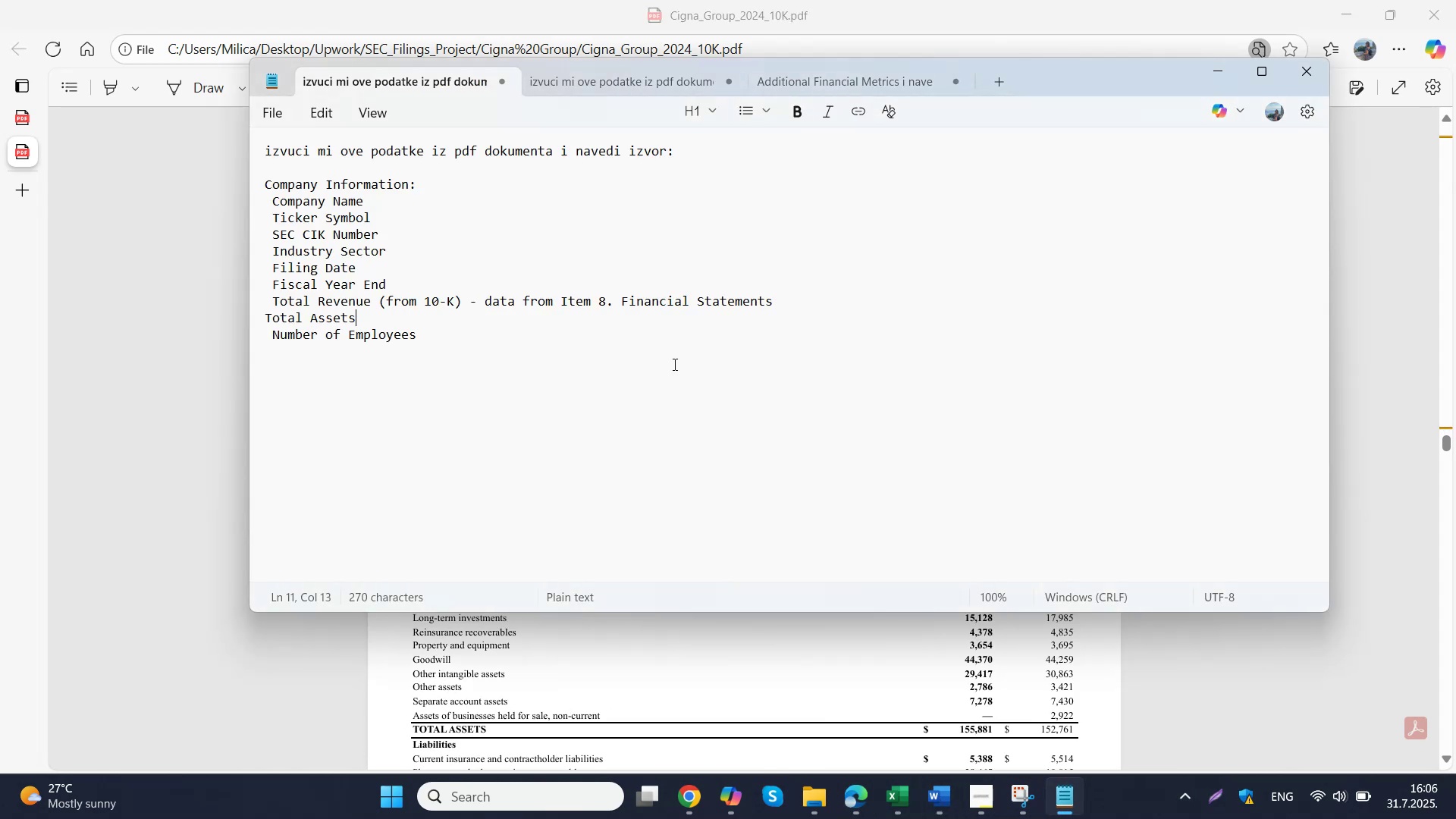 
left_click_drag(start_coordinate=[799, 306], to_coordinate=[470, 303])
 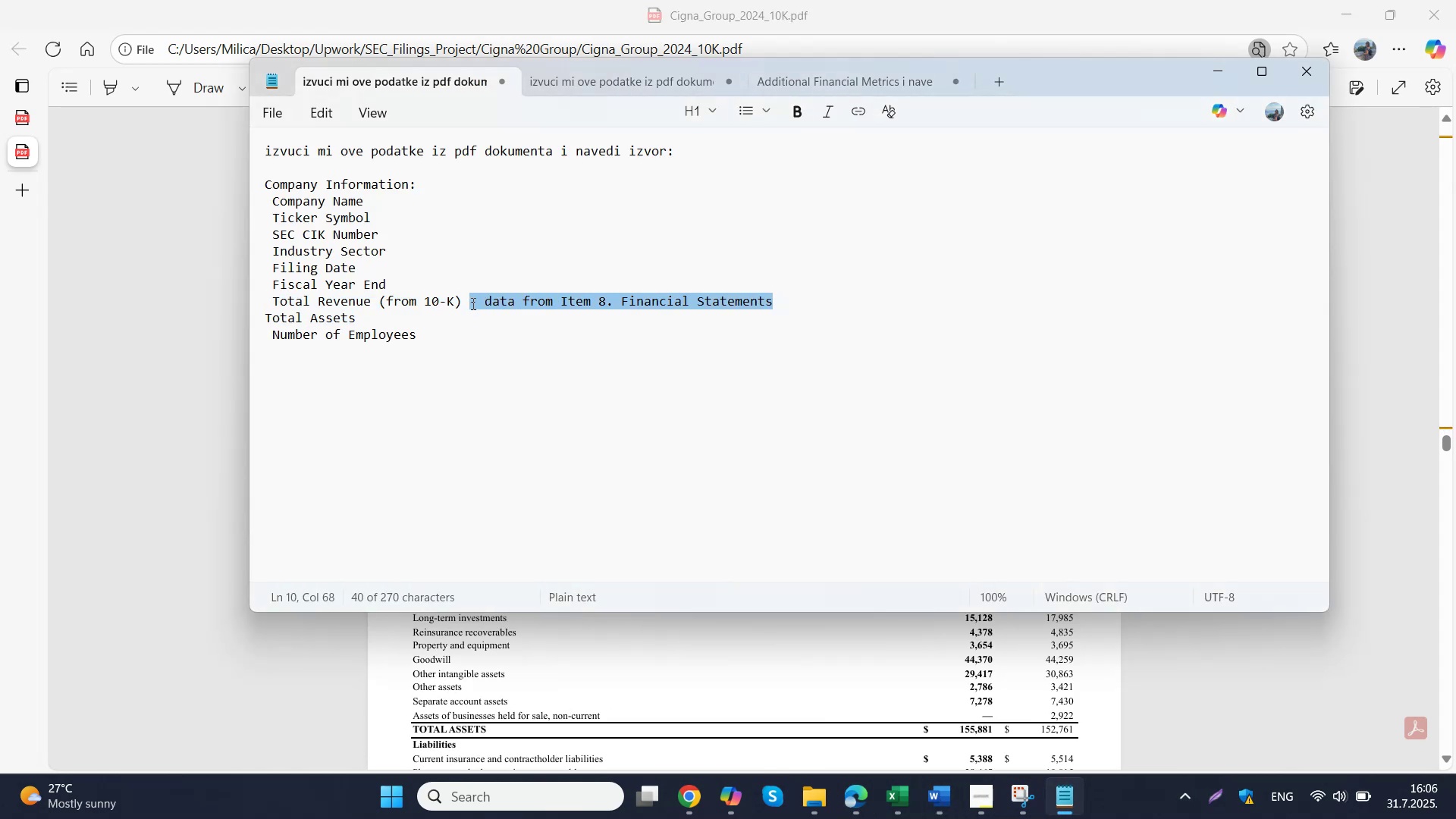 
key(Control+C)
 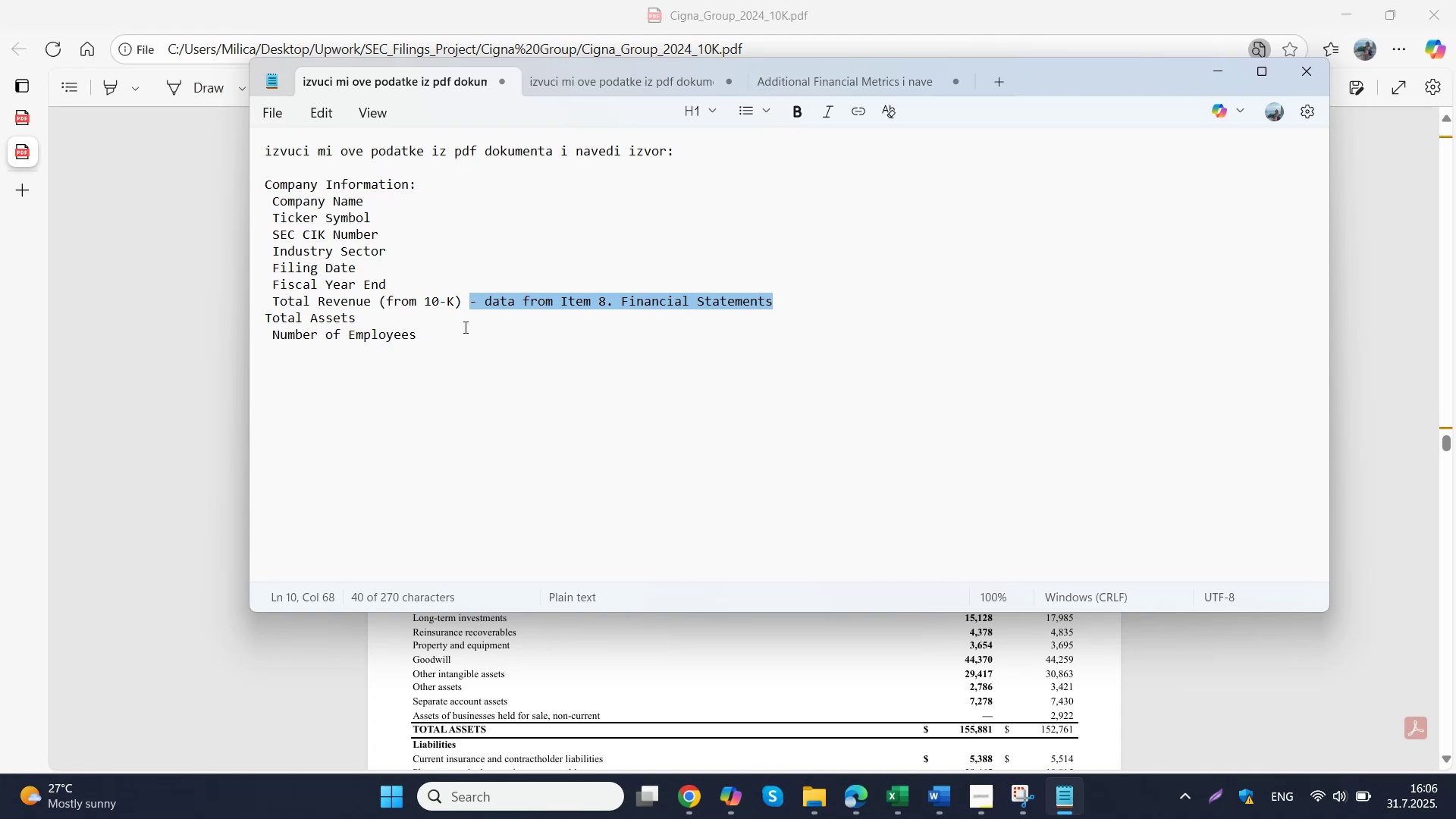 
left_click([469, 325])
 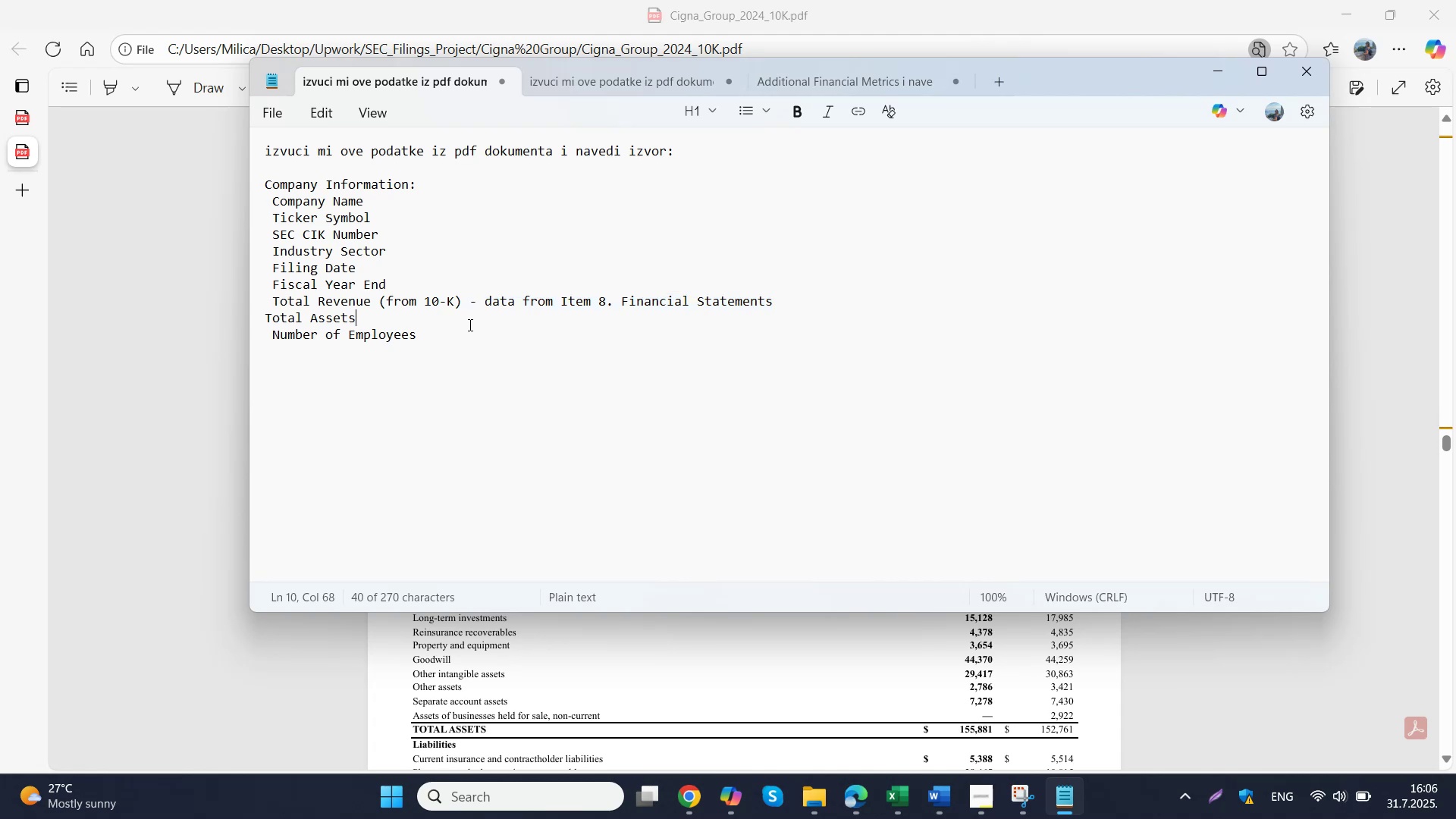 
key(Space)
 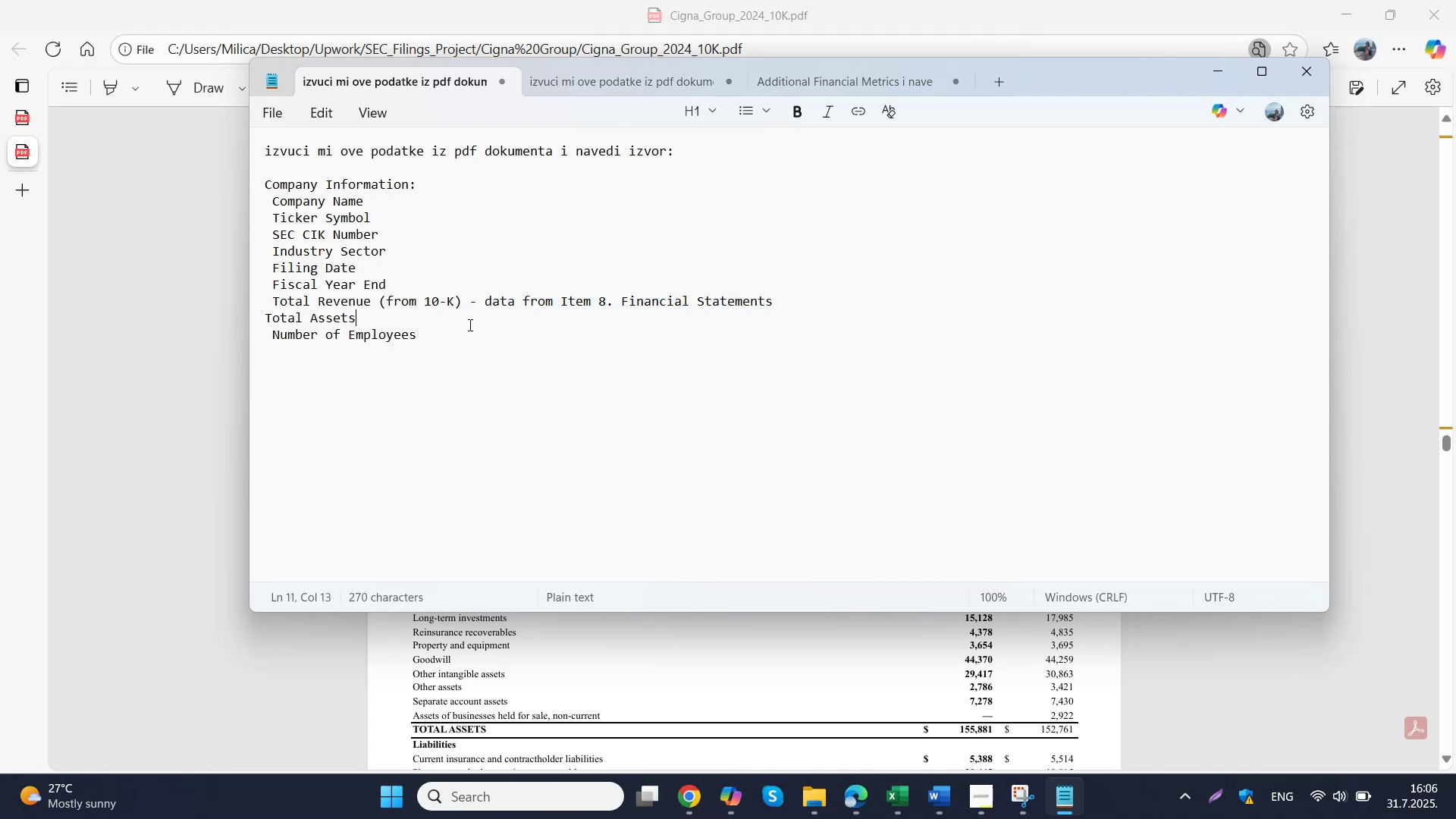 
key(Control+ControlLeft)
 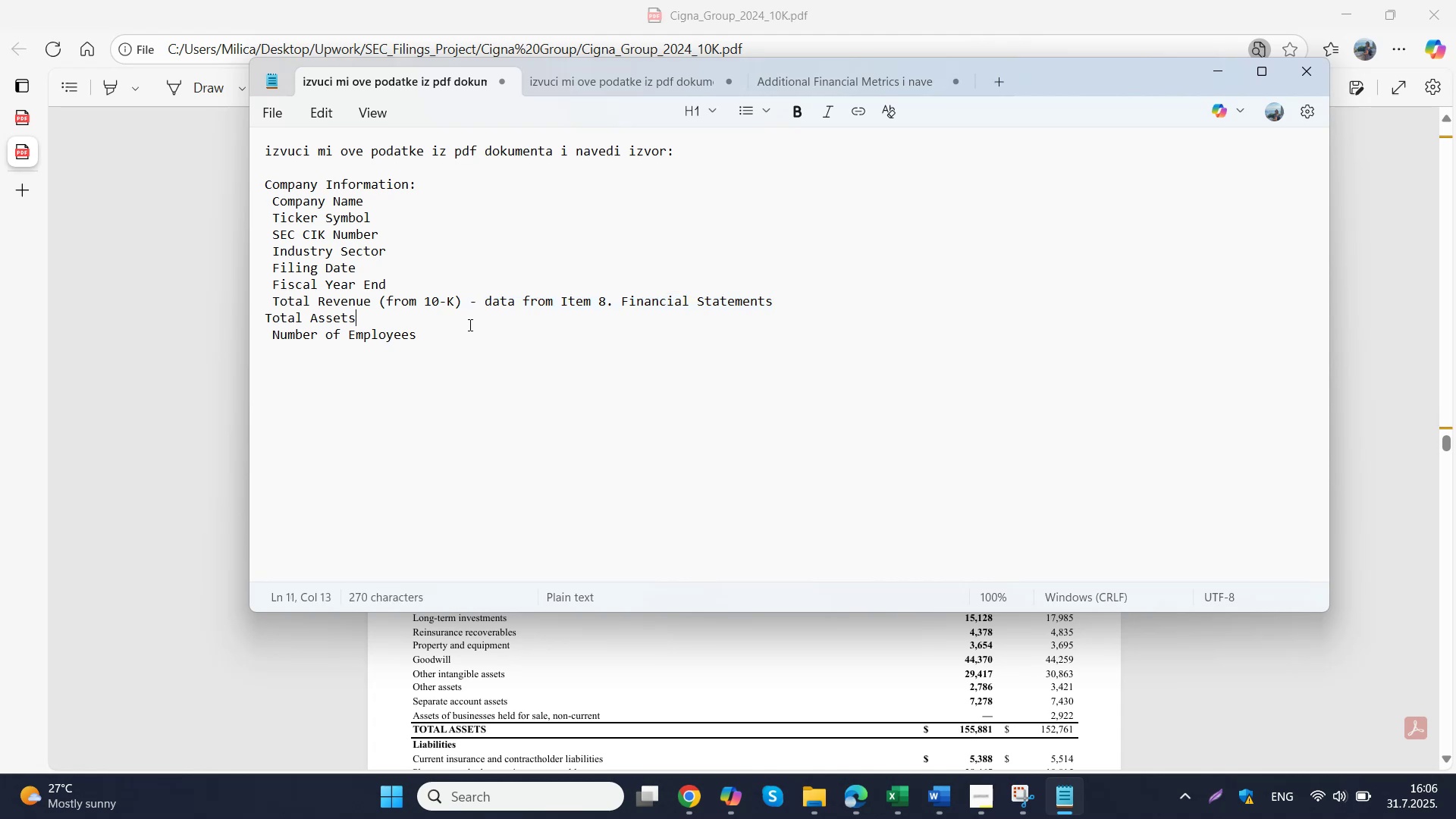 
key(Control+V)
 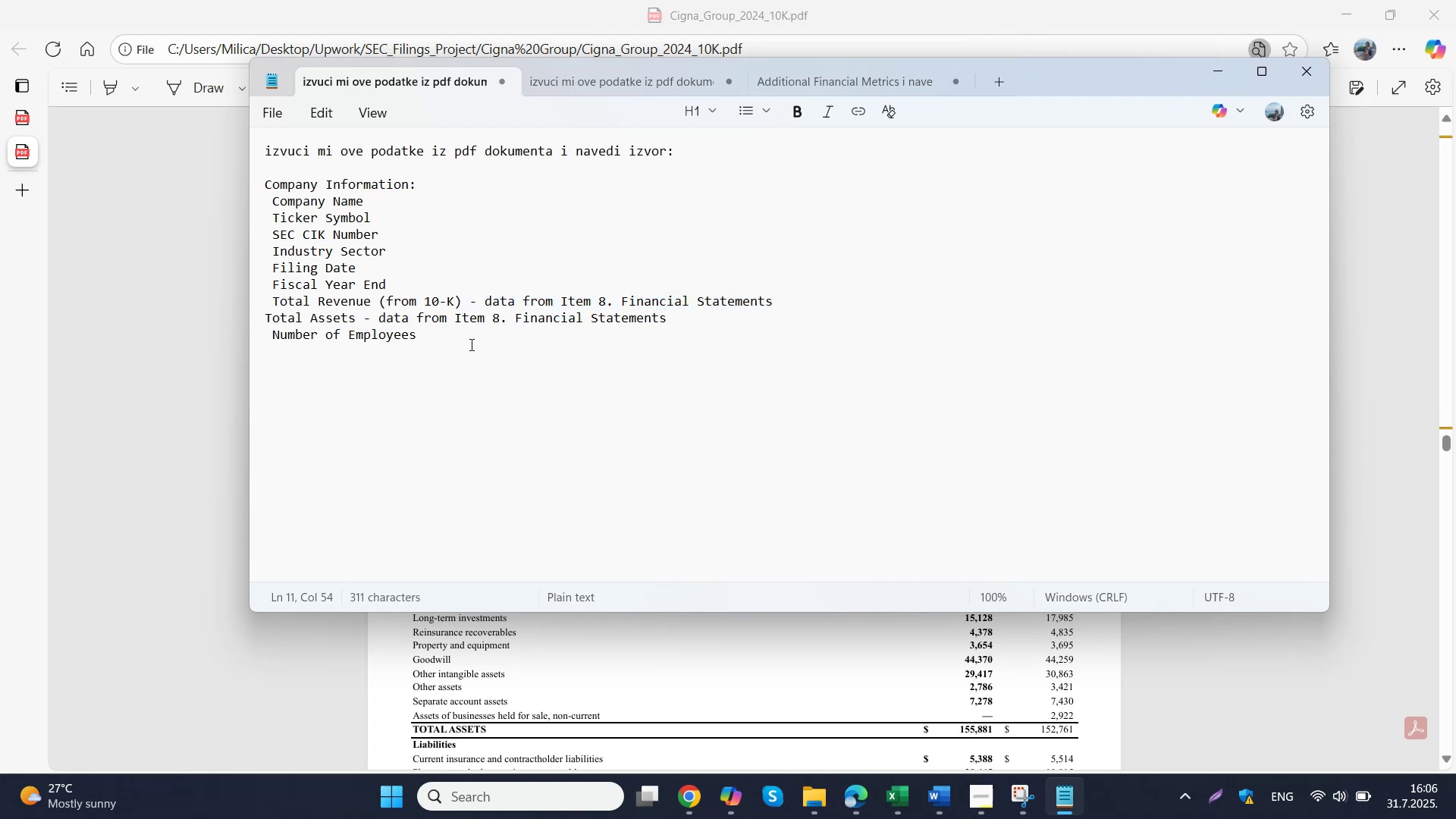 
left_click([522, 8])
 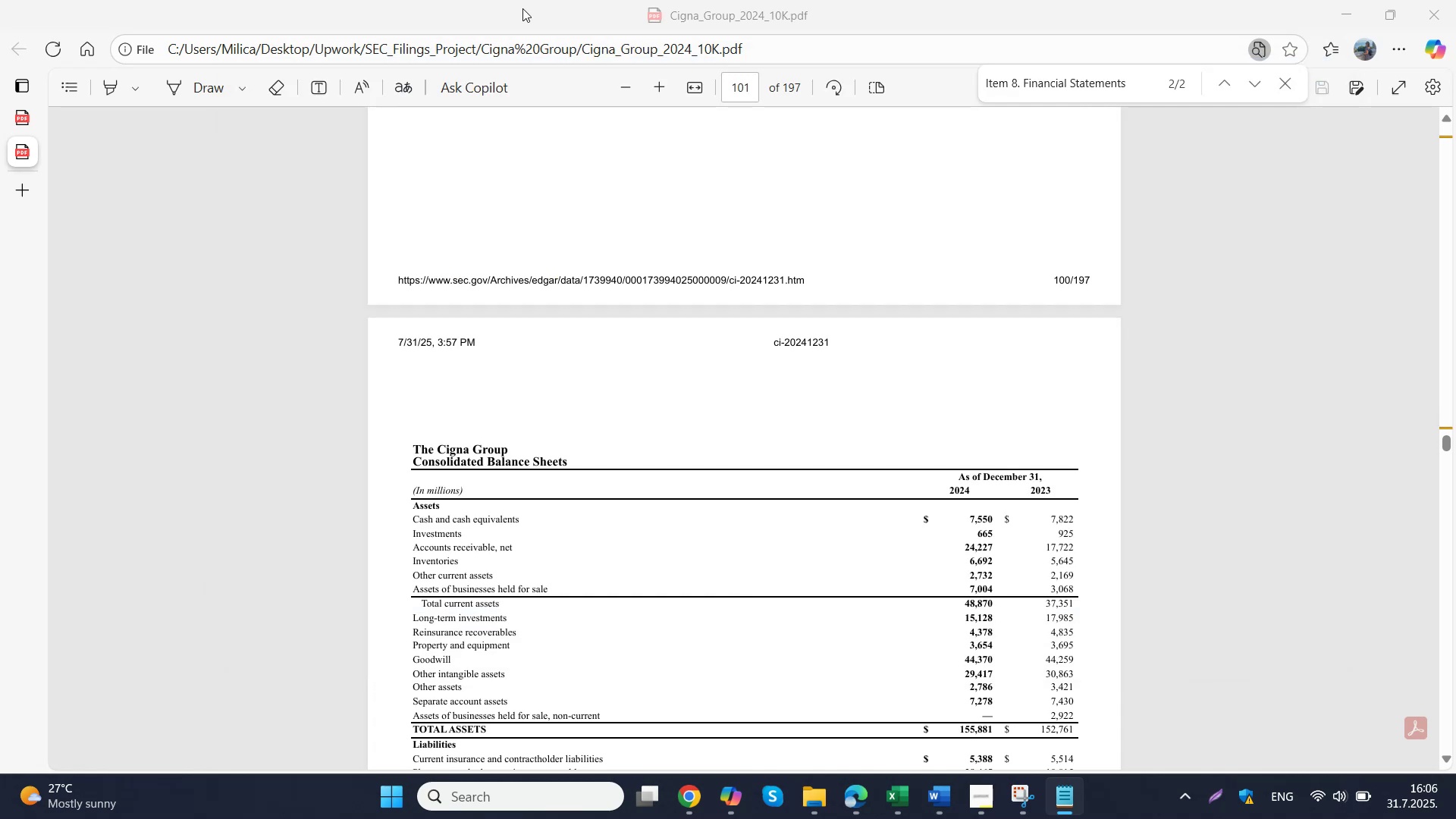 
scroll: coordinate [810, 387], scroll_direction: up, amount: 11.0
 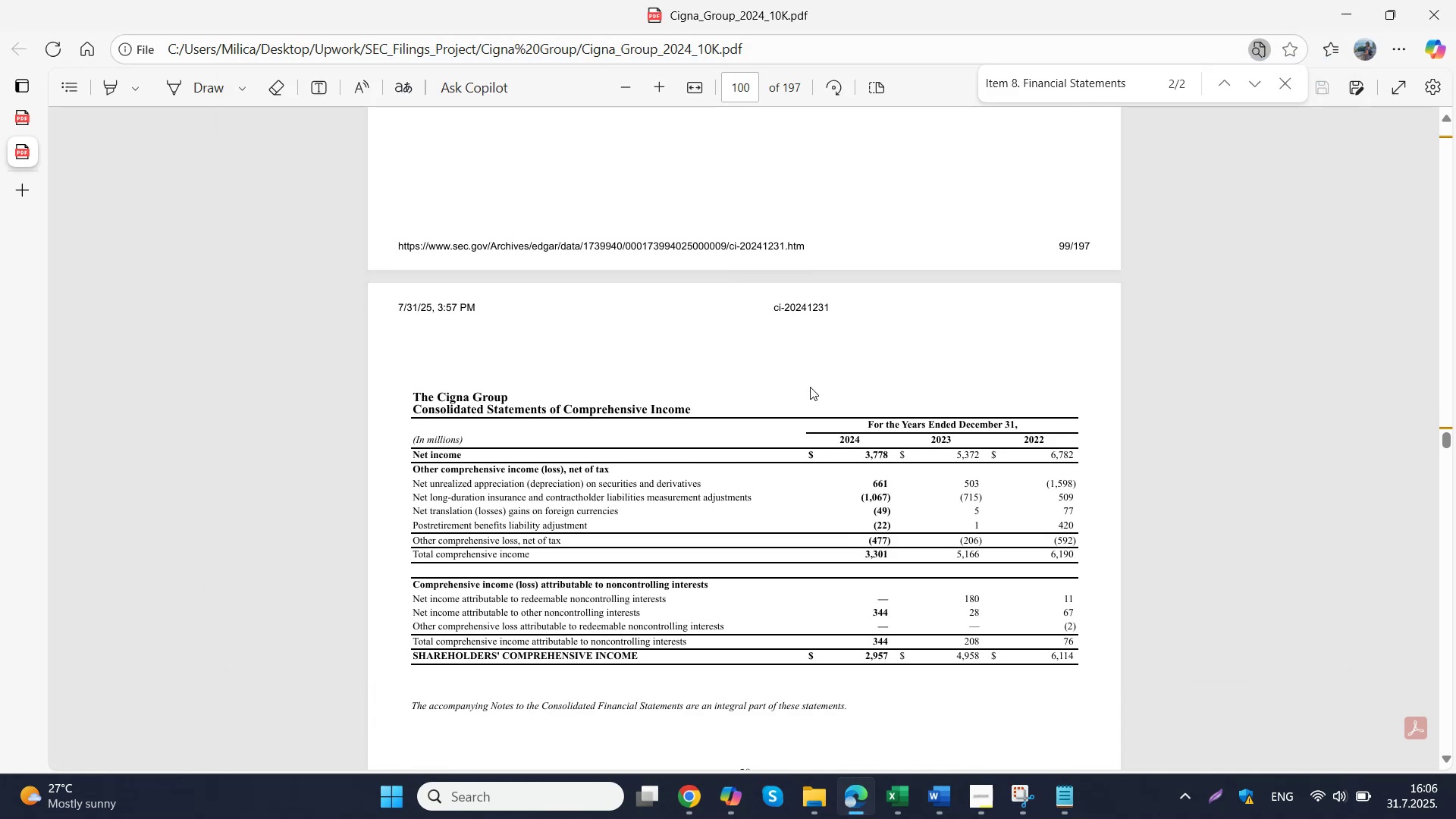 
wait(5.91)
 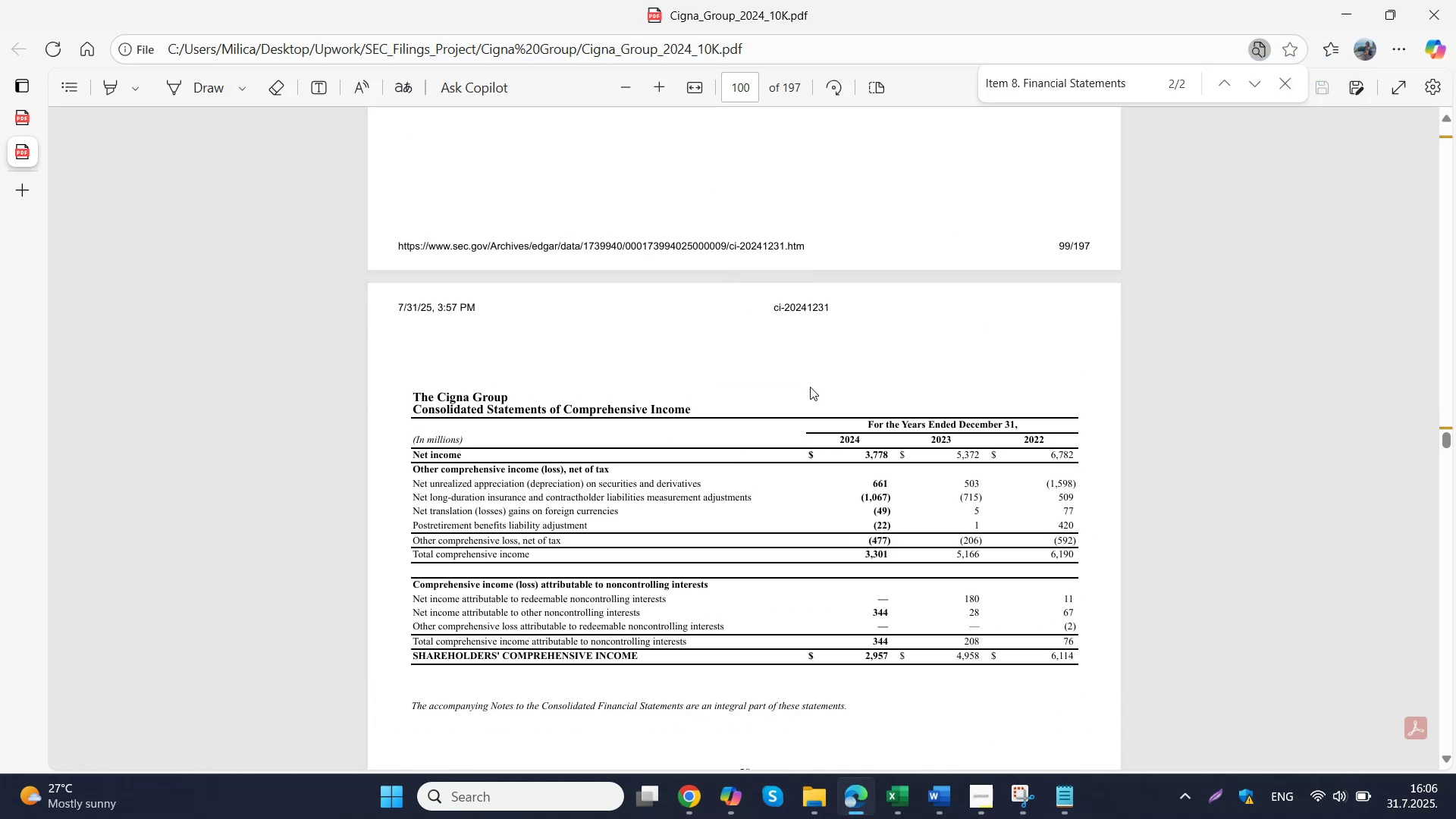 
scroll: coordinate [810, 387], scroll_direction: up, amount: 6.0
 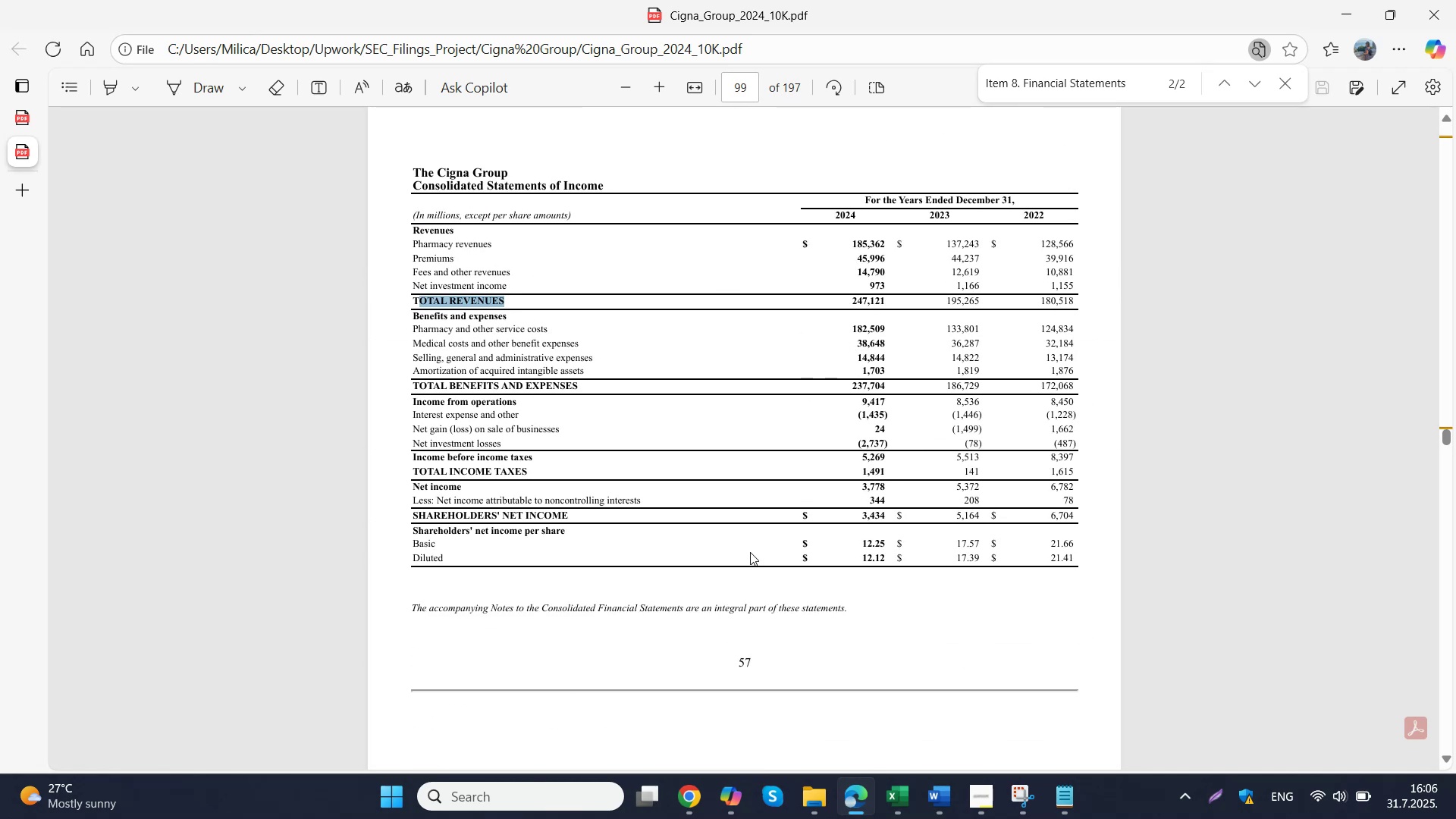 
mouse_move([659, 686])
 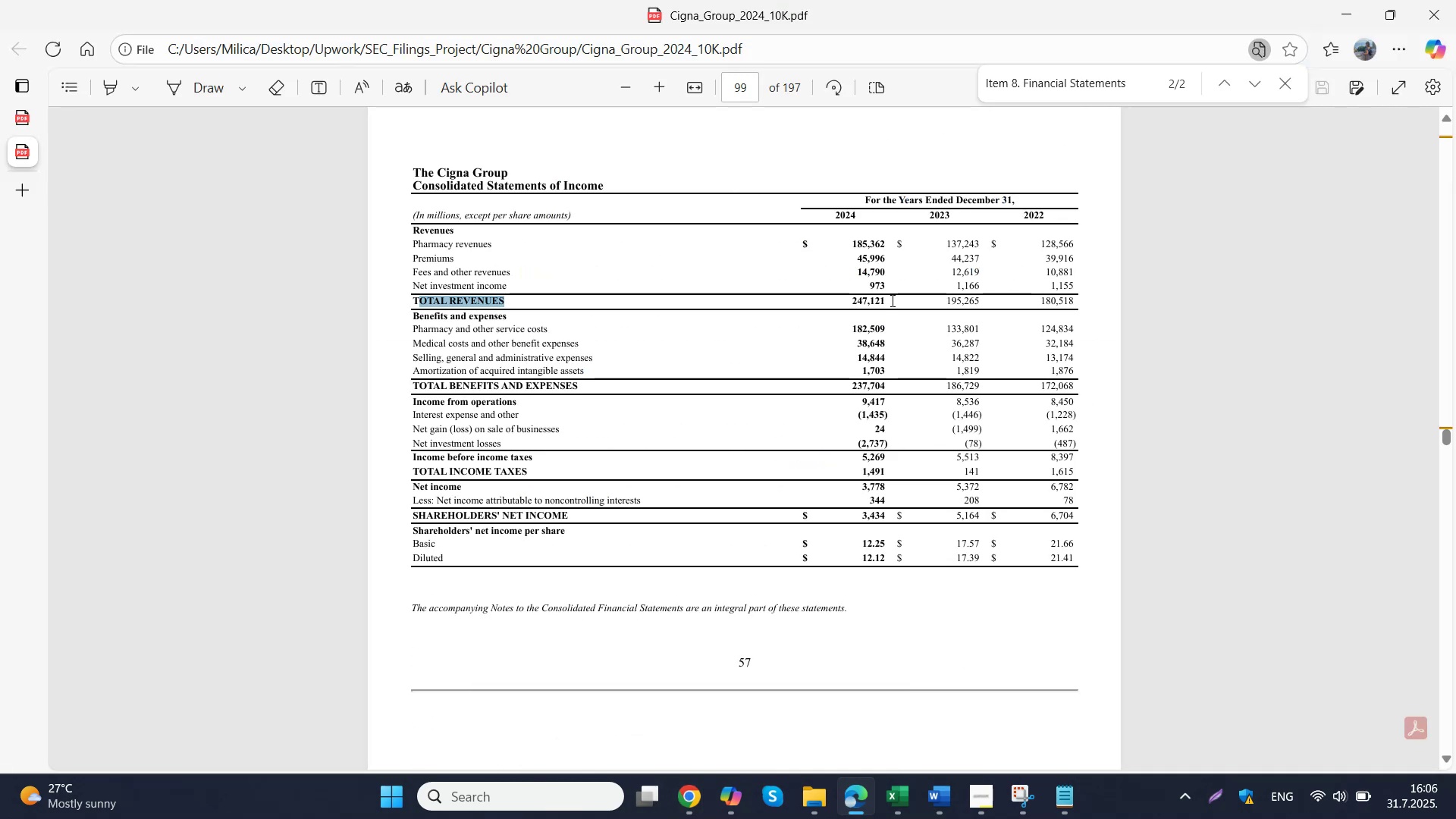 
left_click_drag(start_coordinate=[891, 300], to_coordinate=[849, 299])
 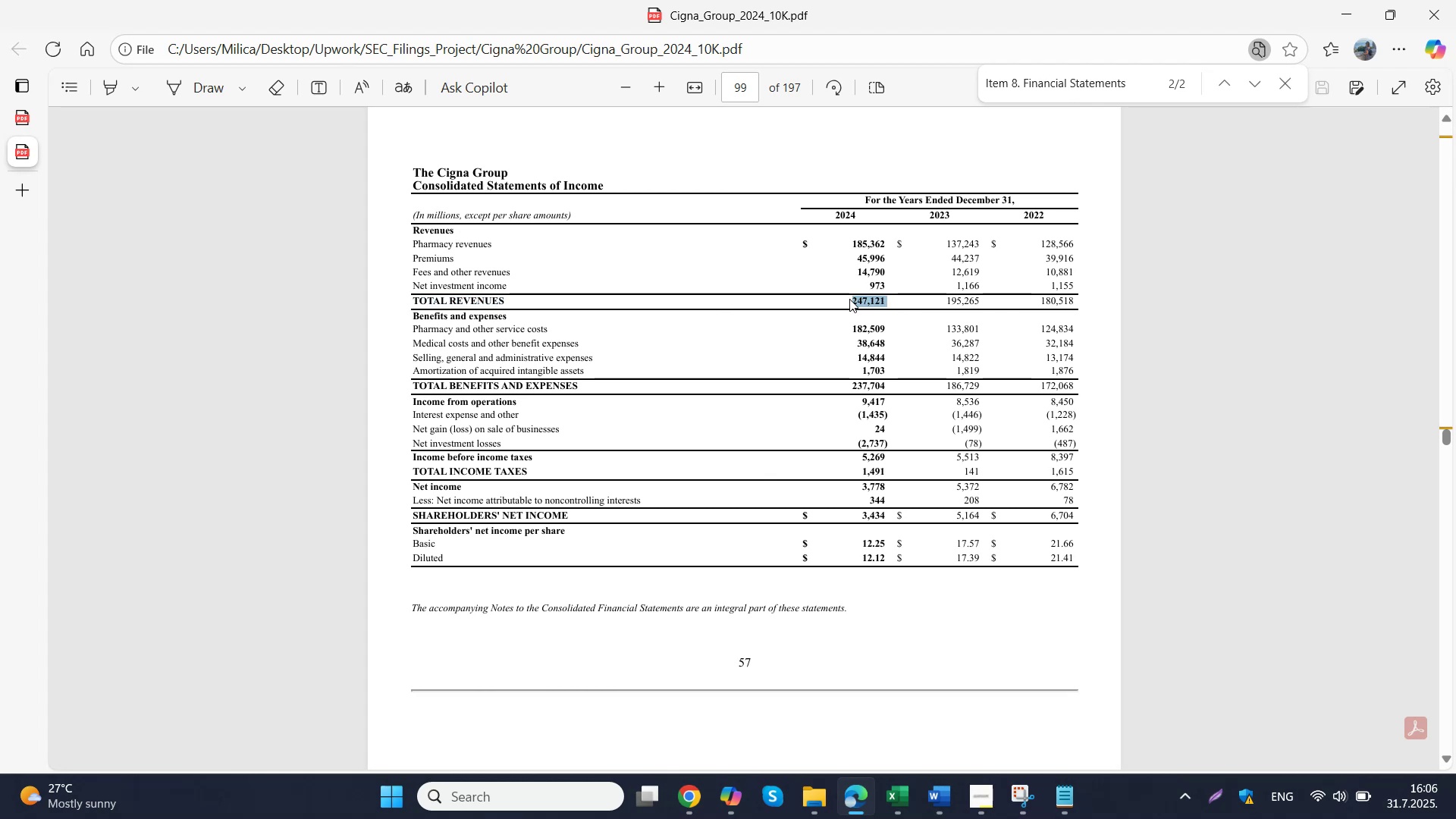 
key(Control+C)
 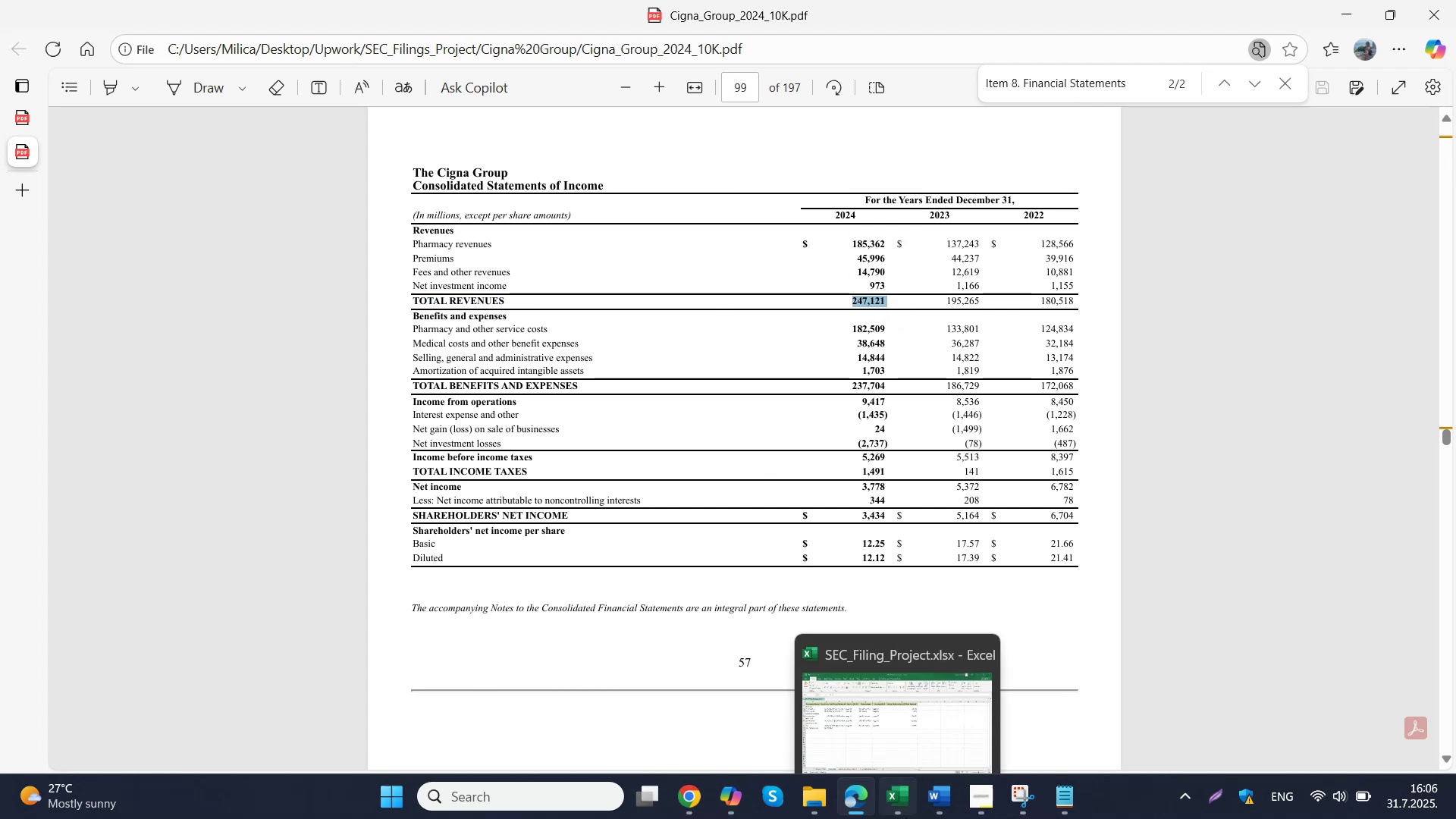 
left_click([898, 798])
 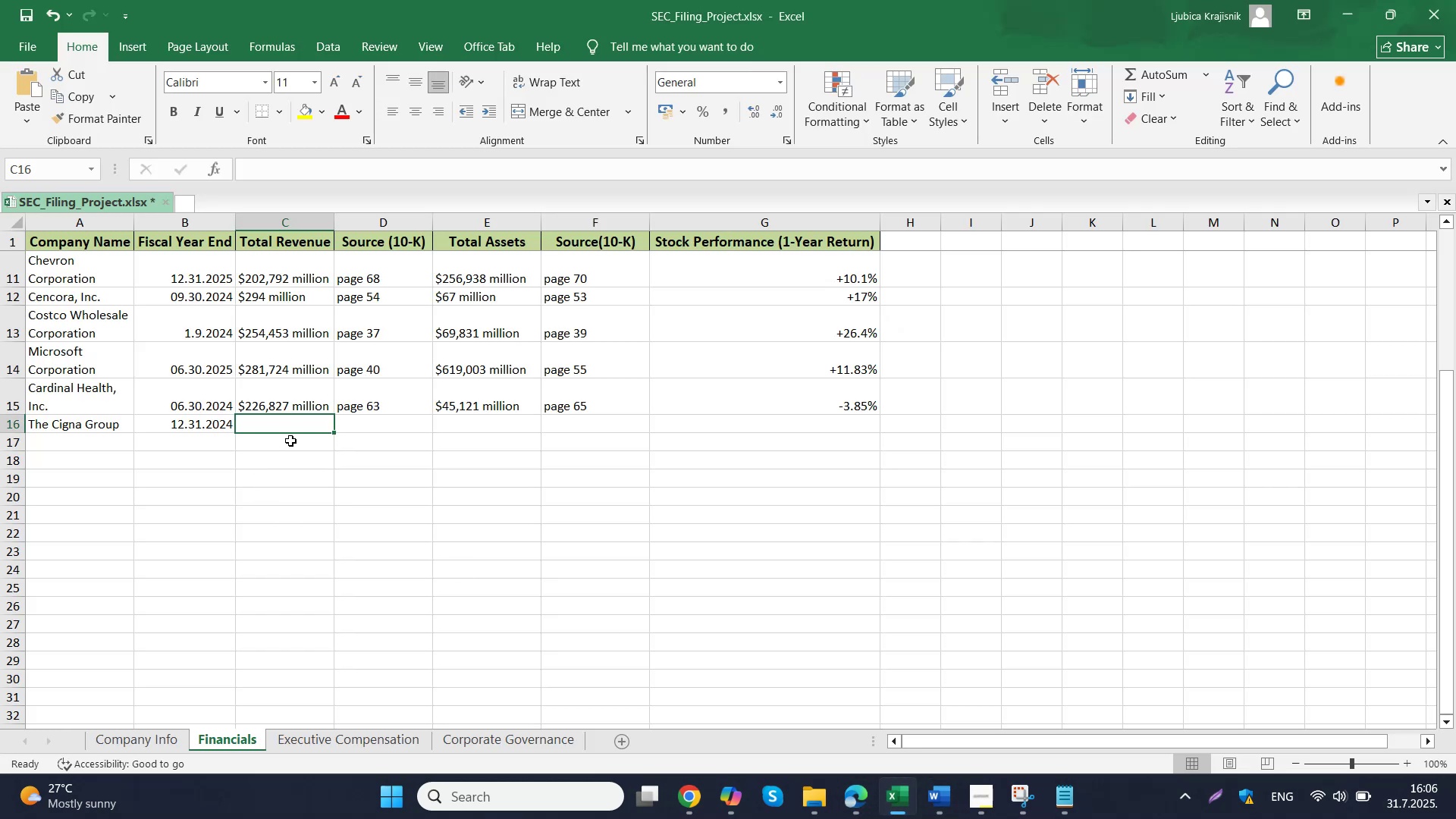 
double_click([303, 424])
 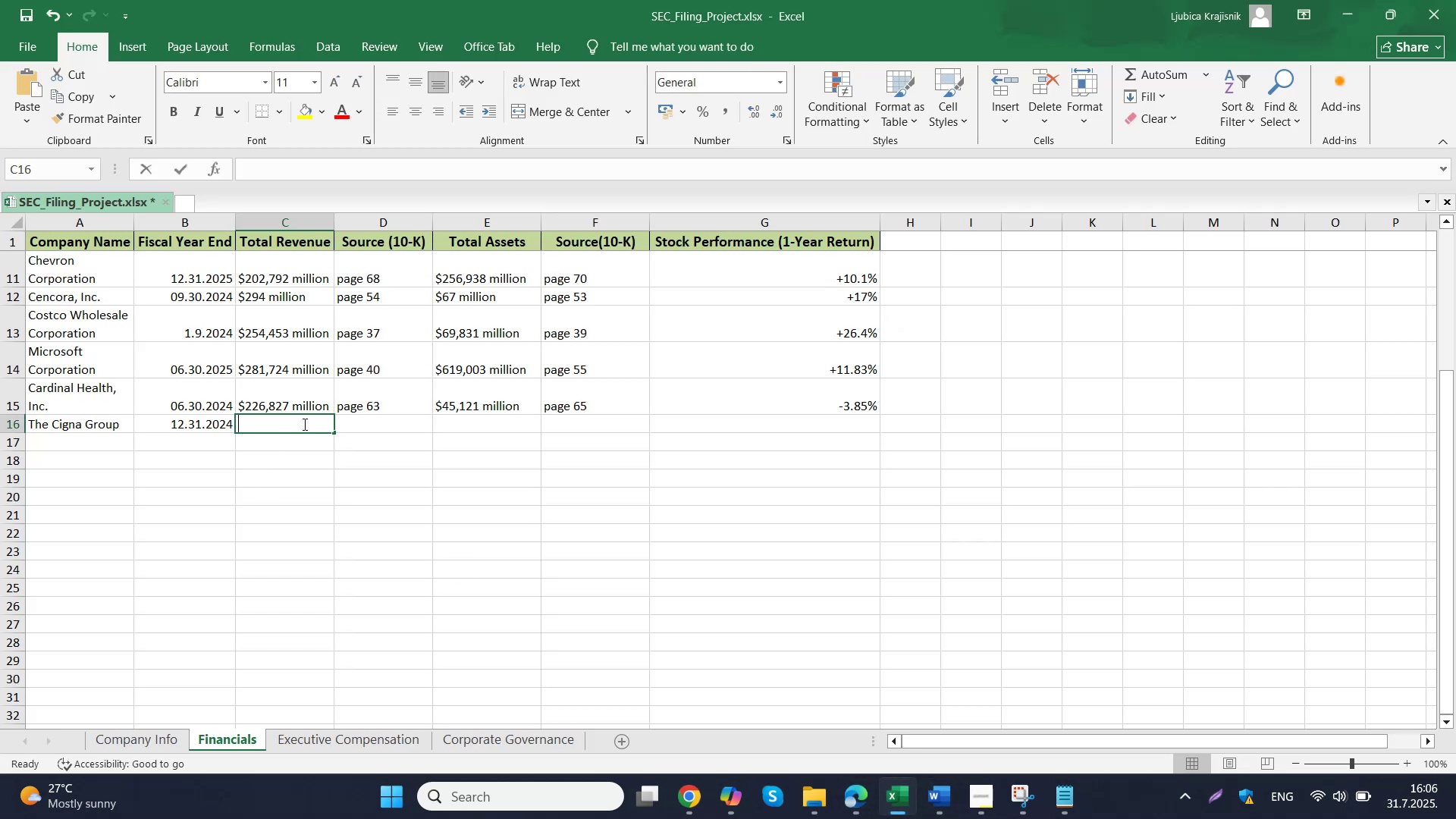 
hold_key(key=ShiftLeft, duration=1.53)
 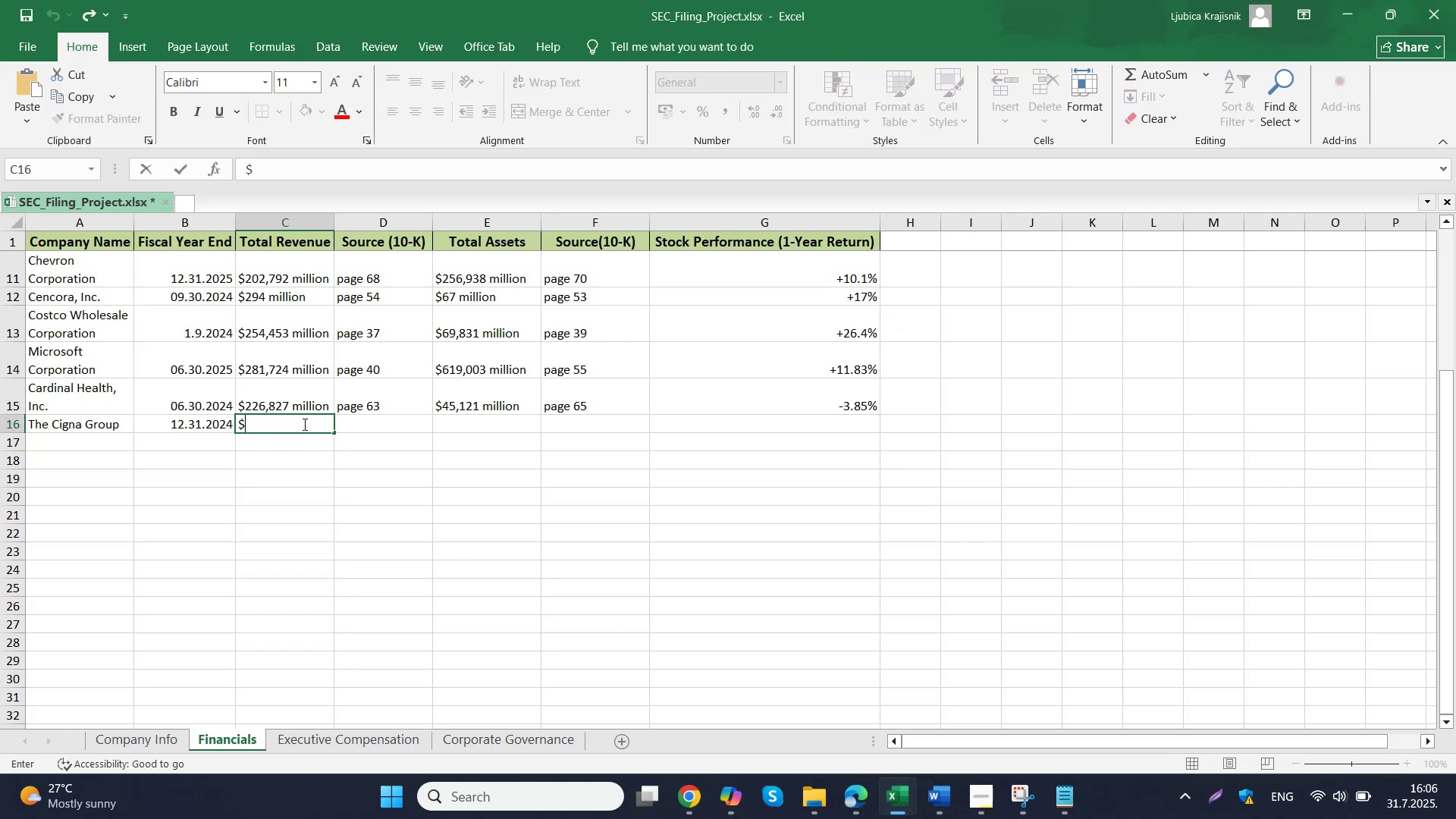 
key(Shift+4)
 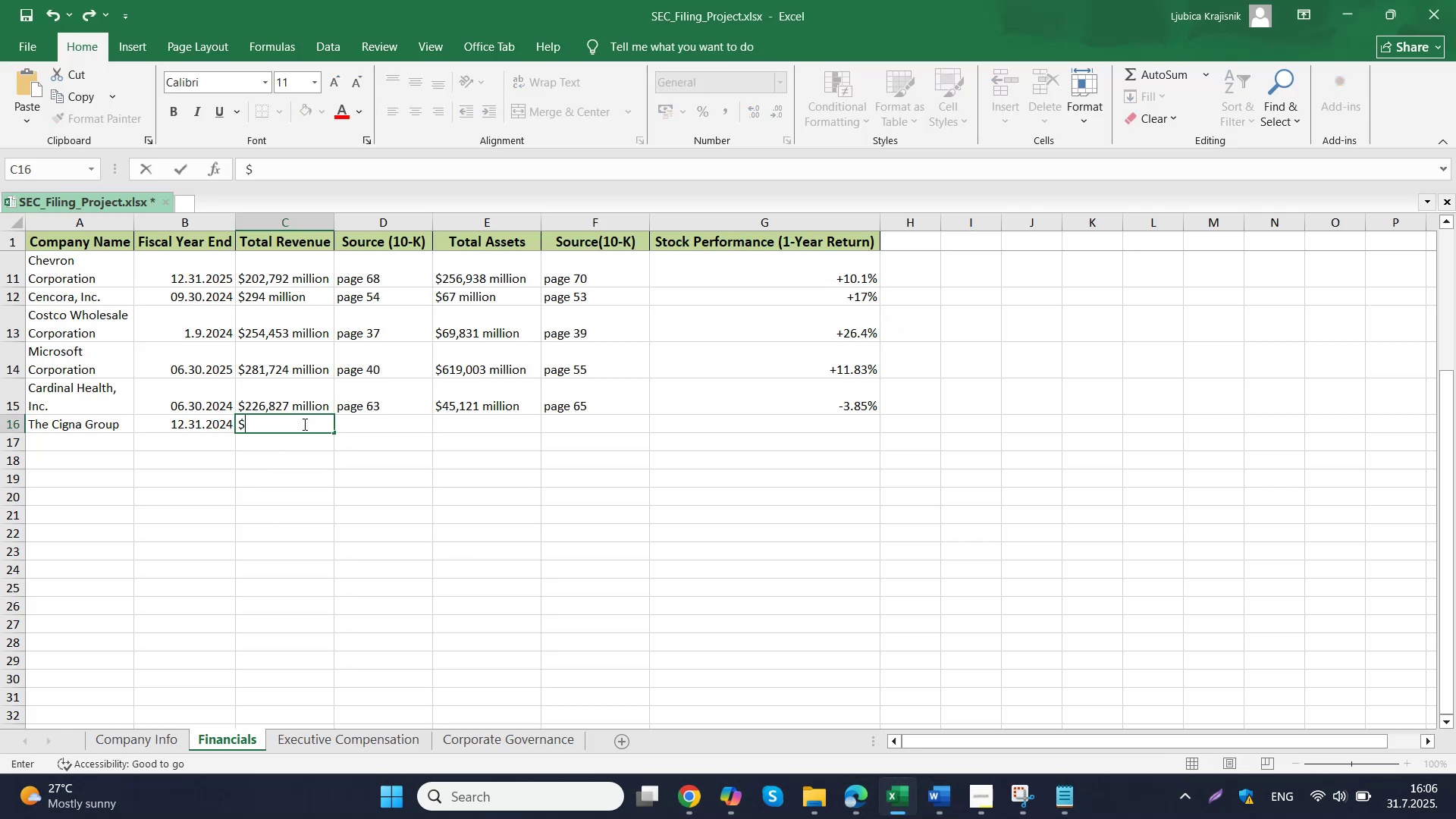 
key(Control+V)
 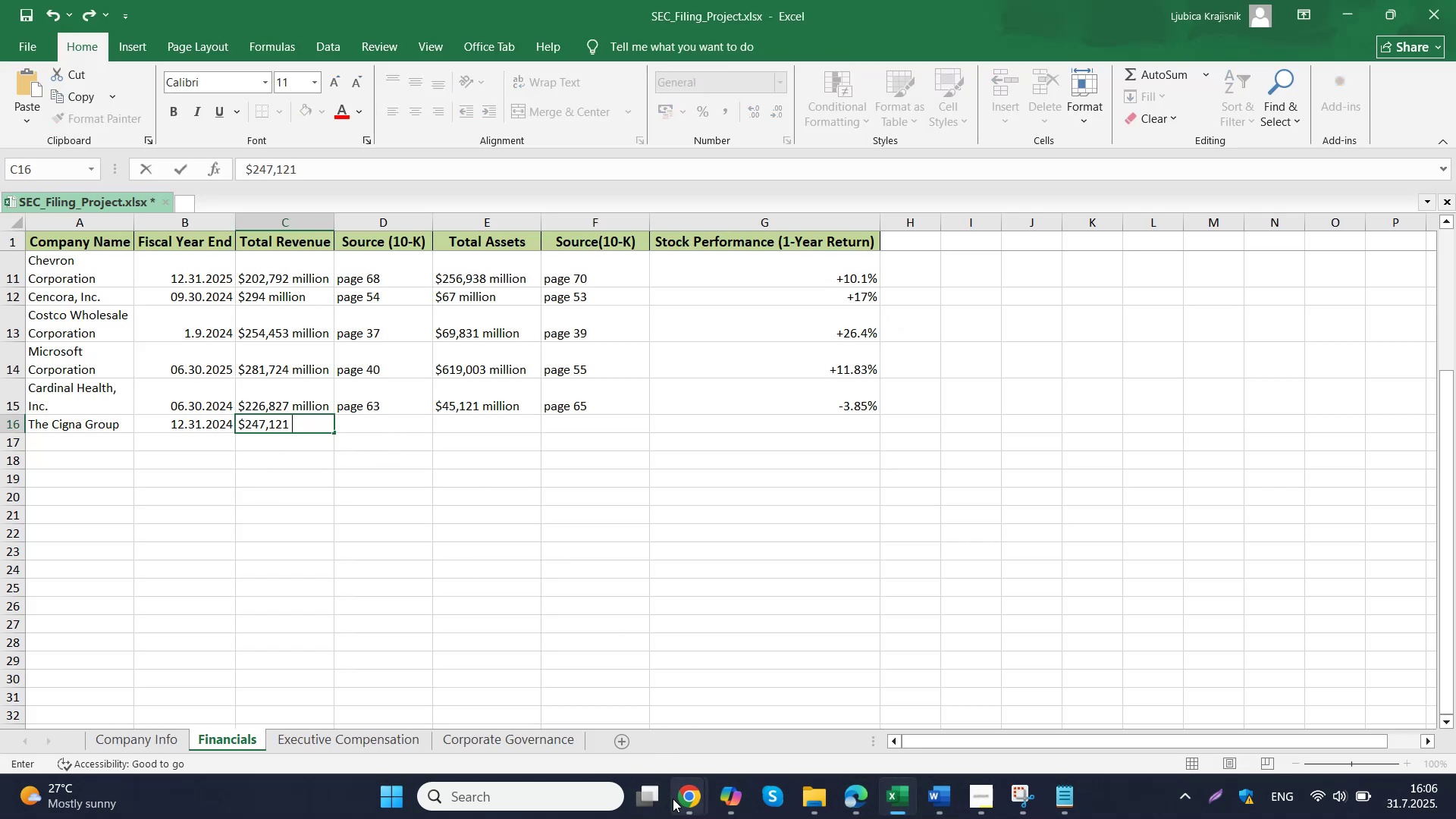 
left_click([641, 673])
 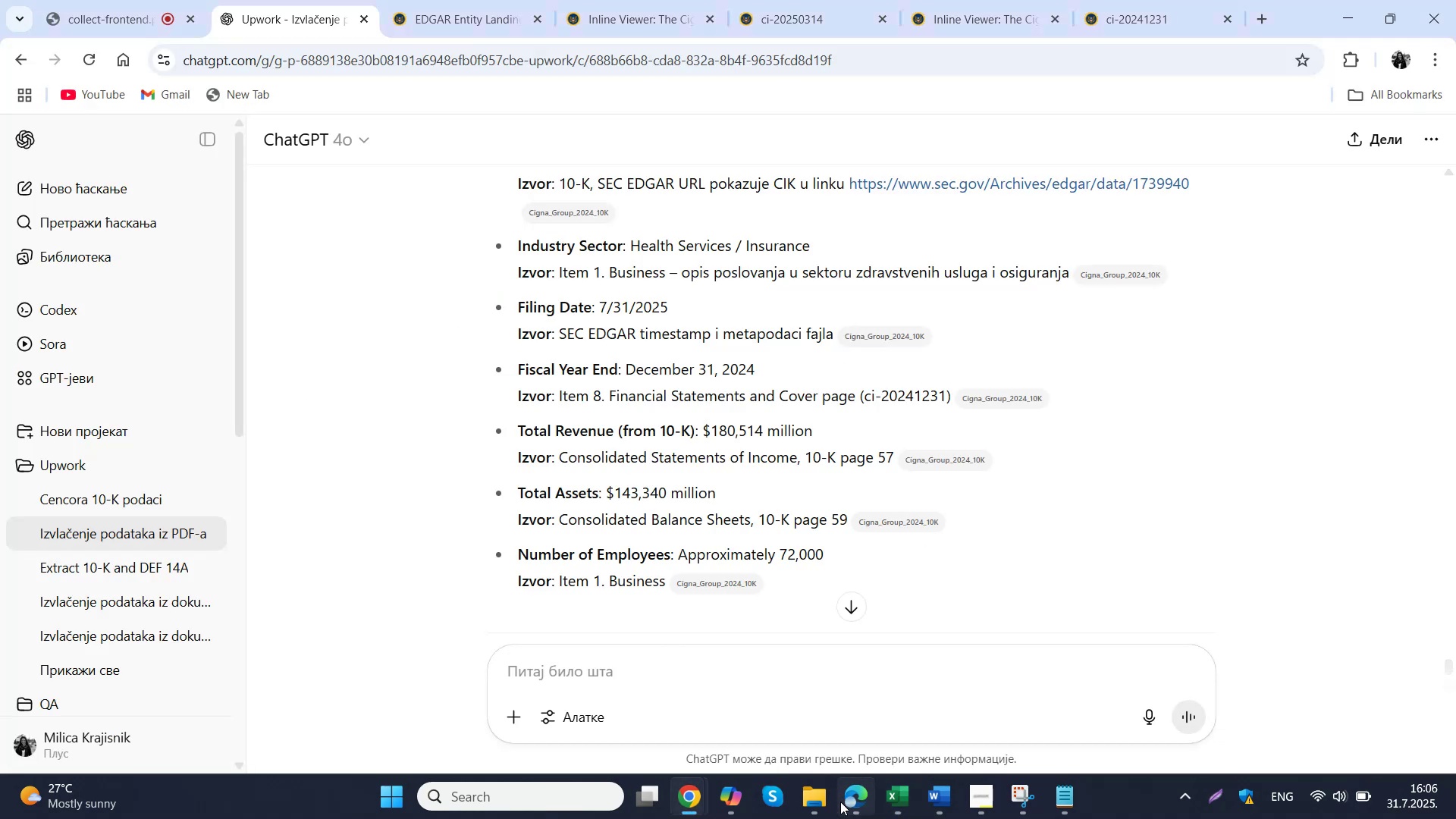 
scroll: coordinate [1155, 431], scroll_direction: down, amount: 3.0
 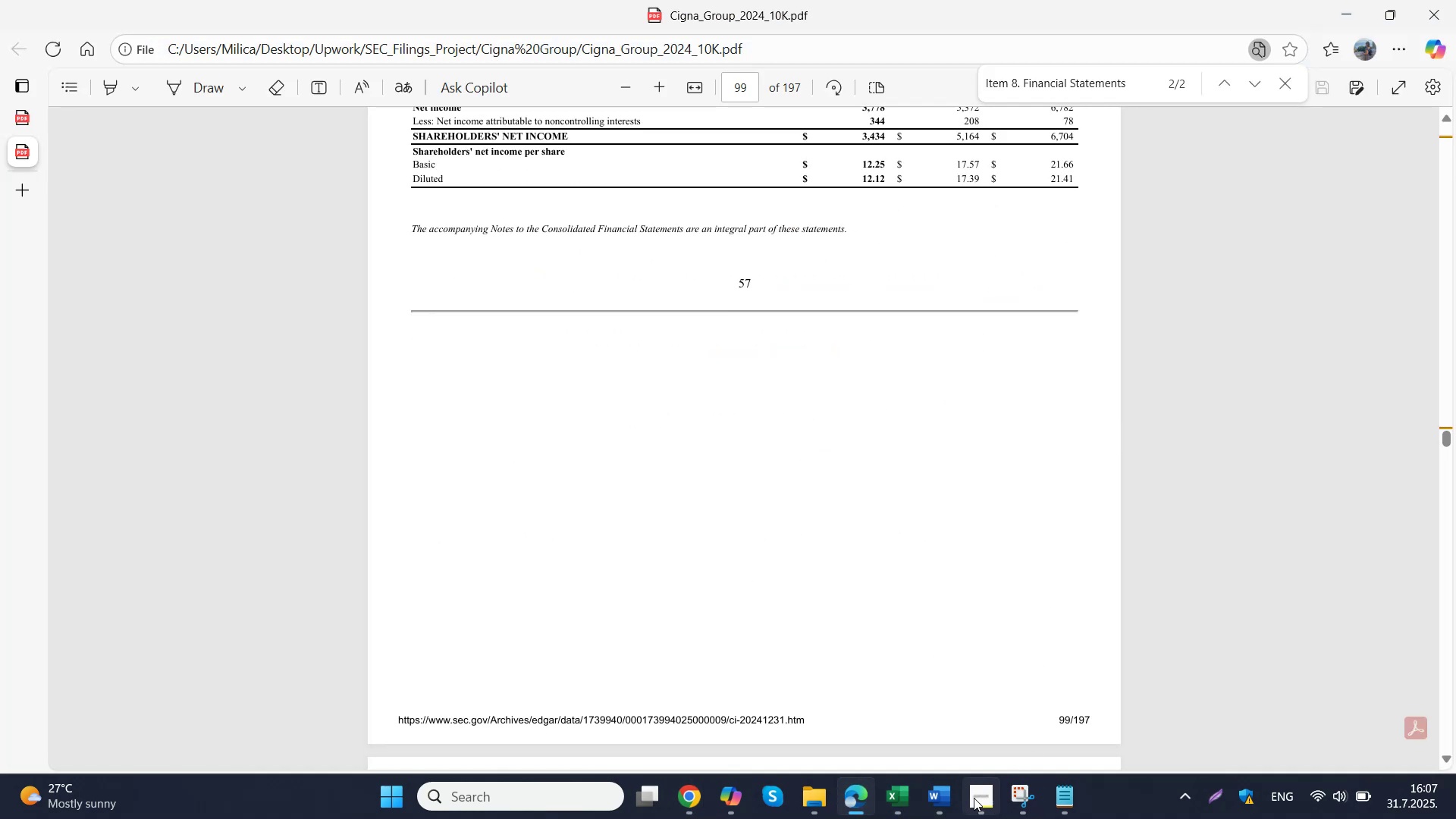 
left_click([893, 810])
 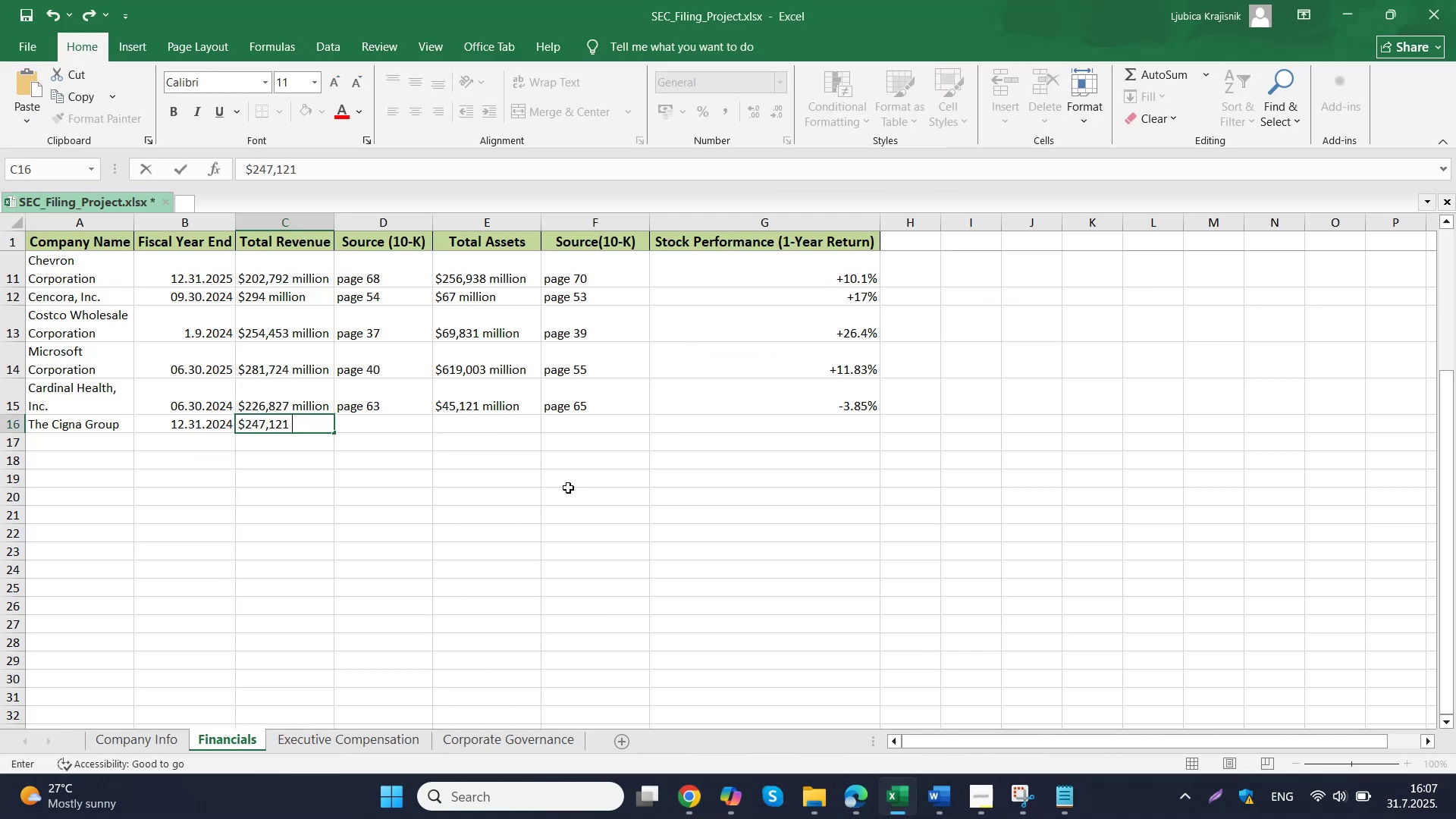 
left_click([359, 431])
 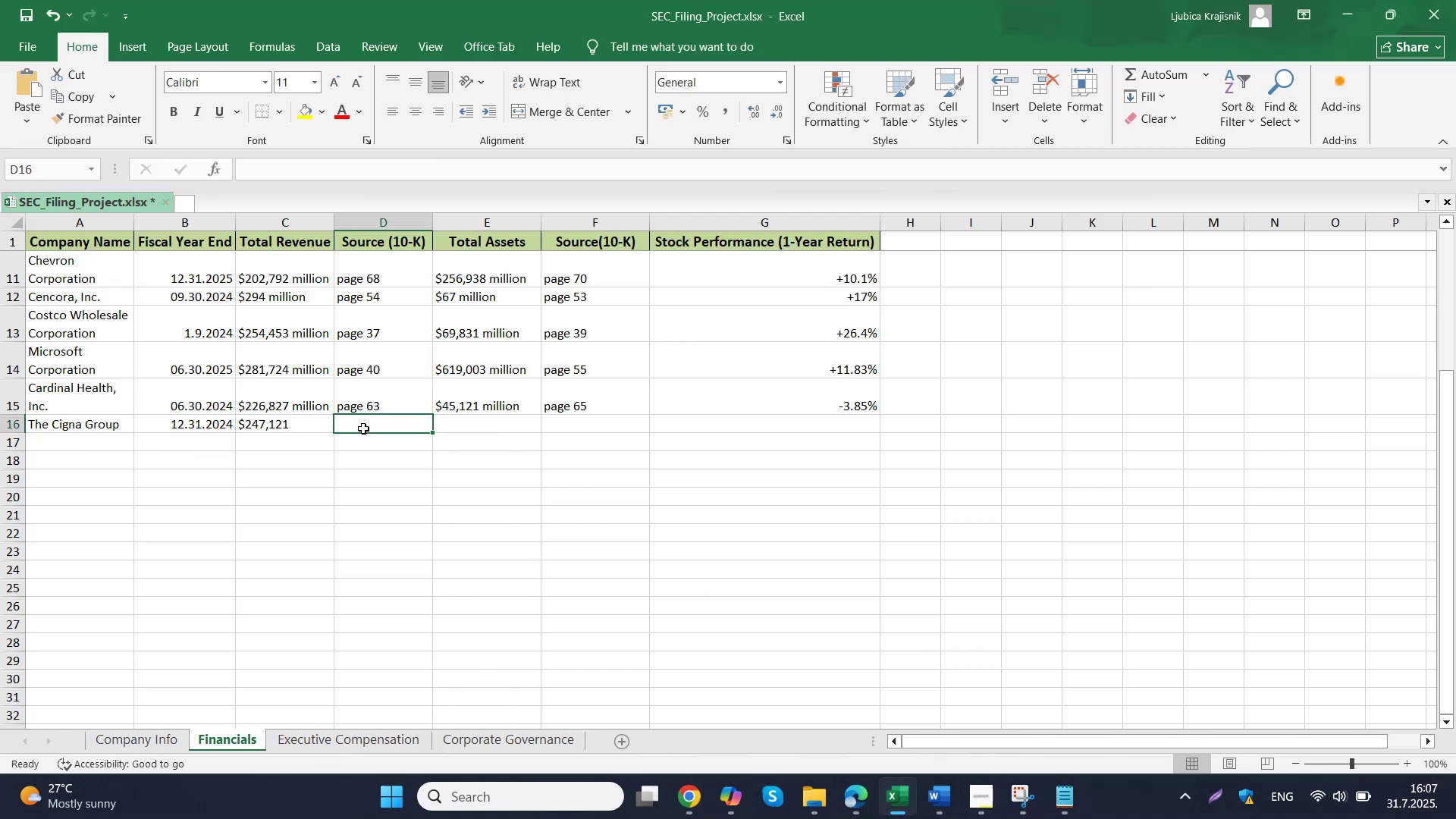 
double_click([318, 424])
 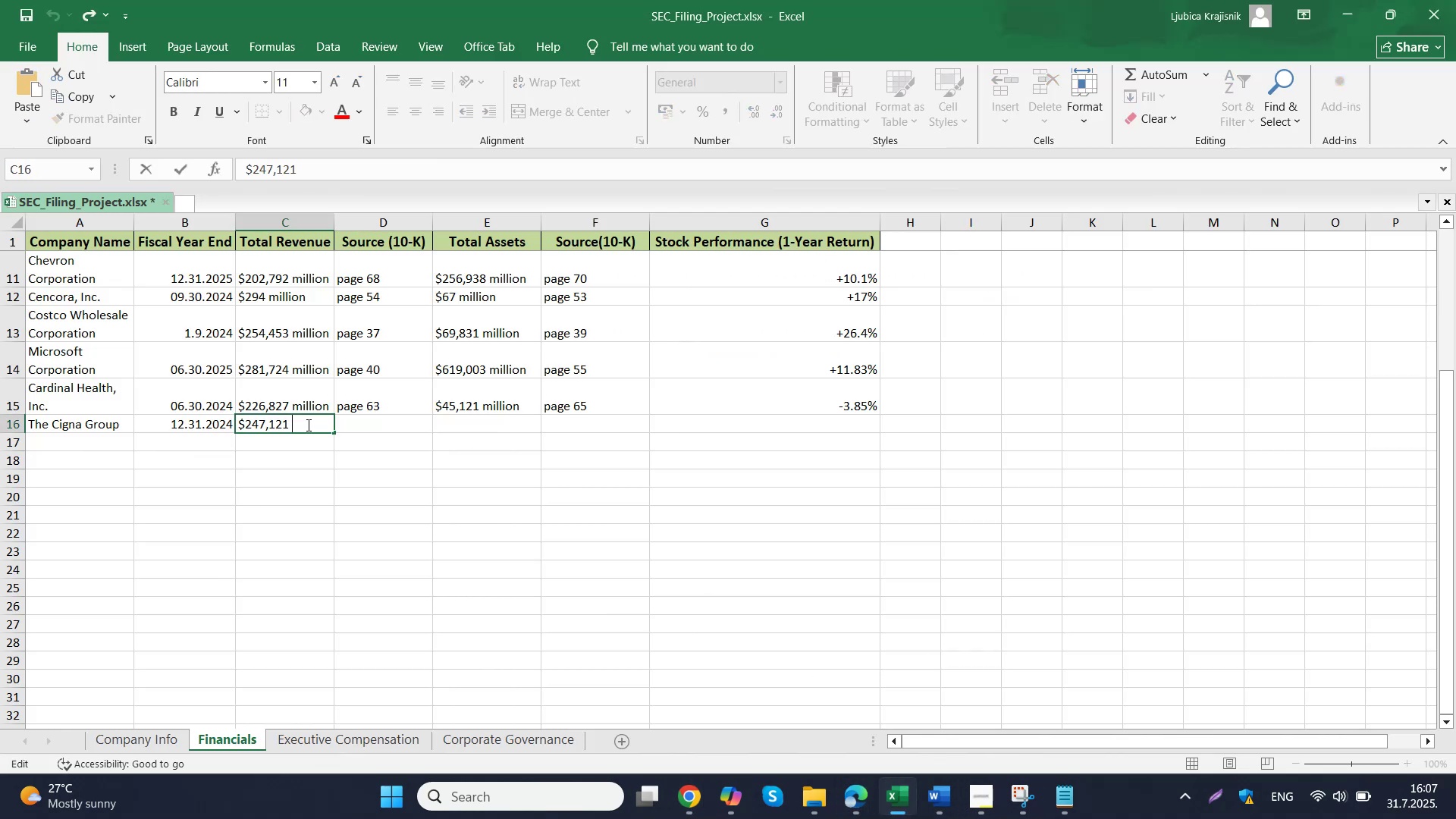 
type(million)
key(Tab)
type(page 99)
key(Tab)
 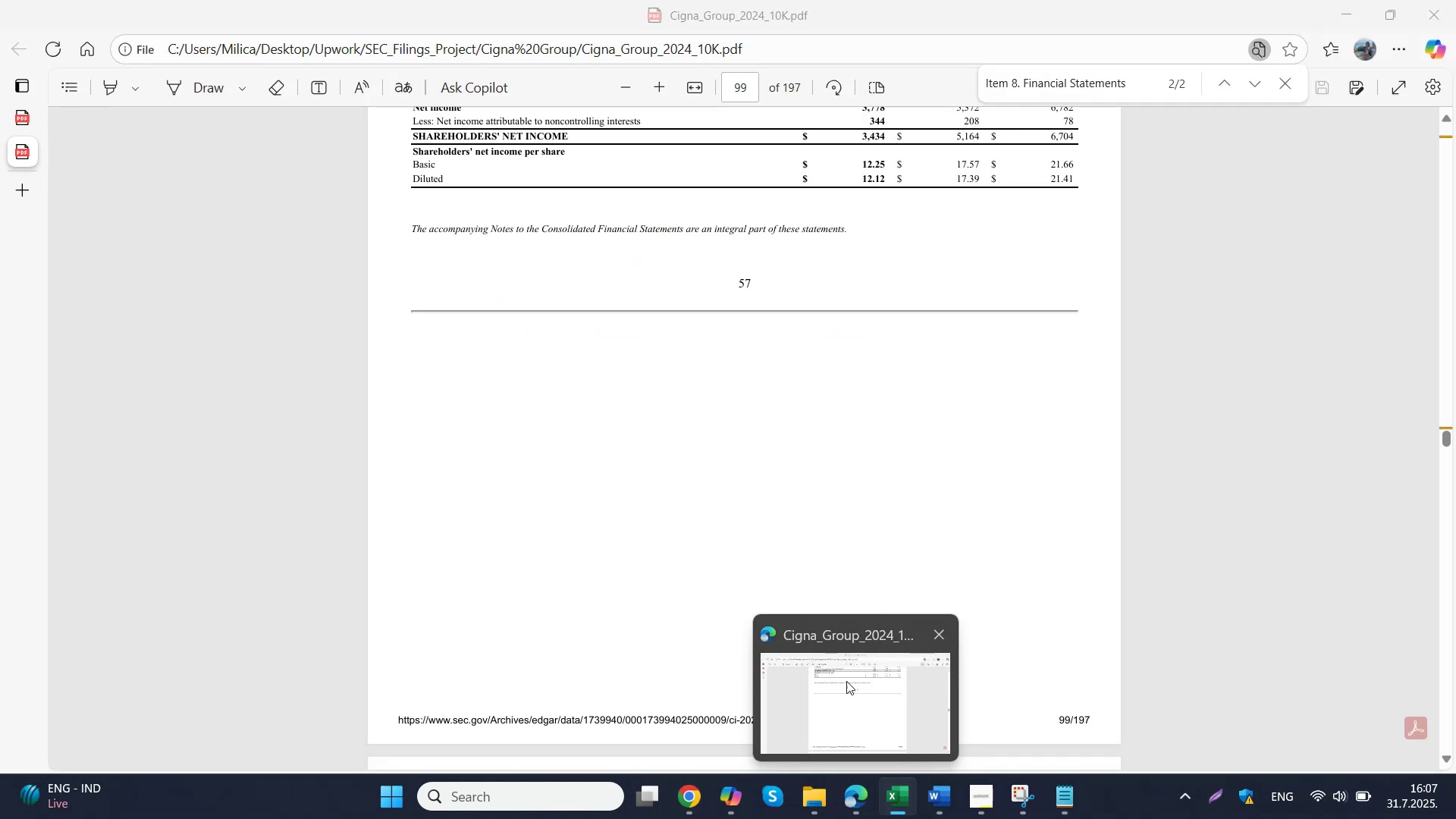 
wait(10.33)
 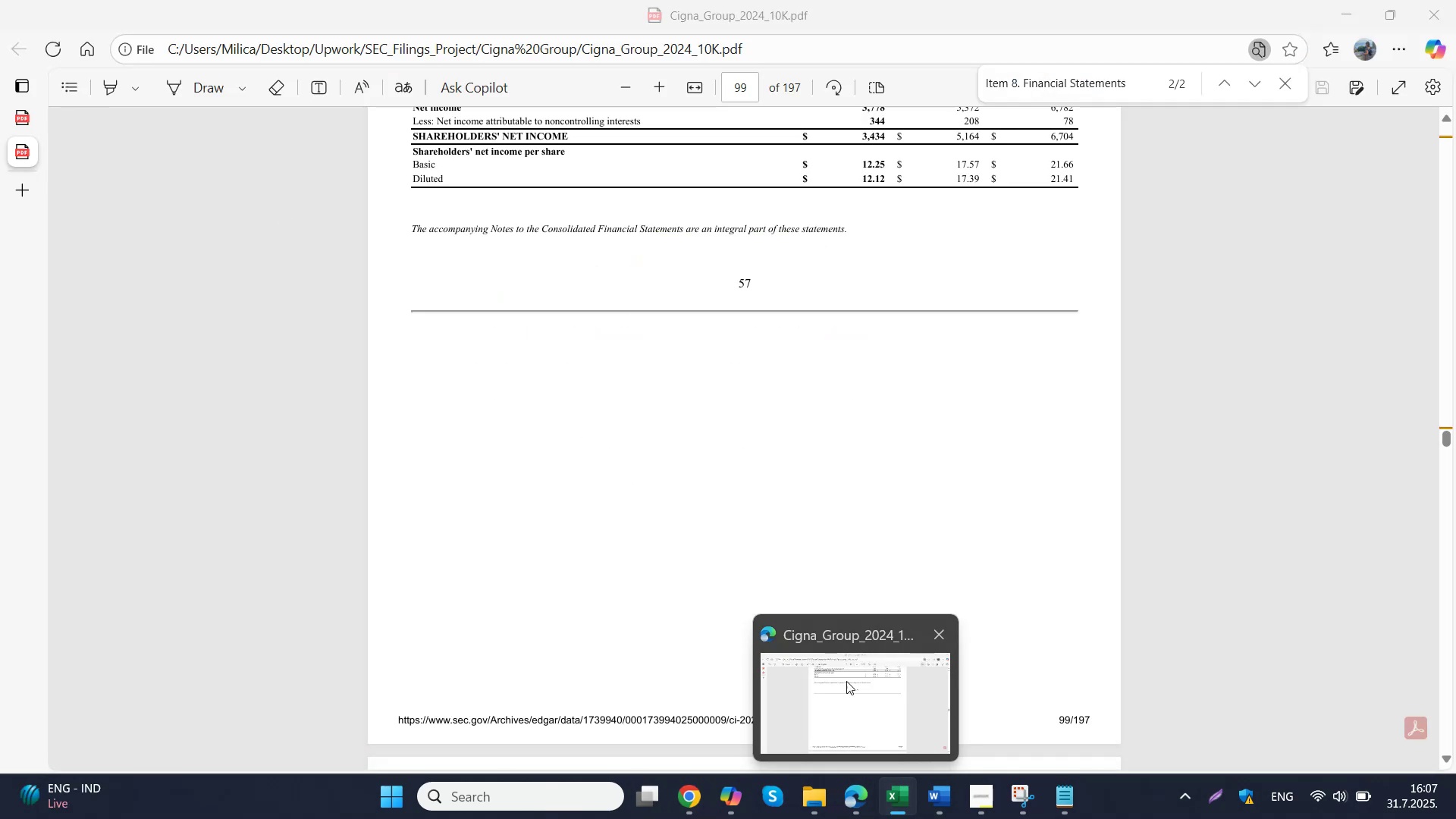 
left_click([646, 729])
 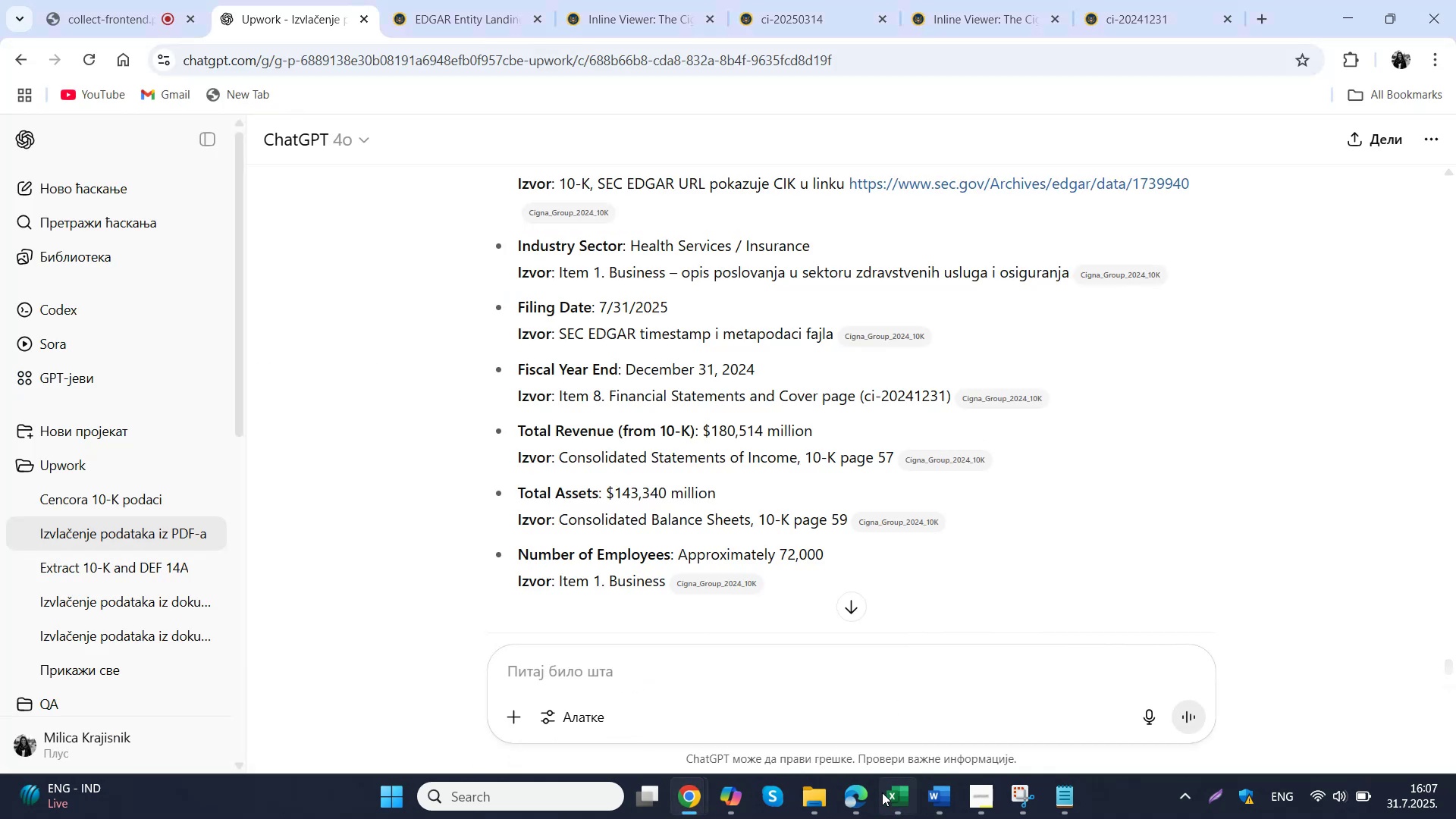 
left_click([814, 709])
 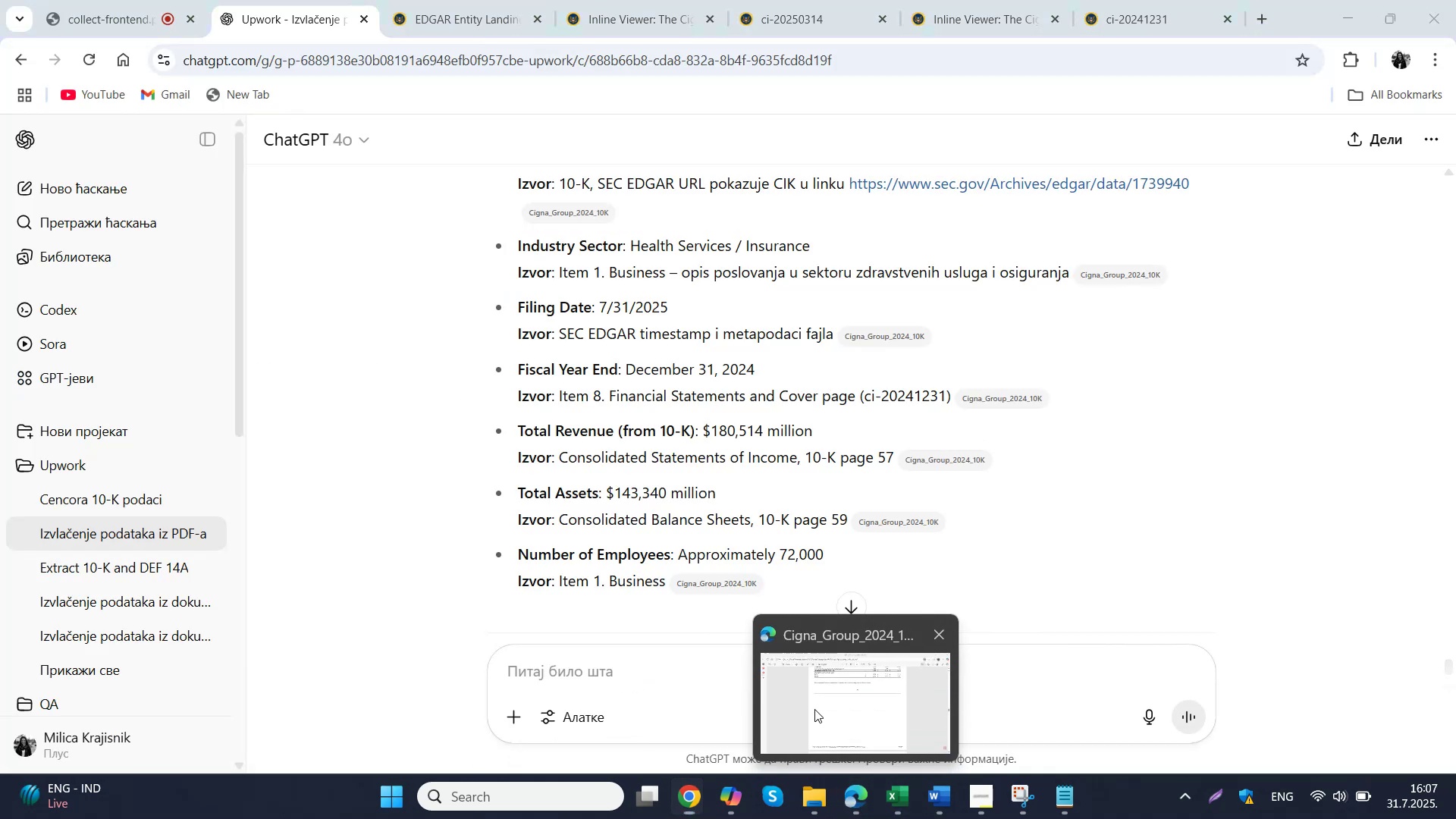 
scroll: coordinate [843, 456], scroll_direction: down, amount: 16.0
 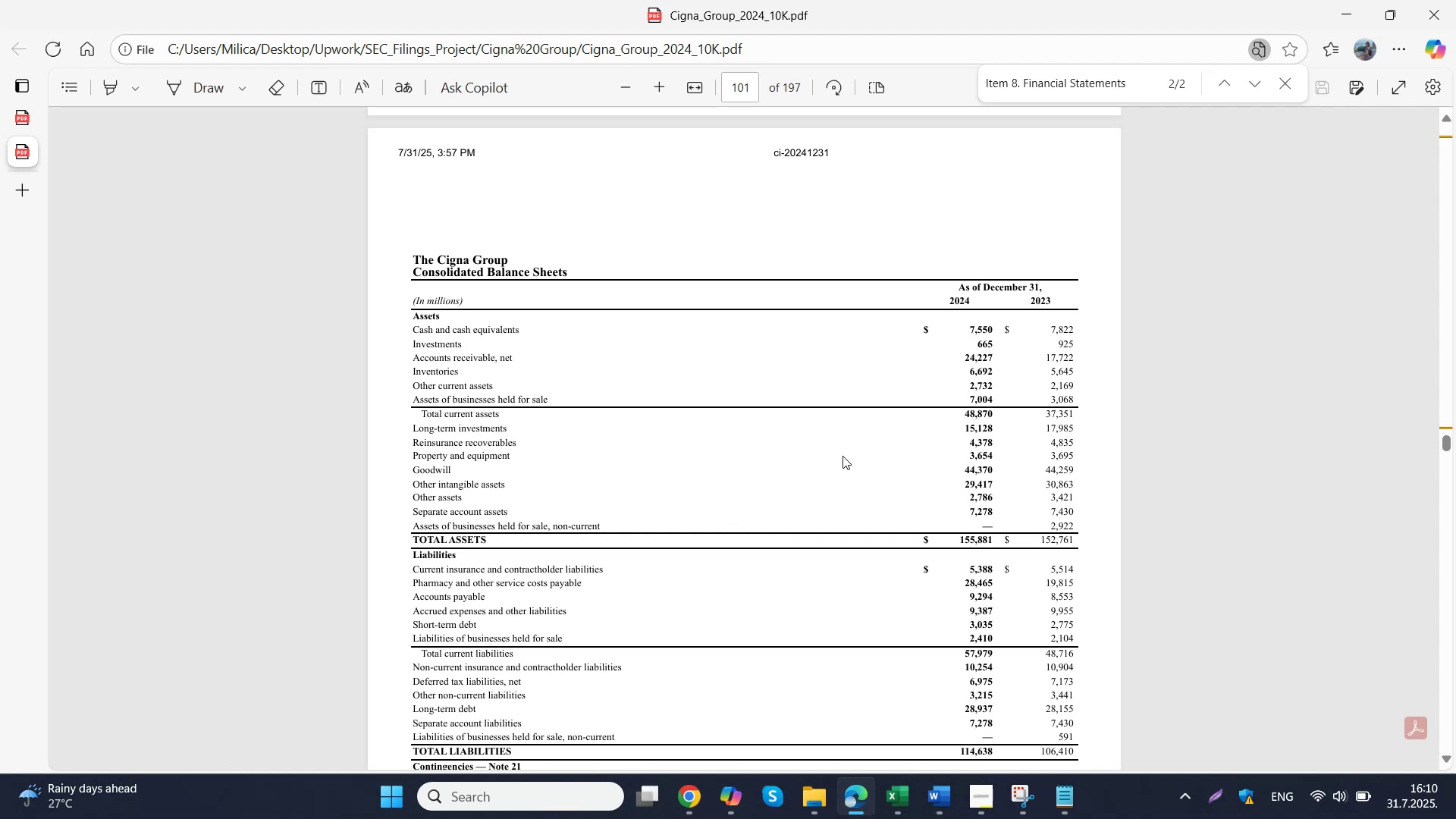 
wait(180.37)
 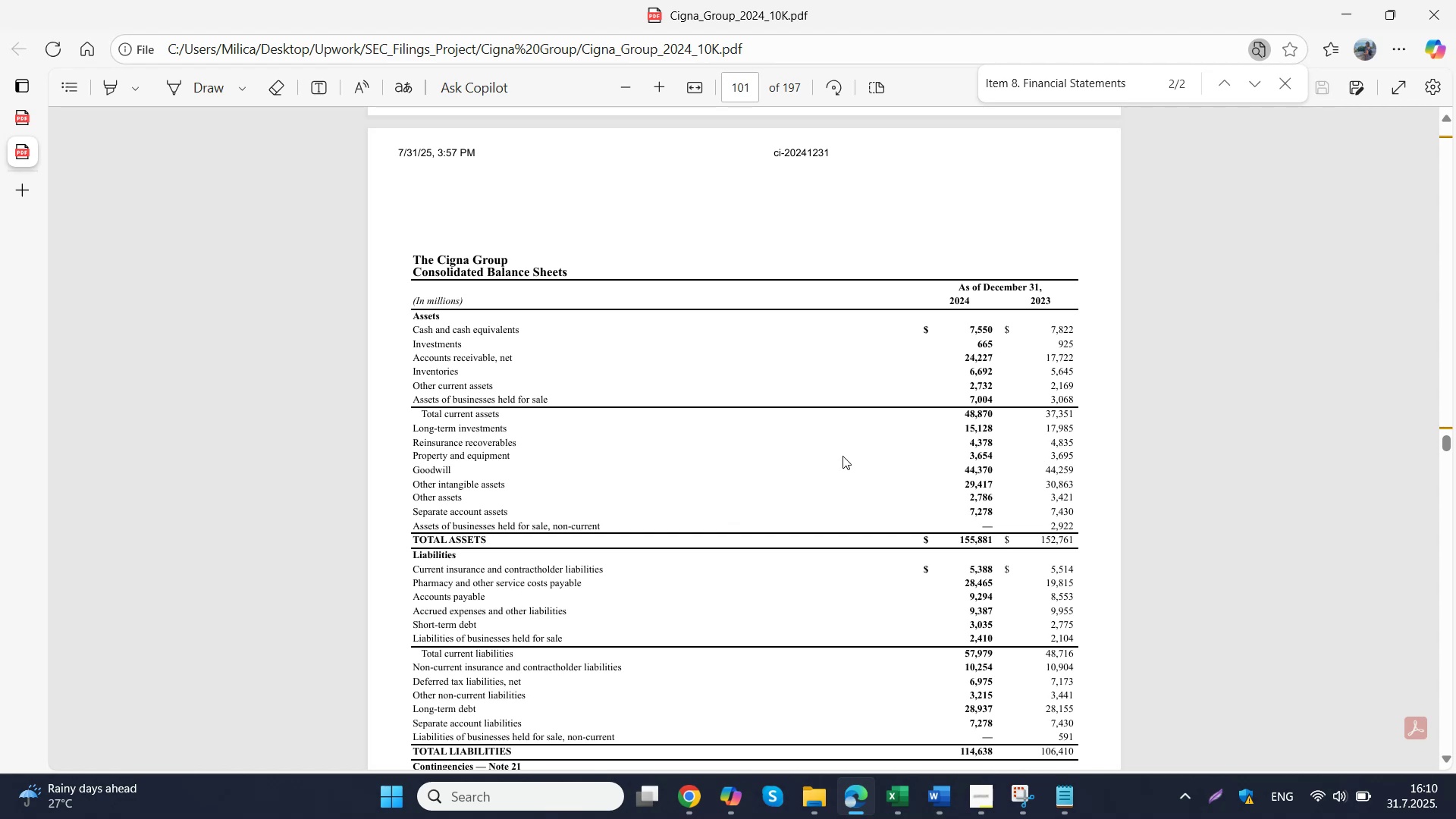 
left_click_drag(start_coordinate=[999, 540], to_coordinate=[960, 539])
 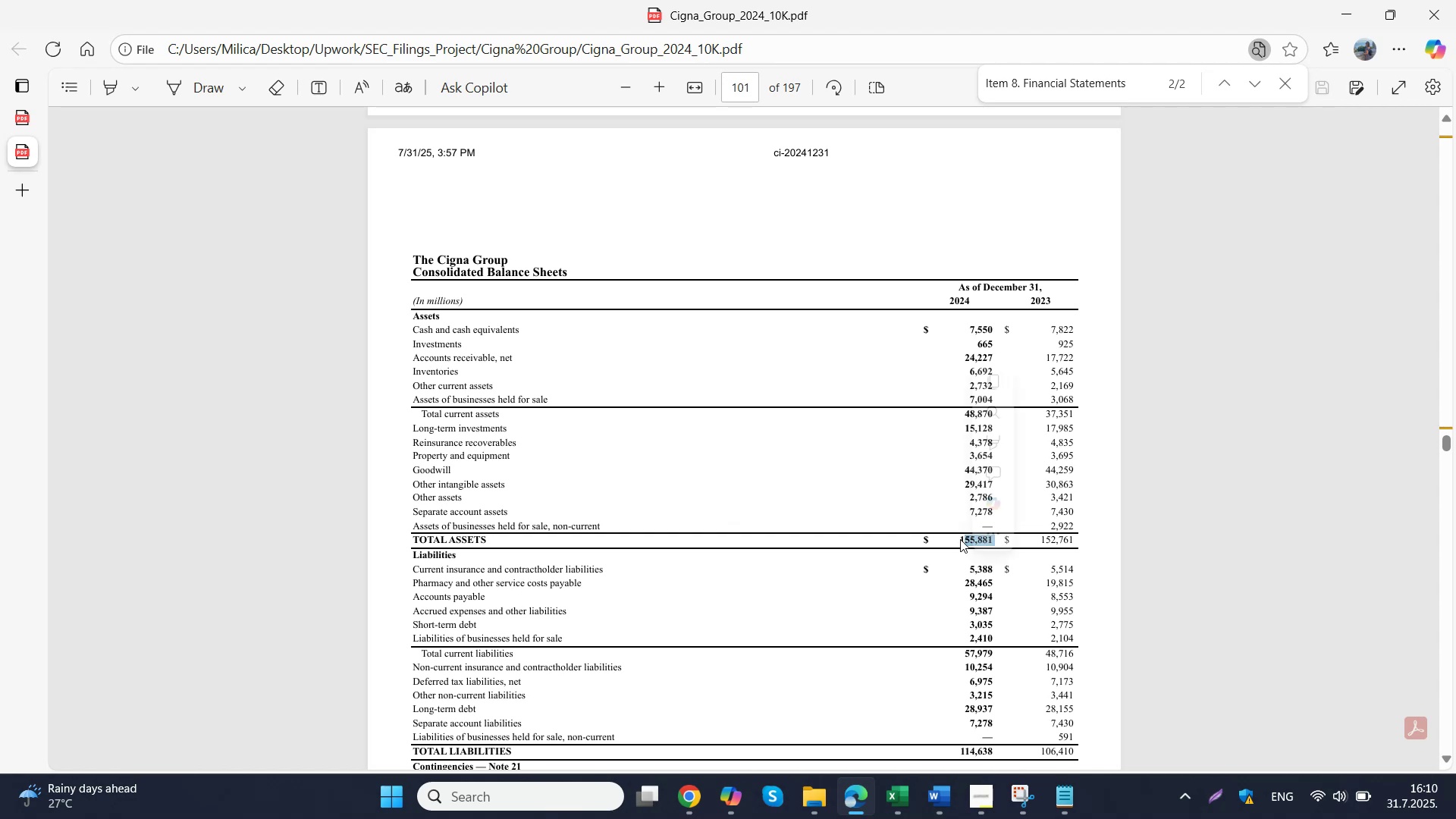 
left_click([960, 539])
 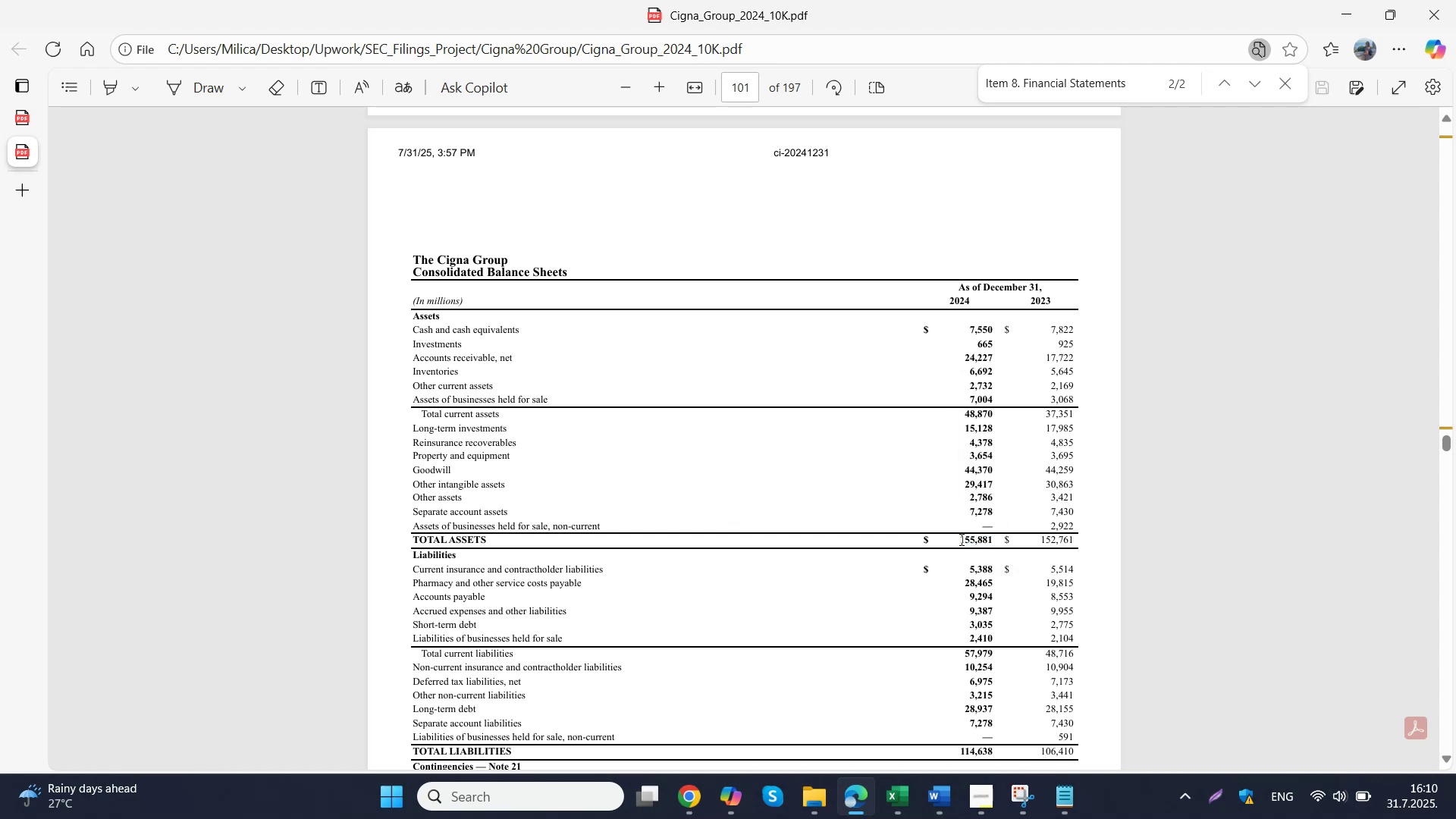 
left_click_drag(start_coordinate=[957, 539], to_coordinate=[993, 548])
 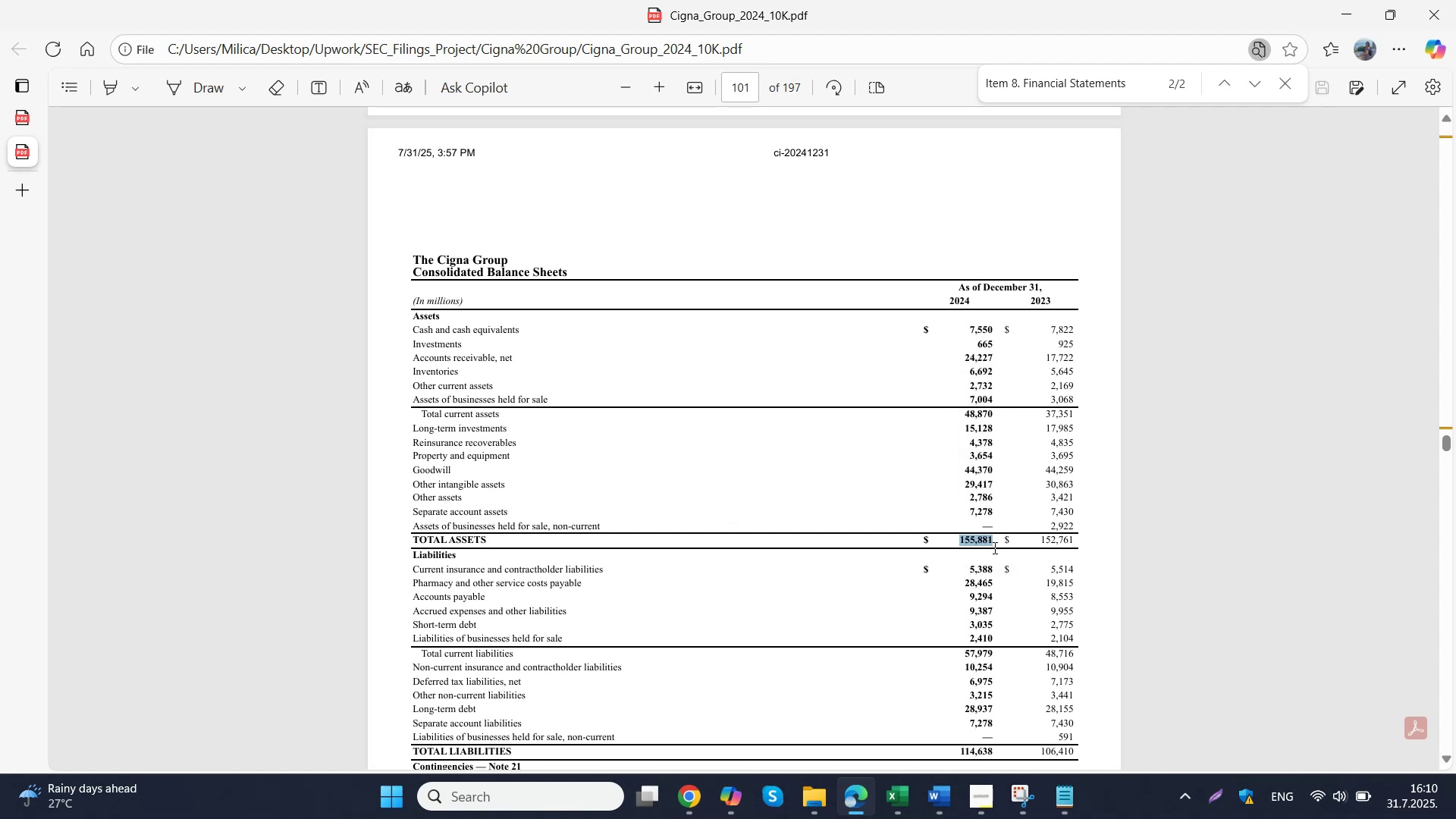 
key(Control+C)
 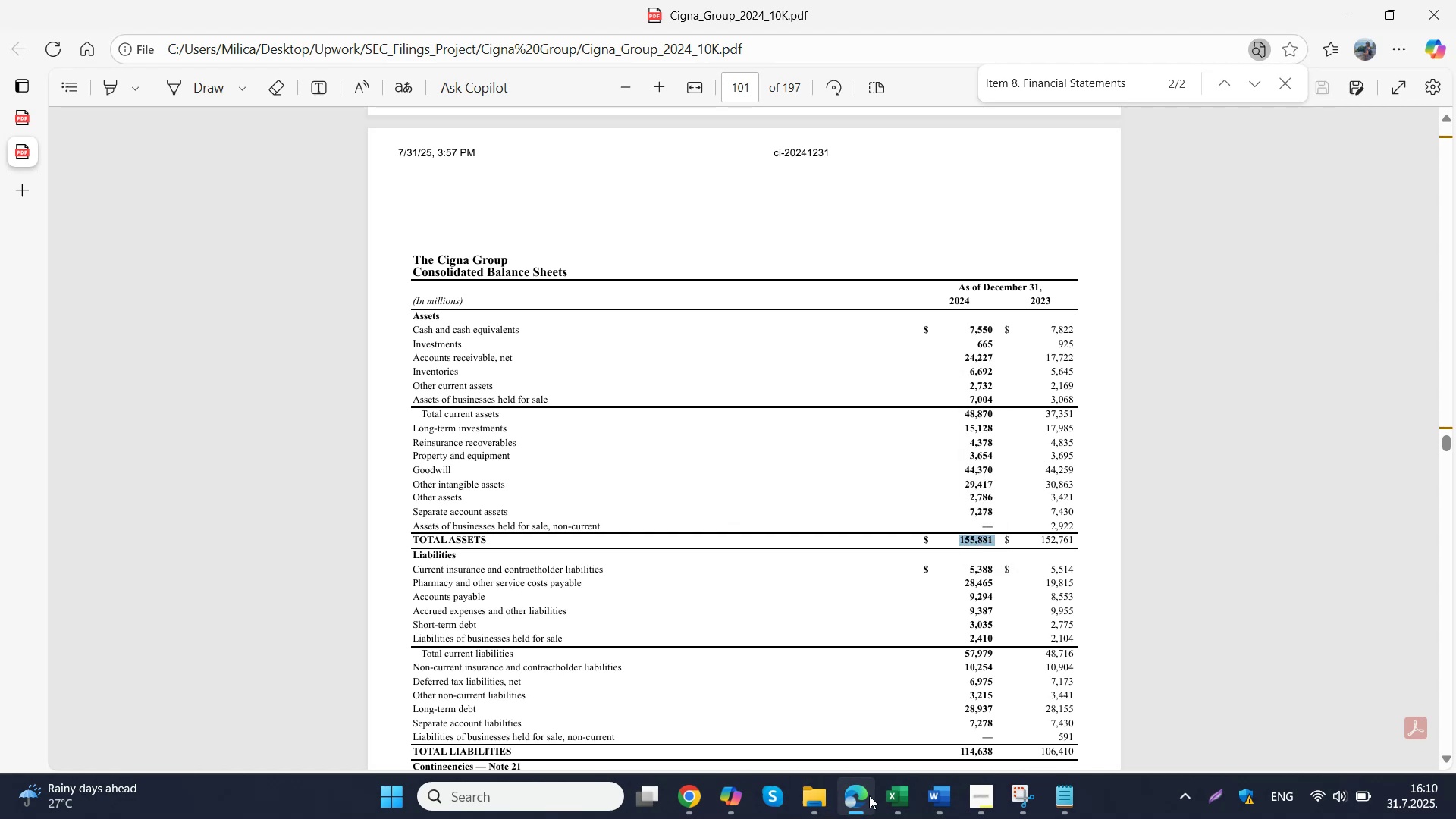 
left_click([892, 799])
 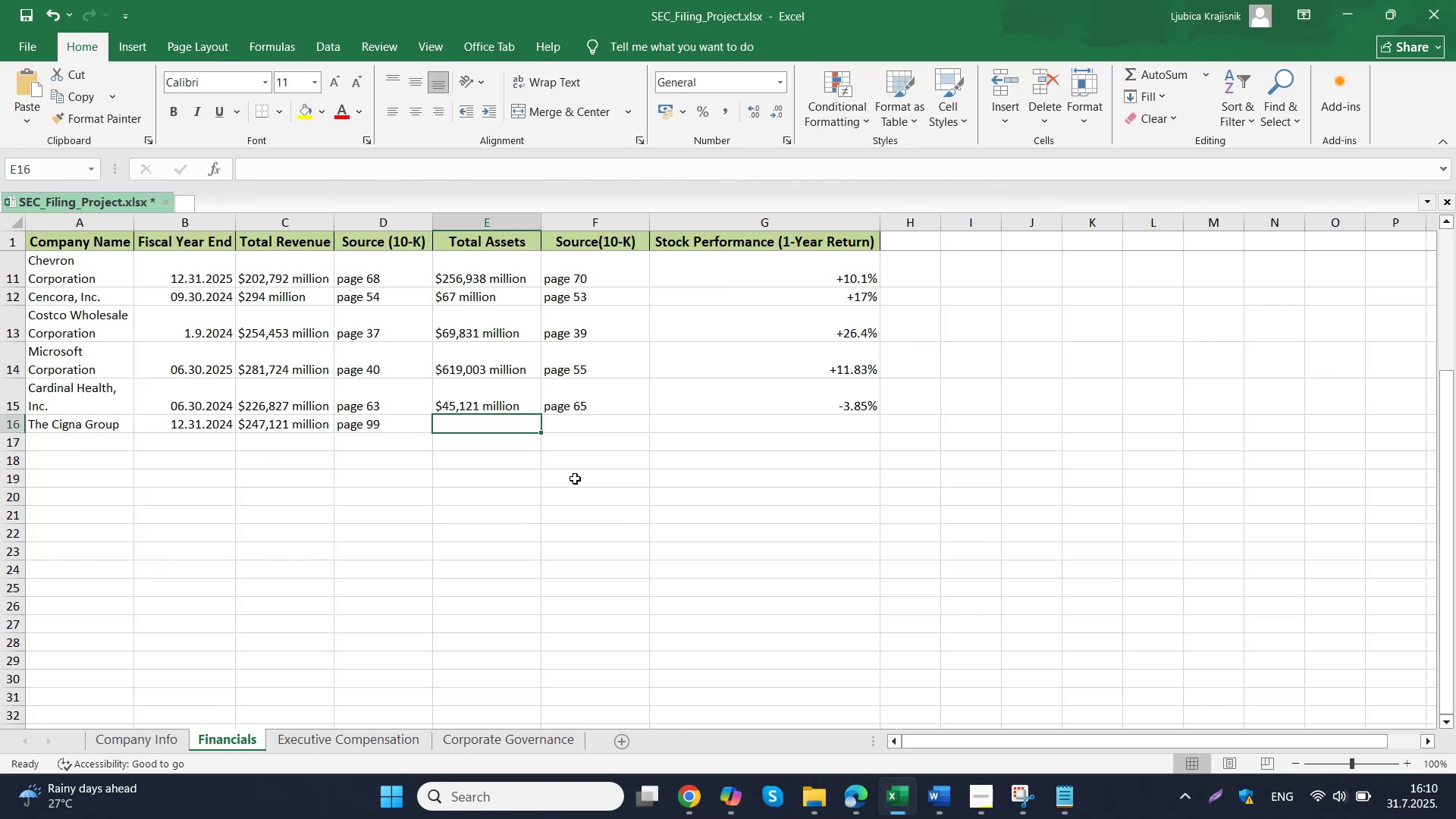 
left_click([490, 421])
 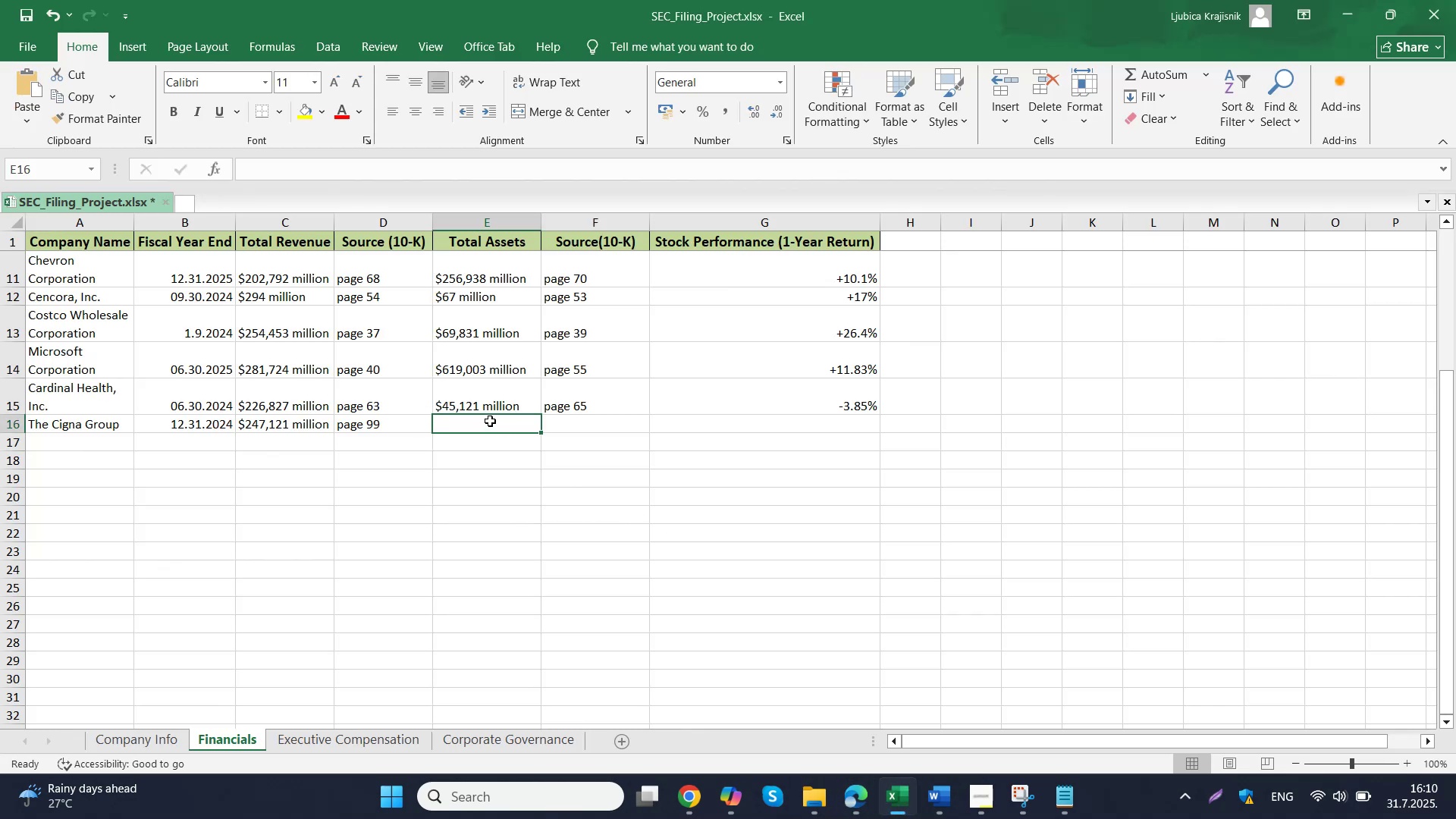 
key(Control+4)
 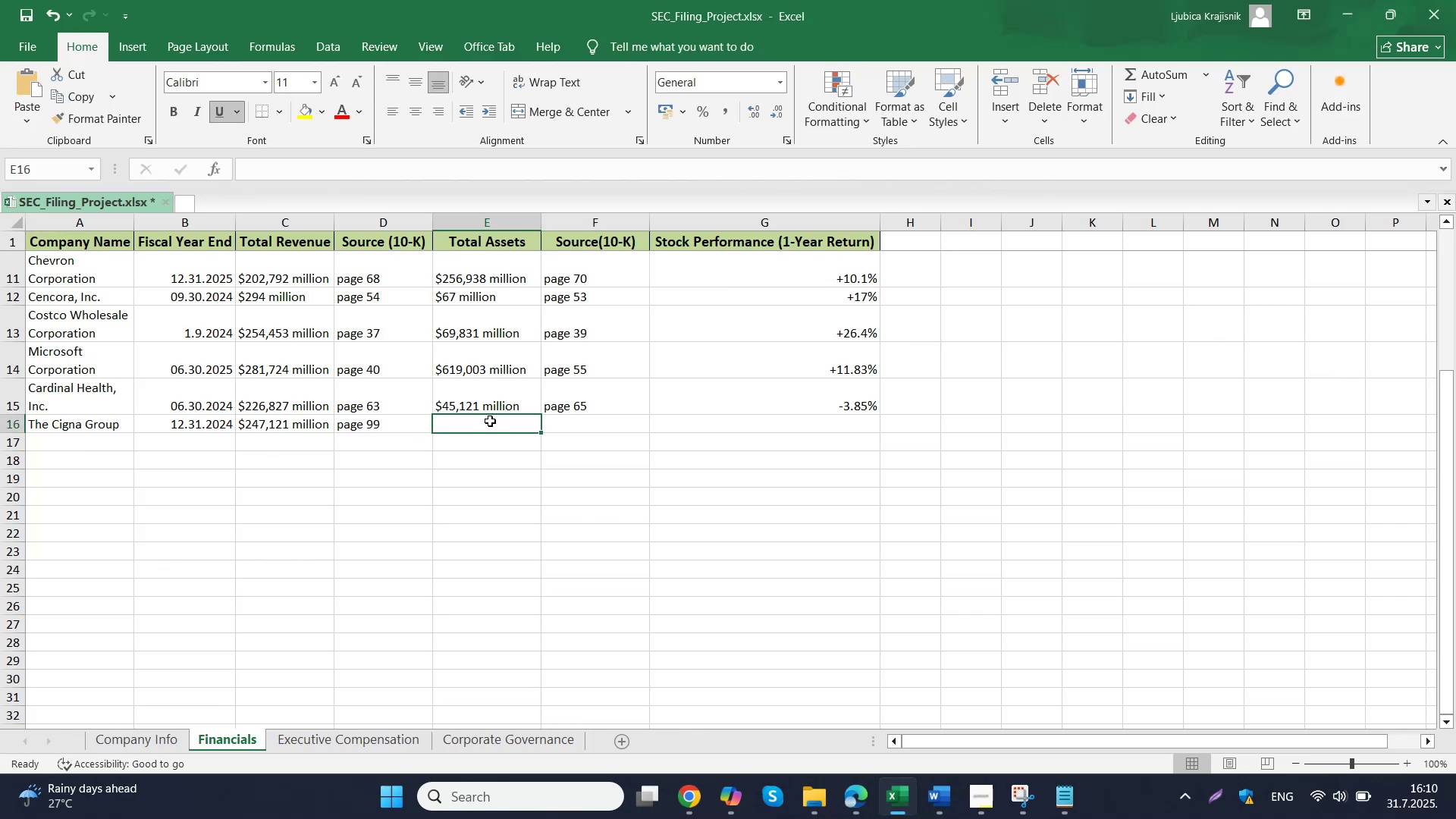 
double_click([490, 421])
 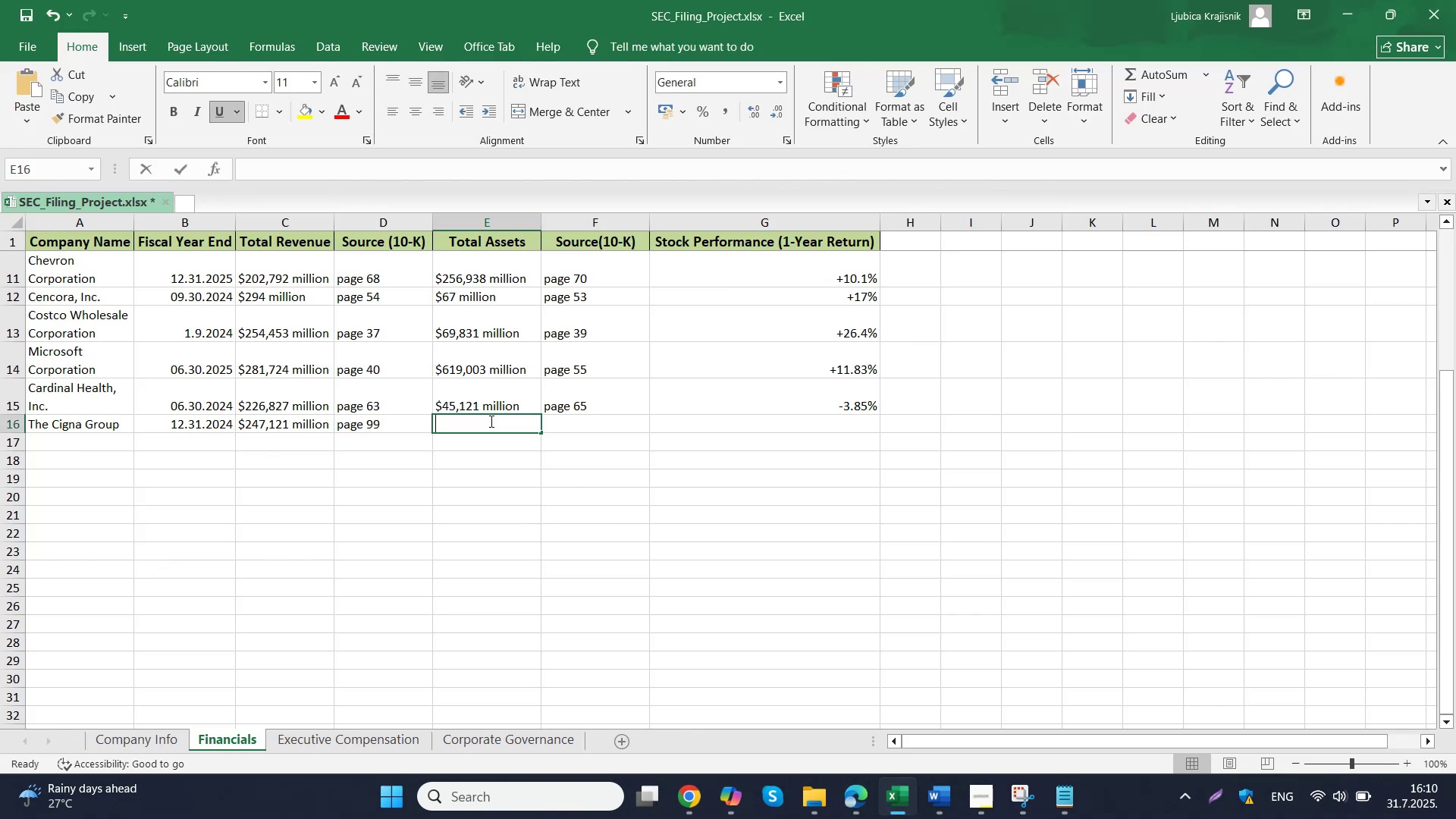 
key(Control+4)
 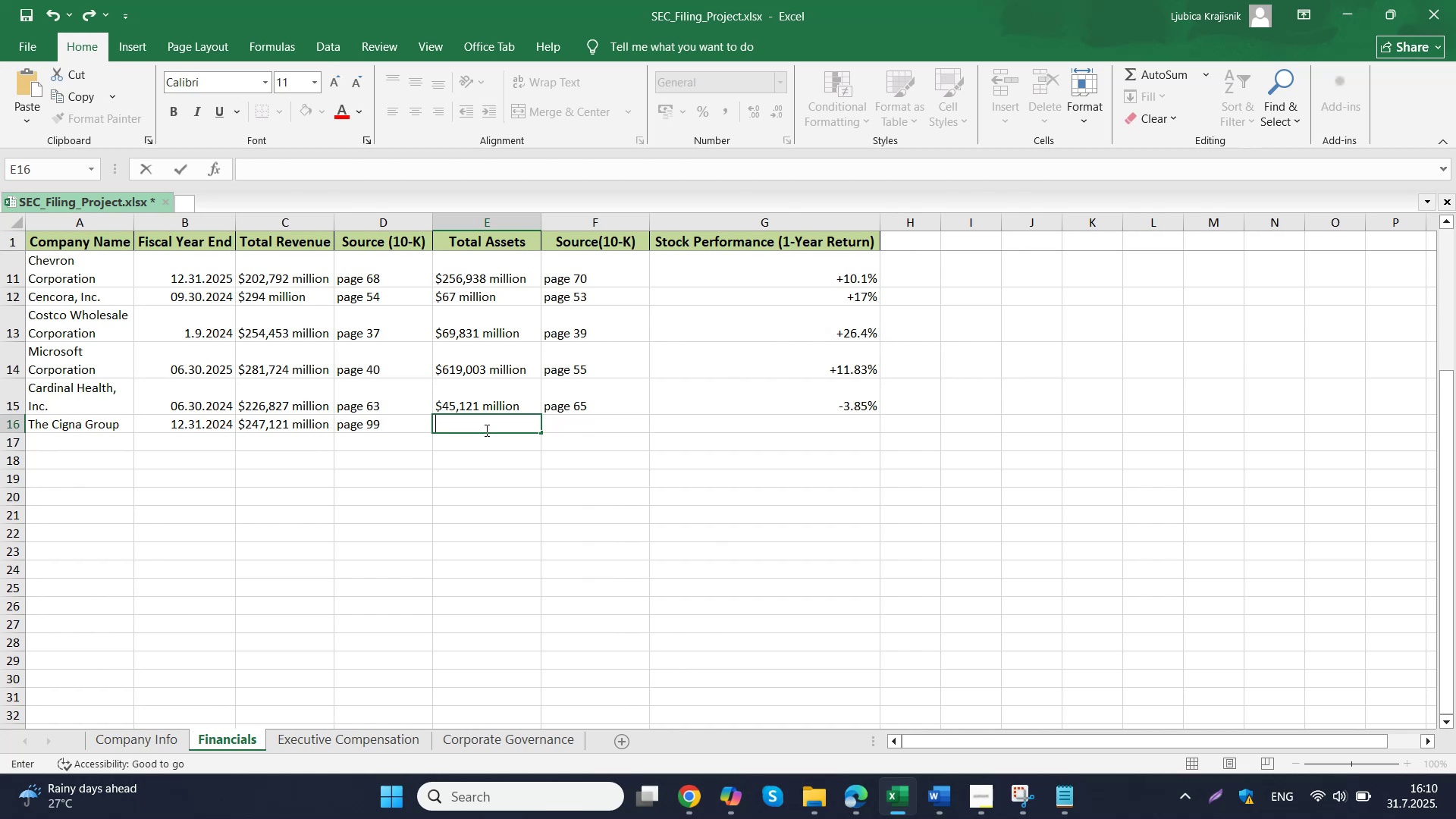 
left_click([485, 430])
 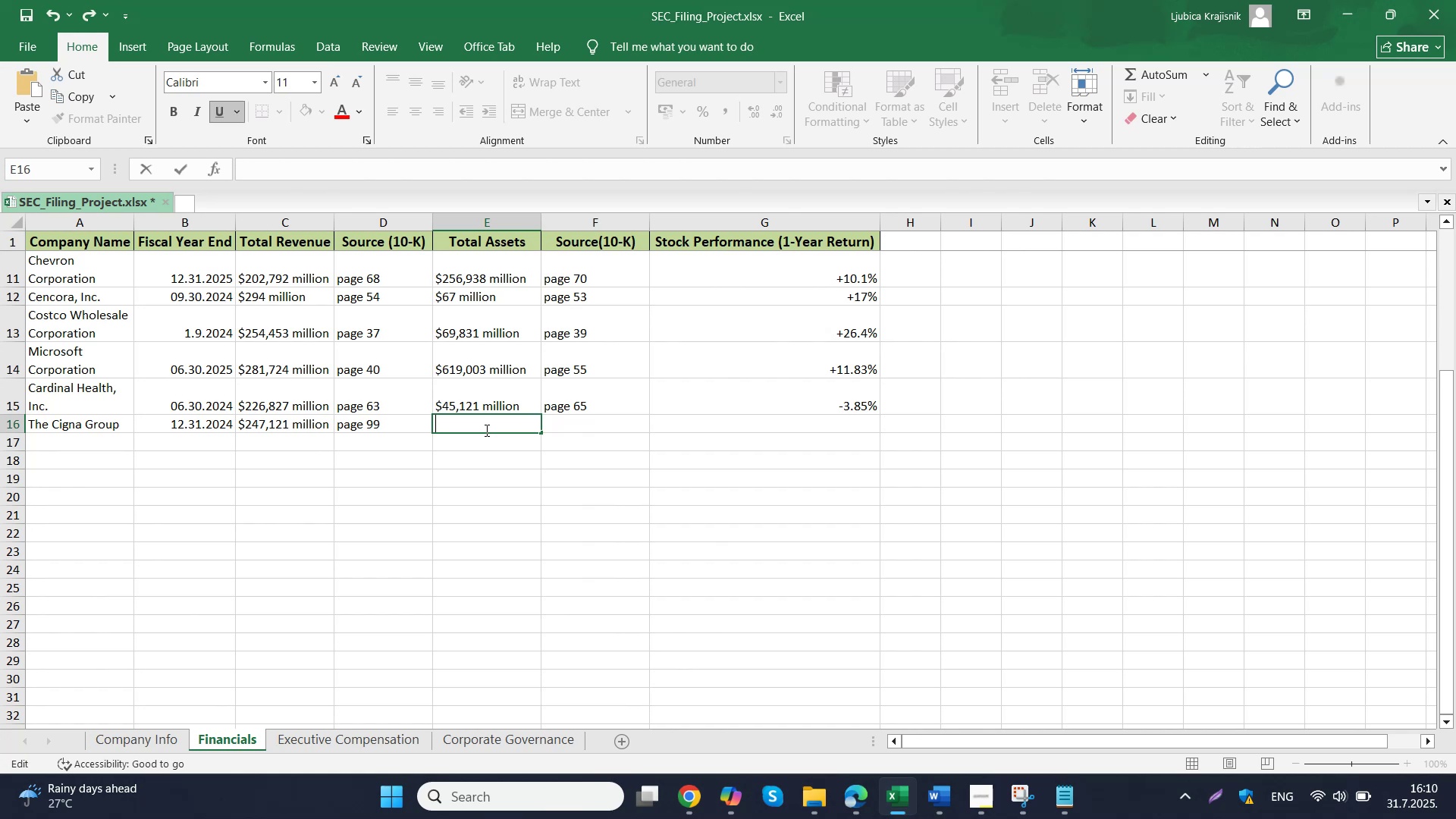 
key(Shift+4)
 